 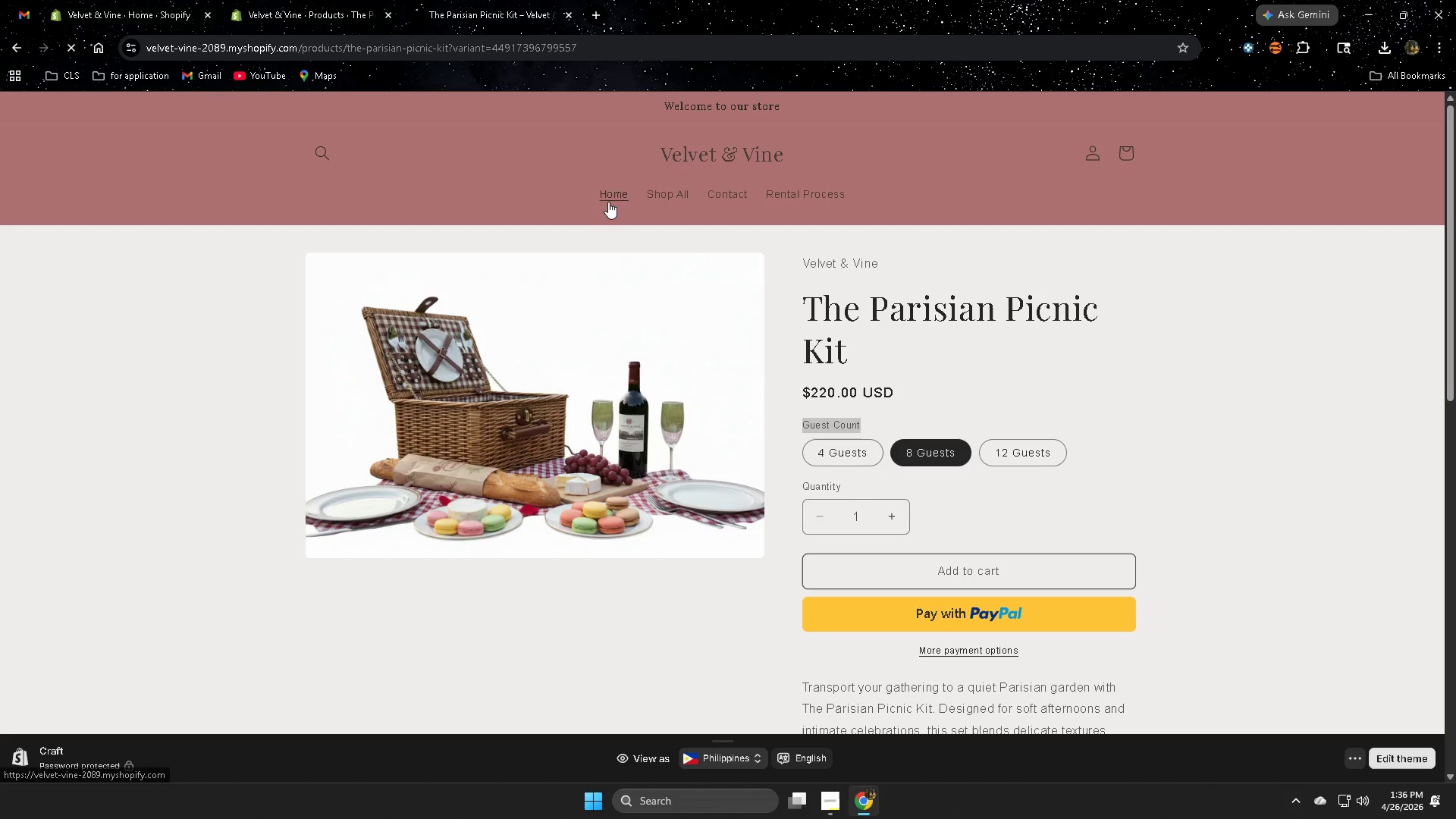 
scroll: coordinate [1219, 457], scroll_direction: none, amount: 0.0
 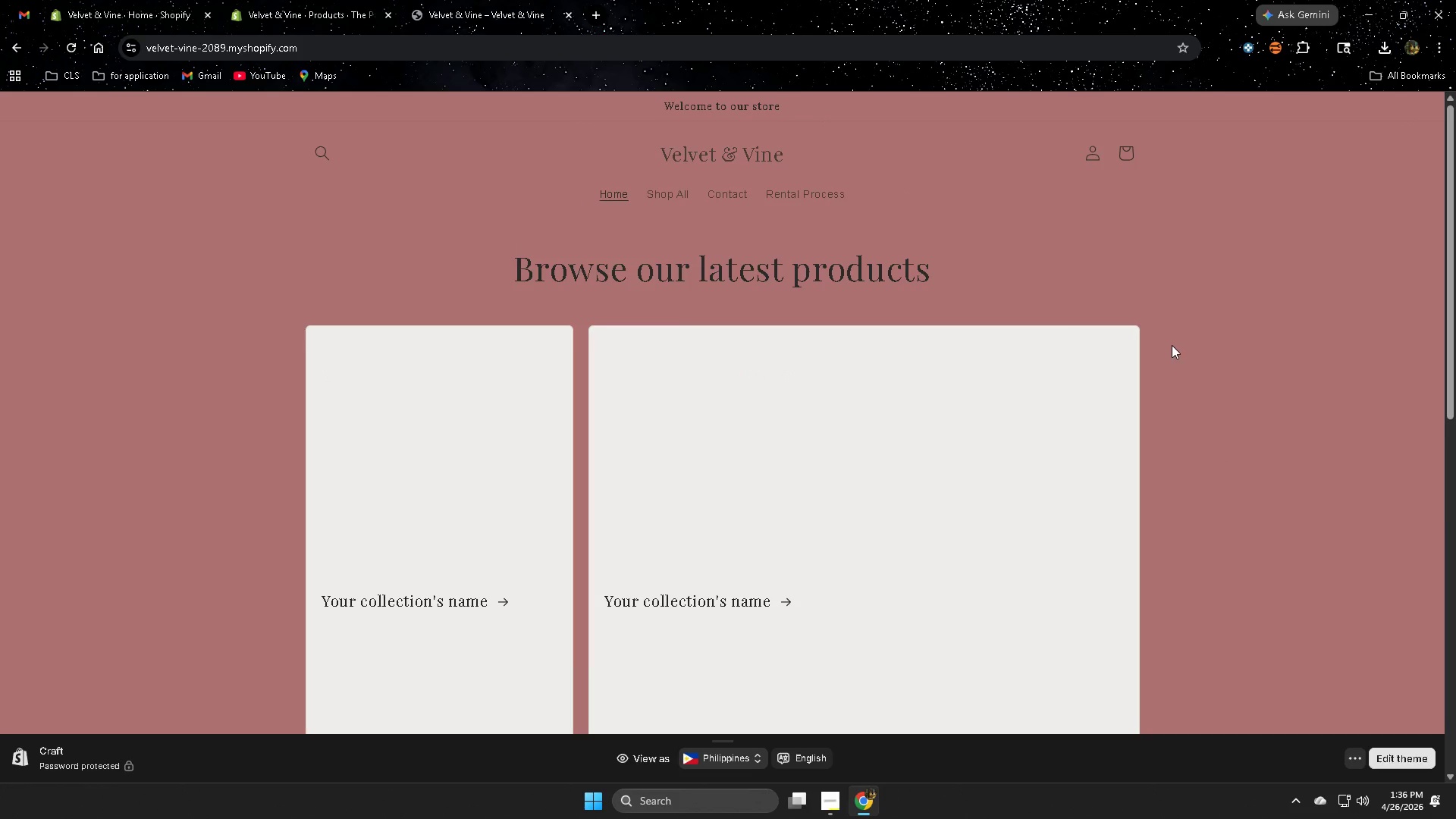 
left_click([1210, 305])
 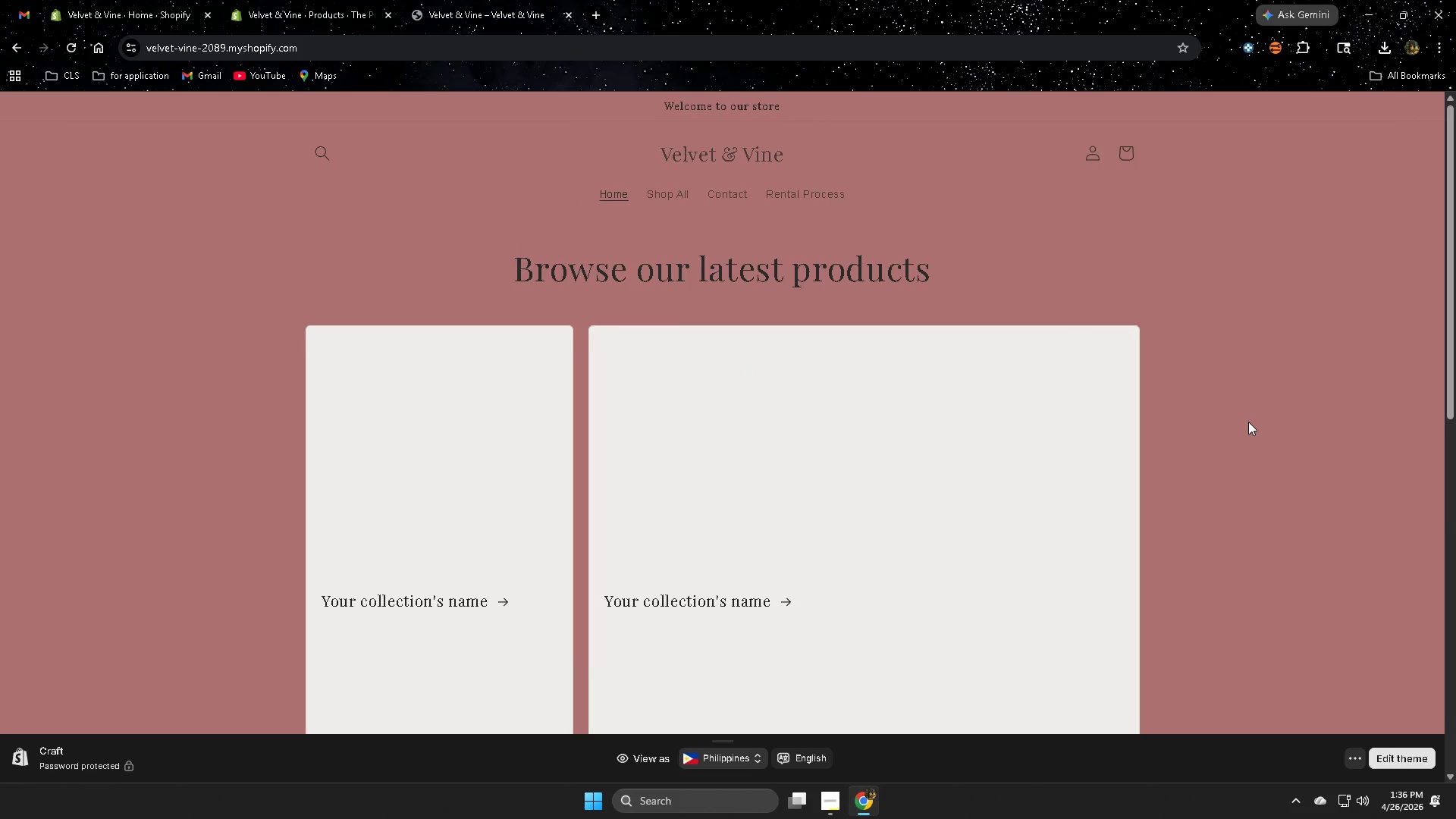 
wait(10.33)
 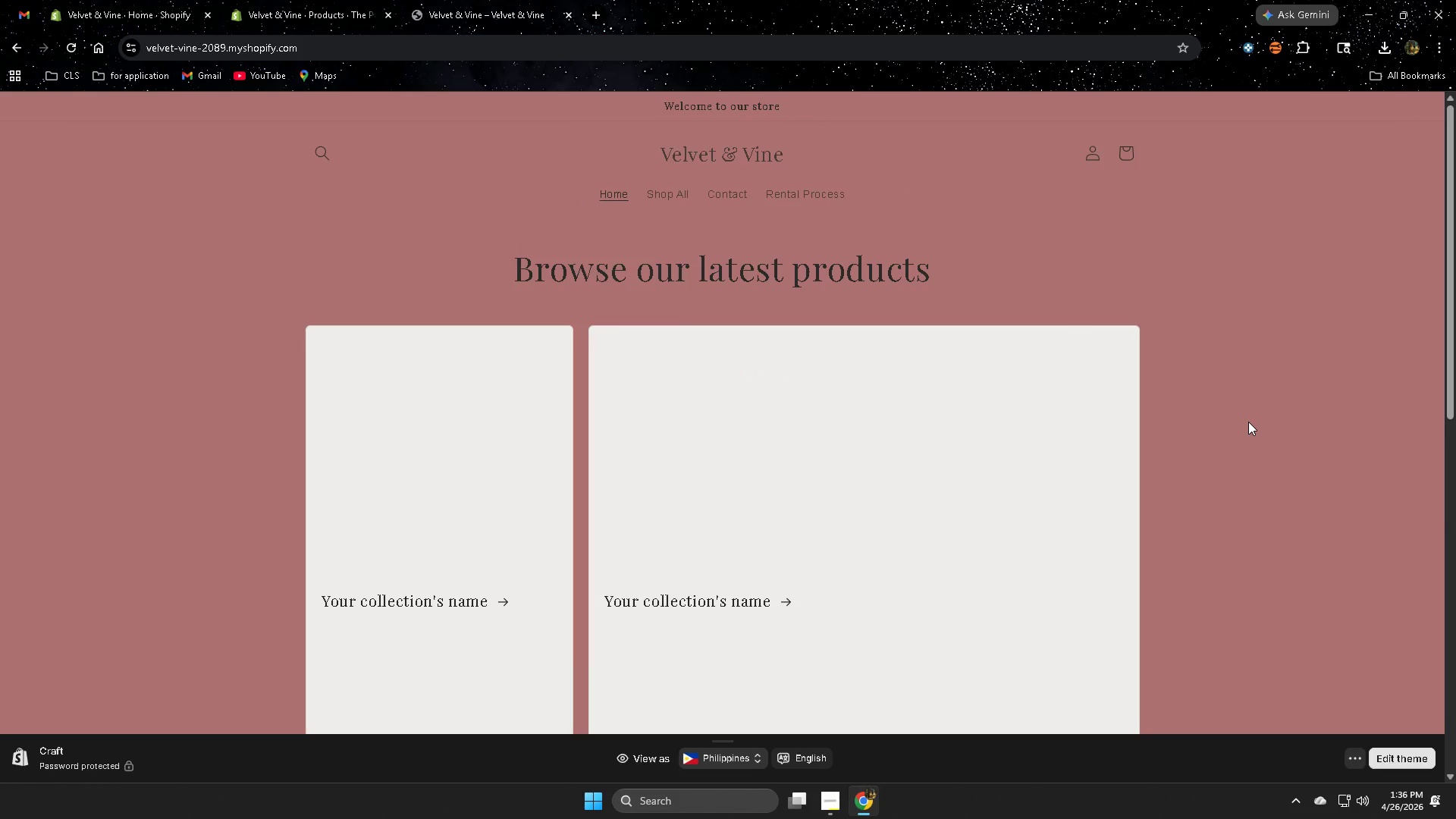 
scroll: coordinate [827, 447], scroll_direction: down, amount: 3.0
 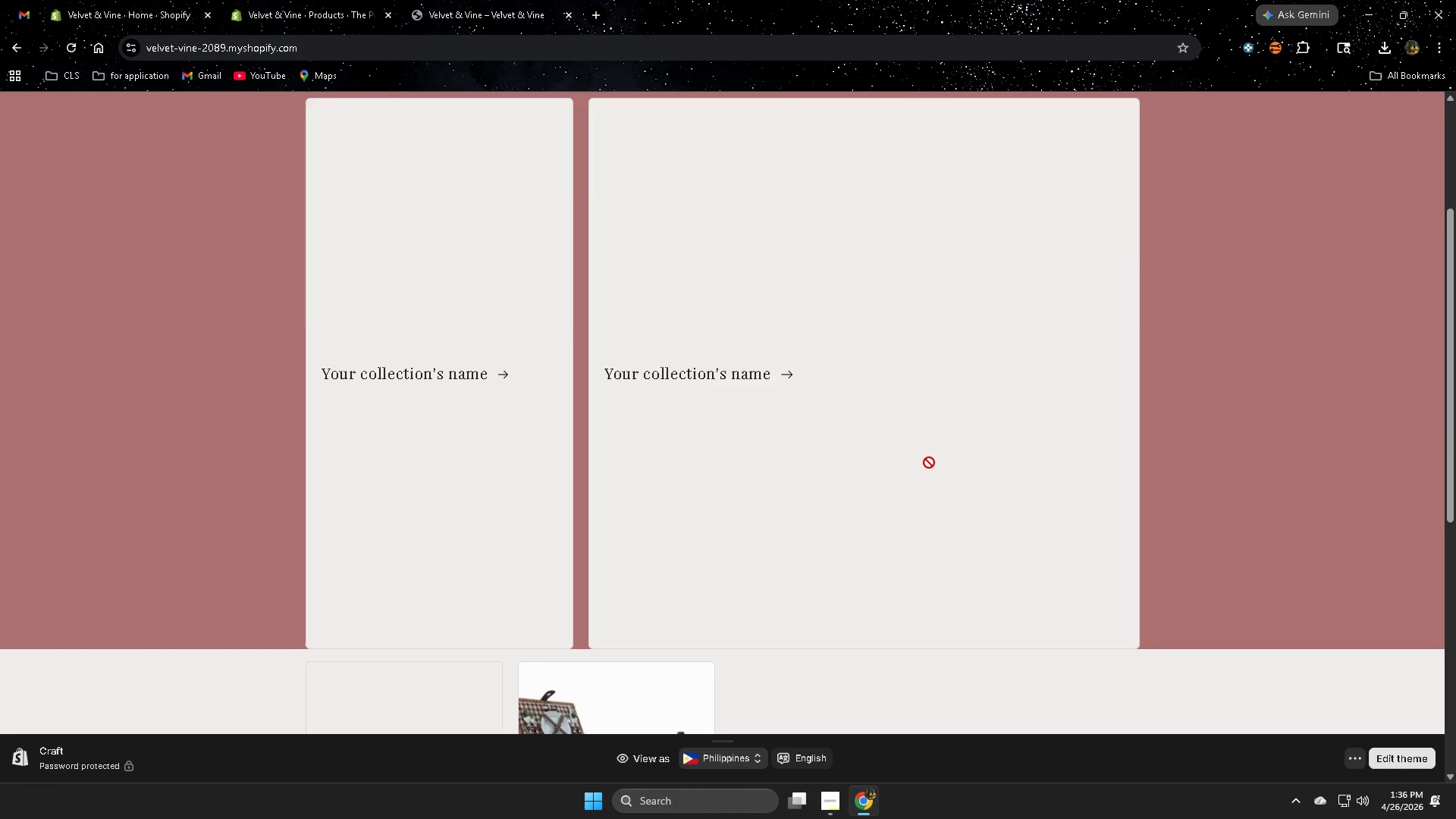 
left_click([405, 268])
 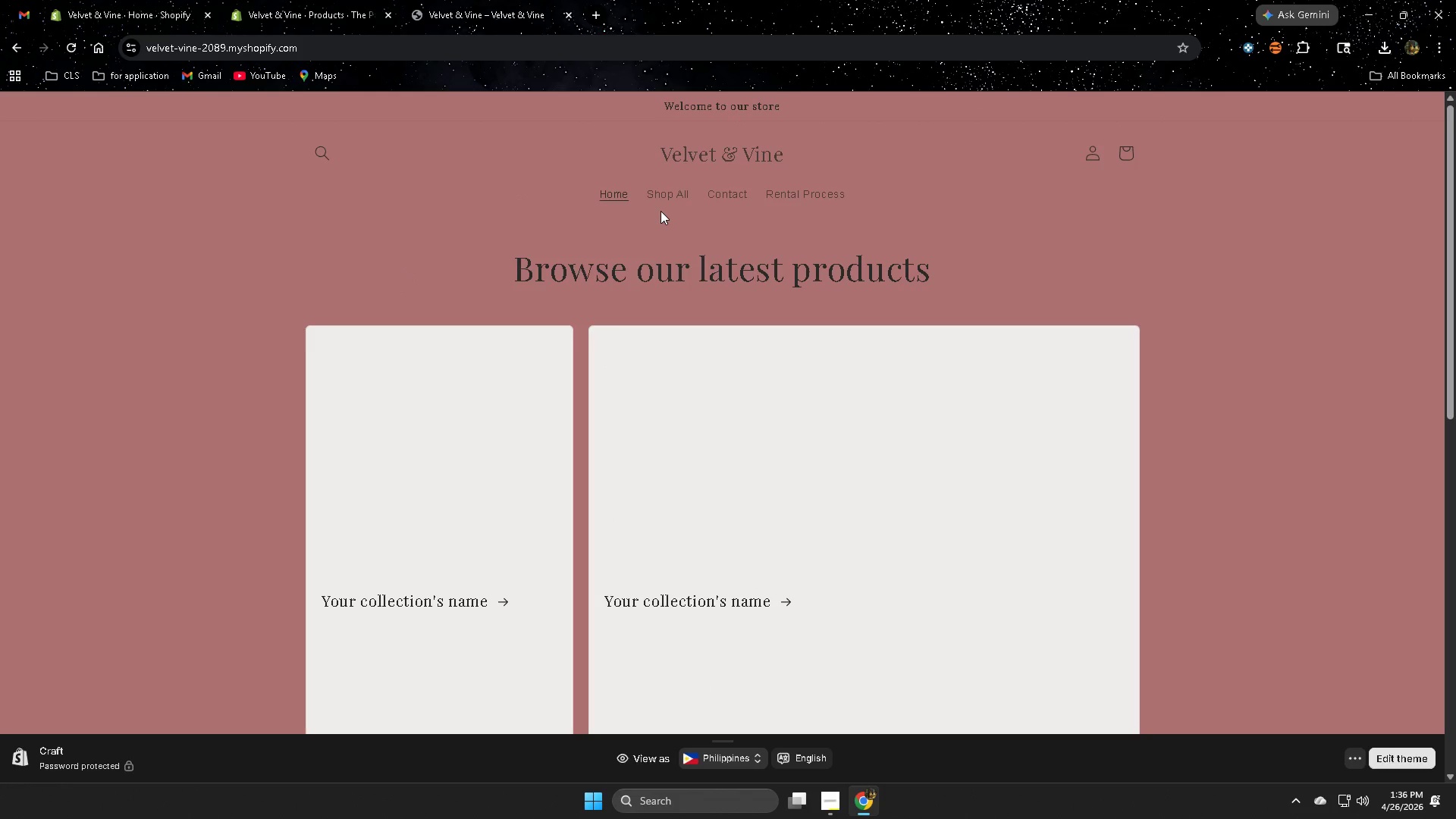 
scroll: coordinate [929, 463], scroll_direction: up, amount: 4.0
 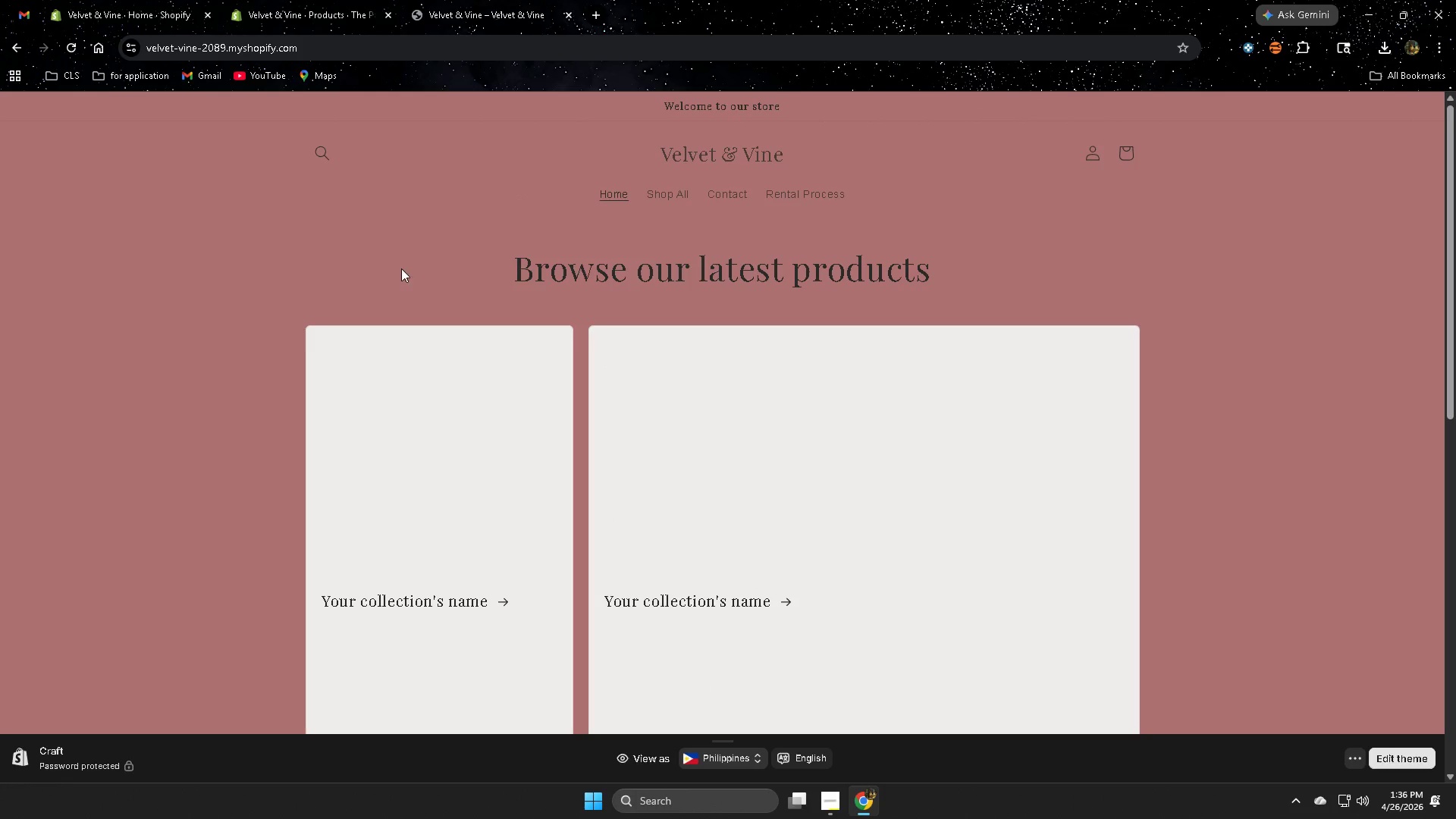 
scroll: coordinate [748, 231], scroll_direction: none, amount: 0.0
 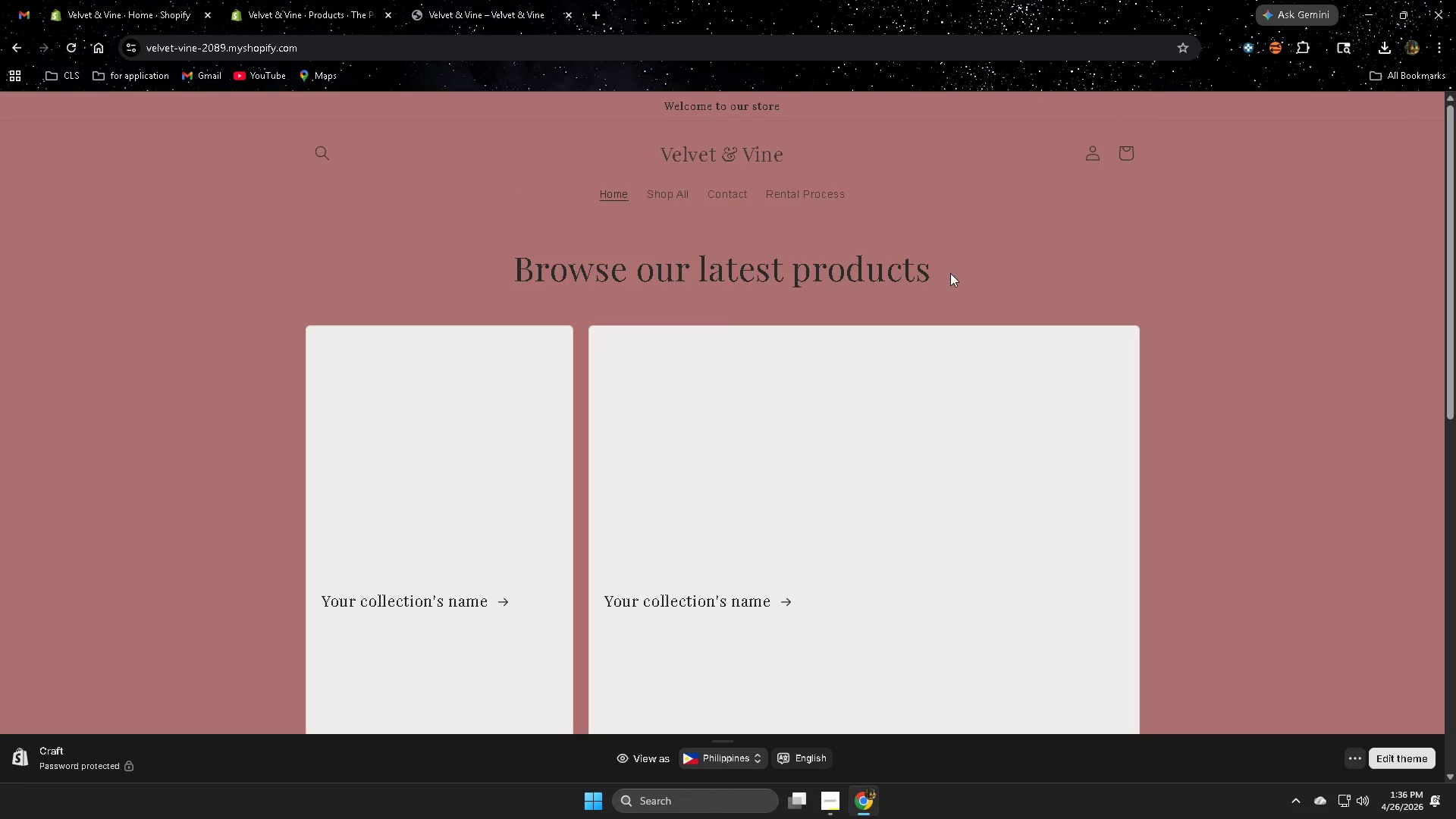 
left_click([950, 273])
 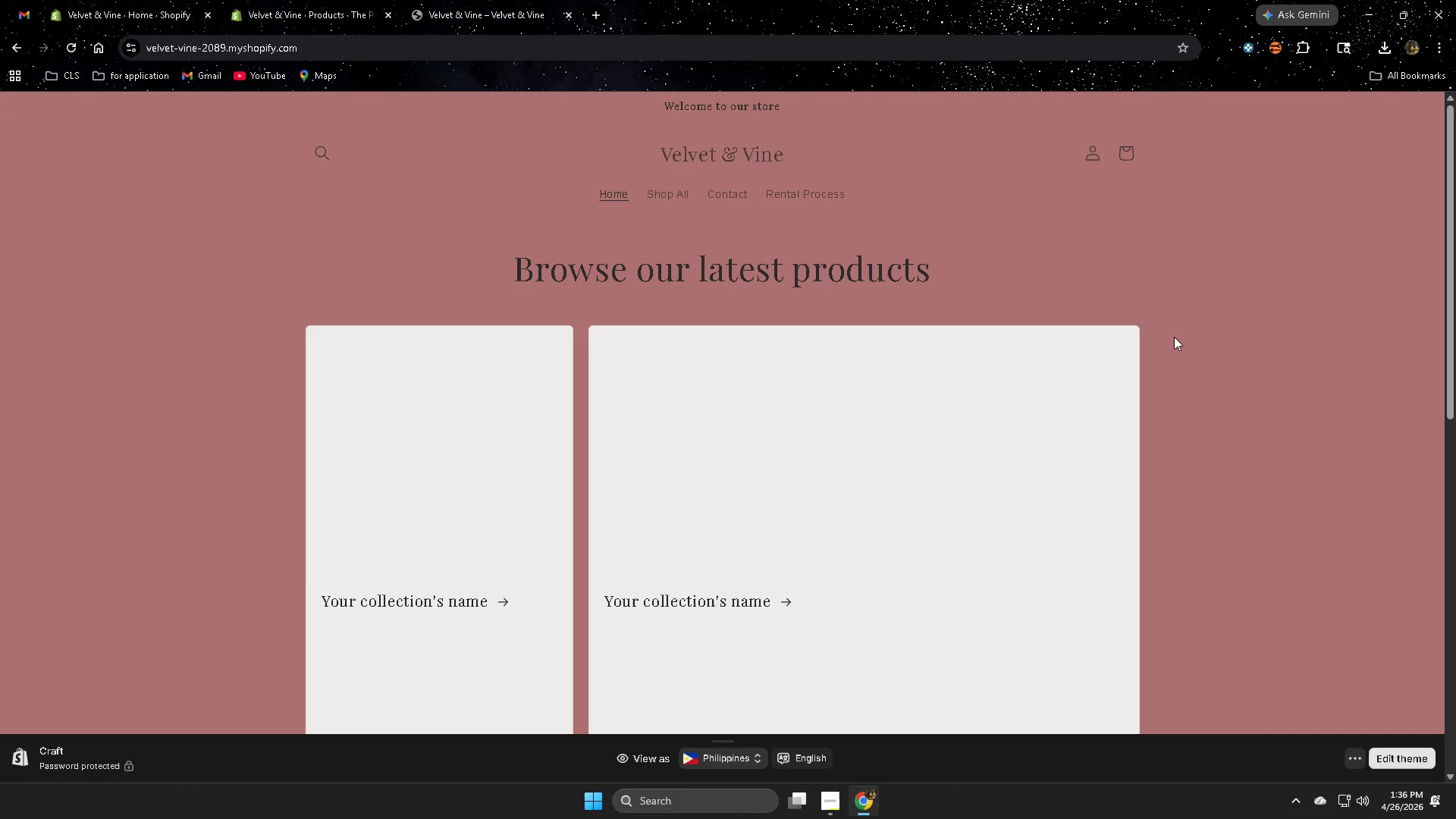 
scroll: coordinate [1314, 378], scroll_direction: down, amount: 10.0
 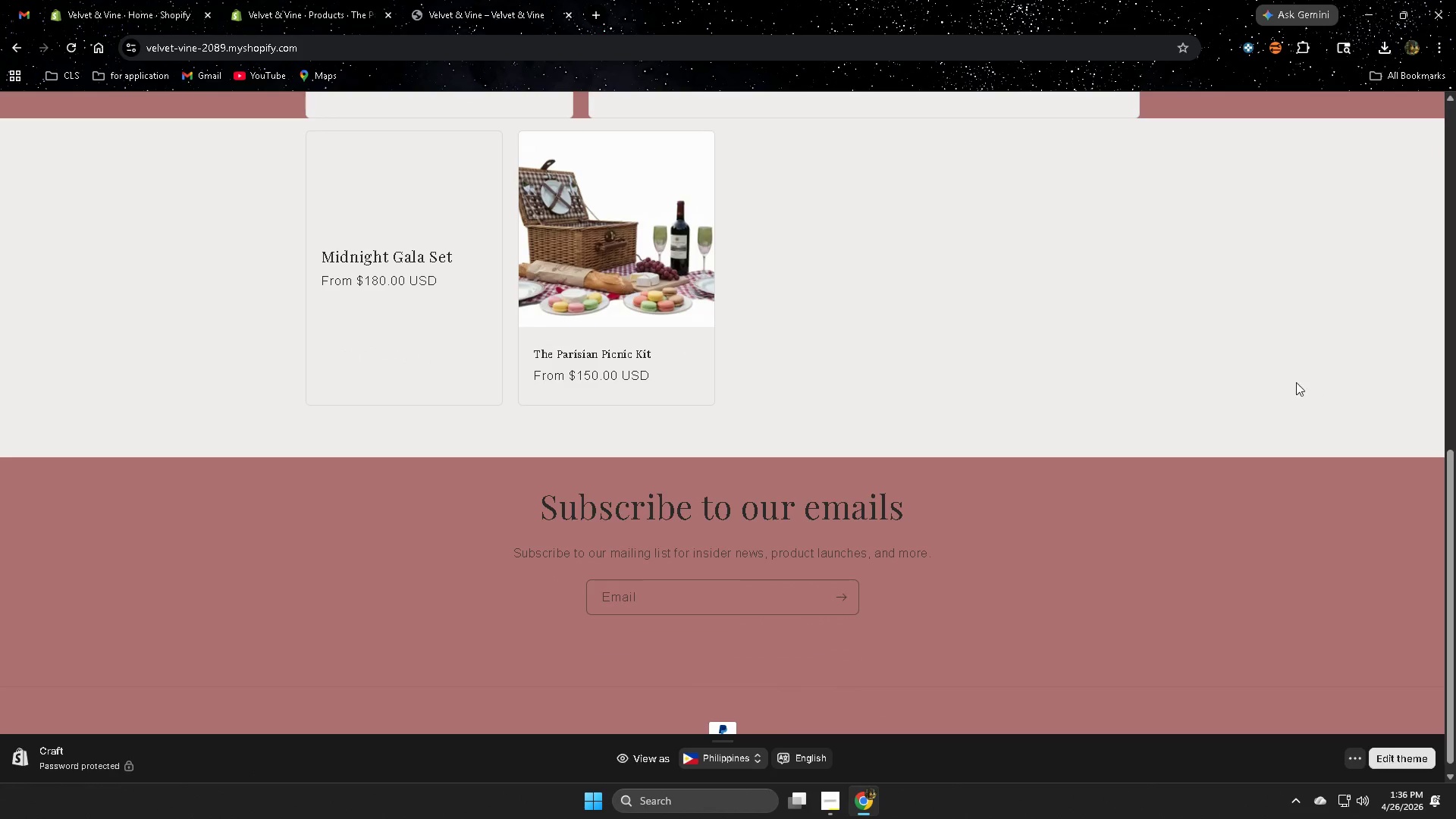 
scroll: coordinate [903, 438], scroll_direction: up, amount: 8.0
 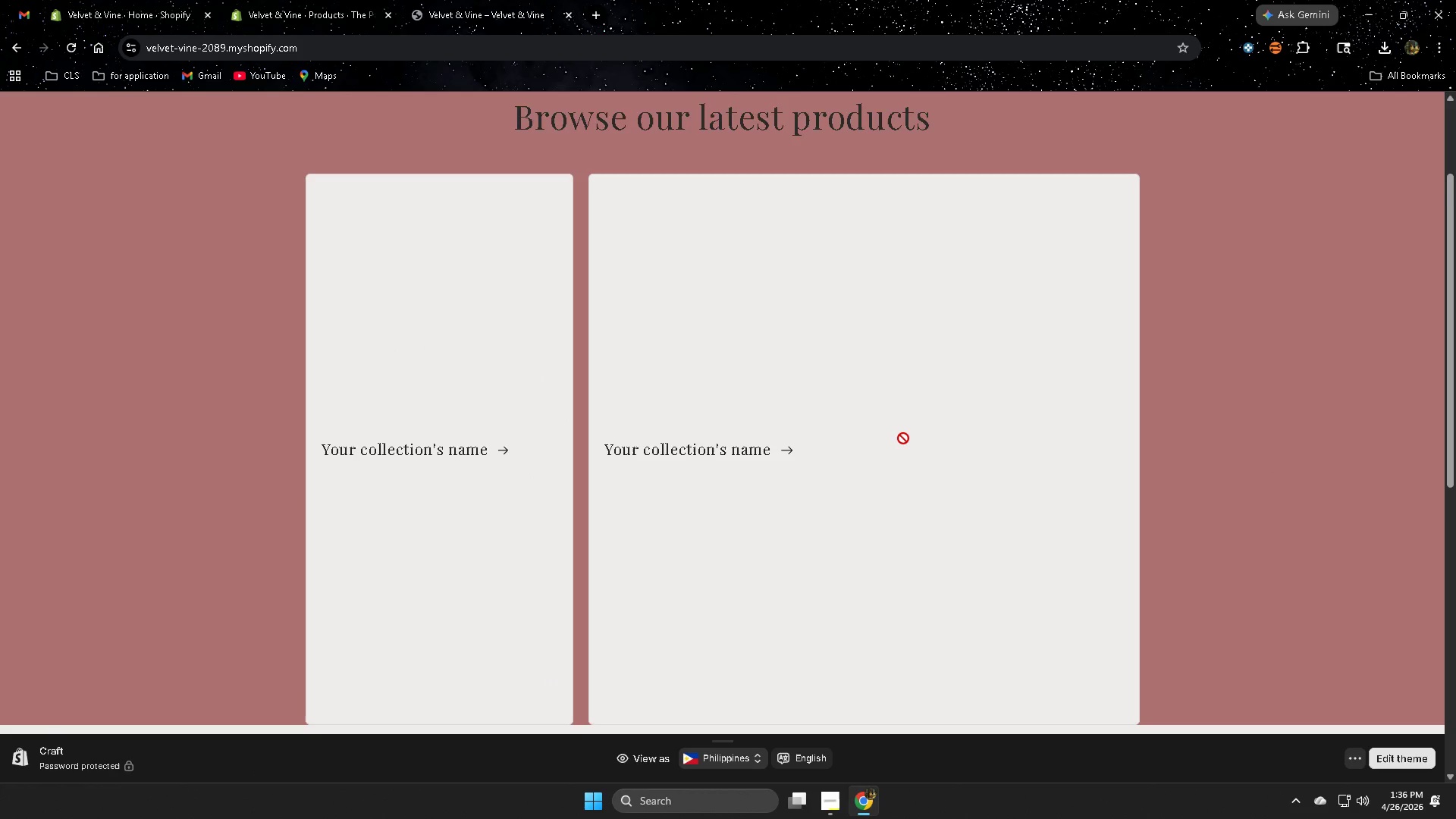 
scroll: coordinate [962, 420], scroll_direction: none, amount: 0.0
 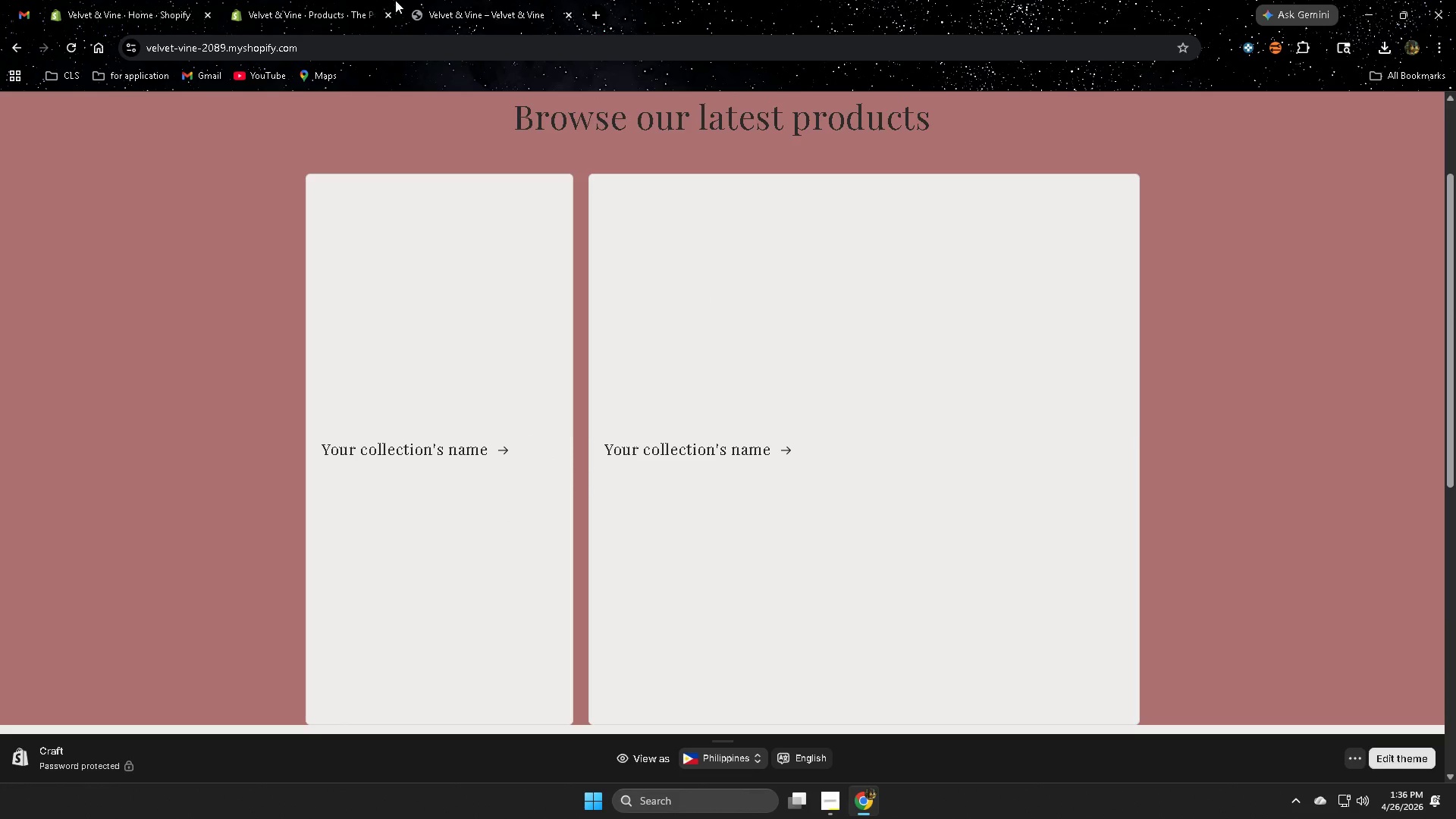 
left_click([277, 0])
 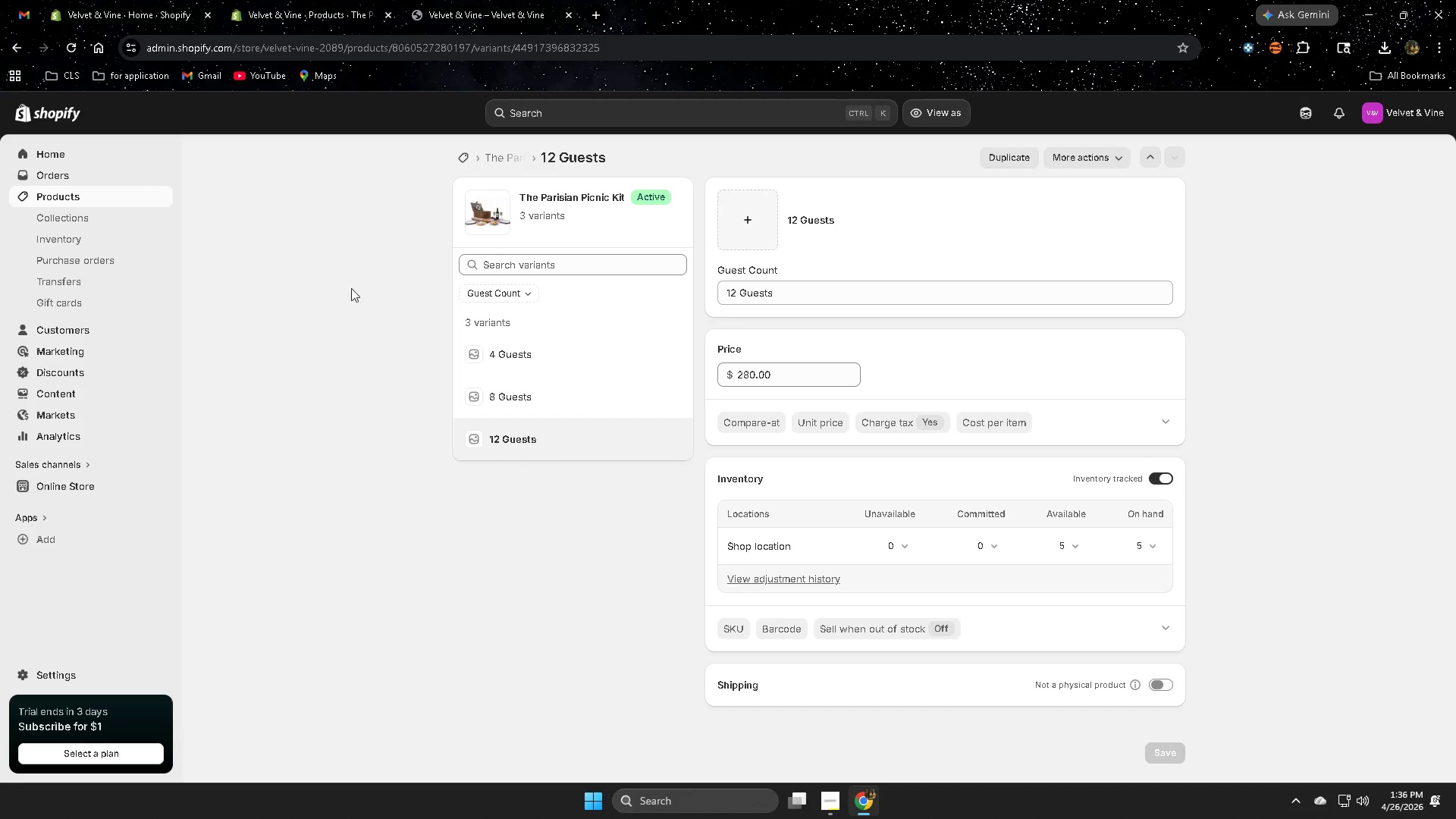 
scroll: coordinate [351, 290], scroll_direction: up, amount: 1.0
 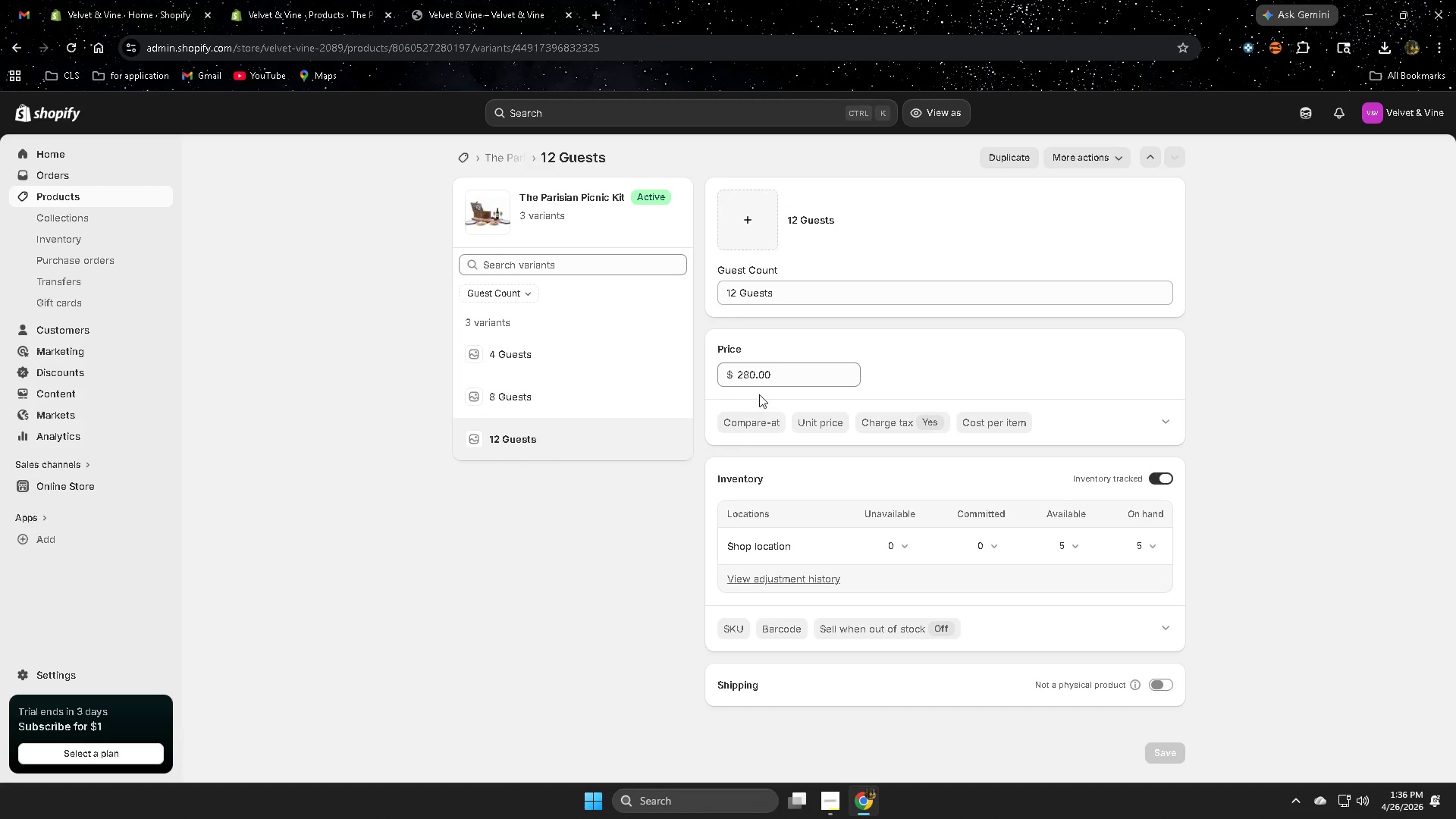 
scroll: coordinate [665, 467], scroll_direction: down, amount: 1.0
 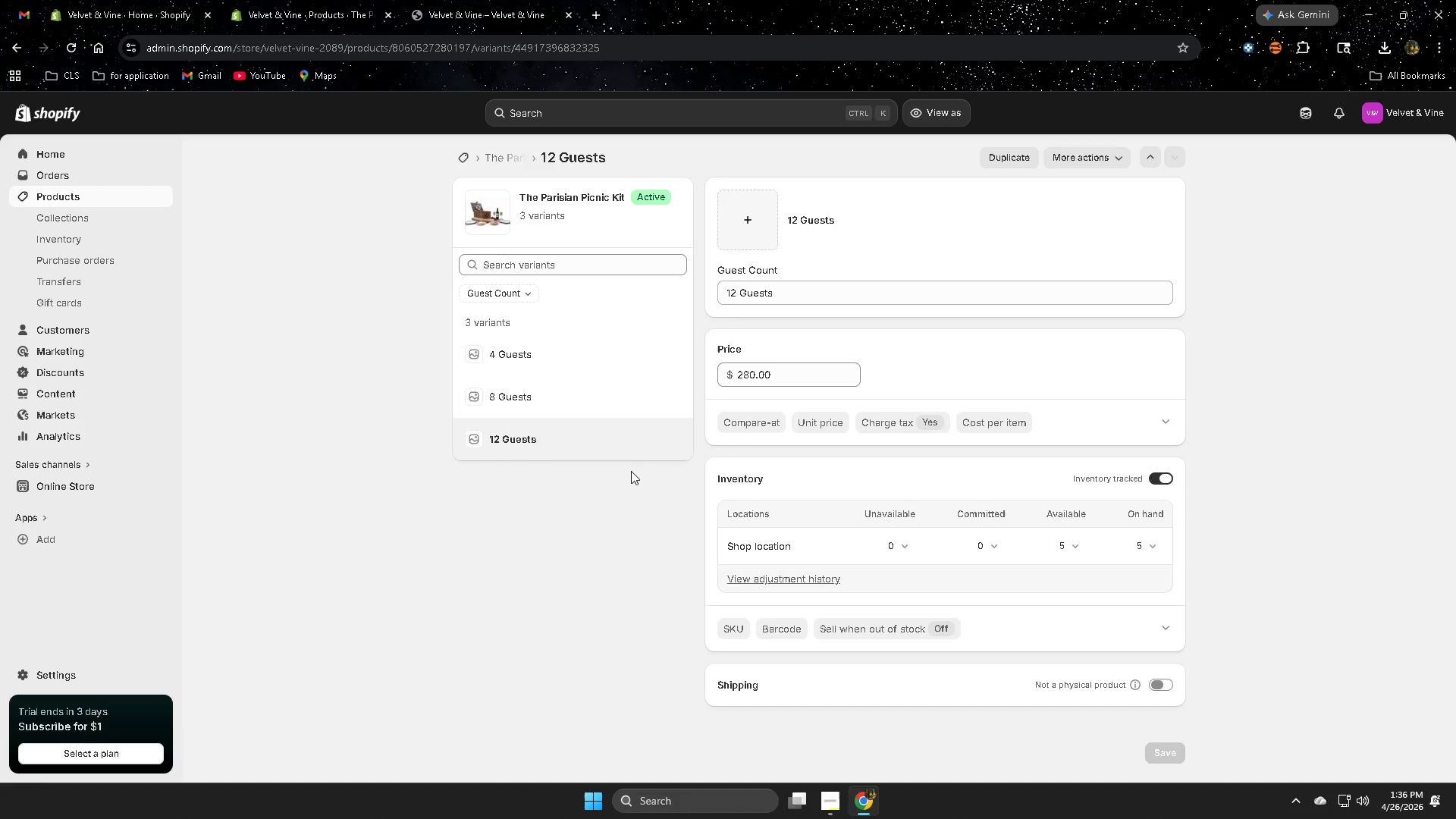 
scroll: coordinate [631, 469], scroll_direction: none, amount: 0.0
 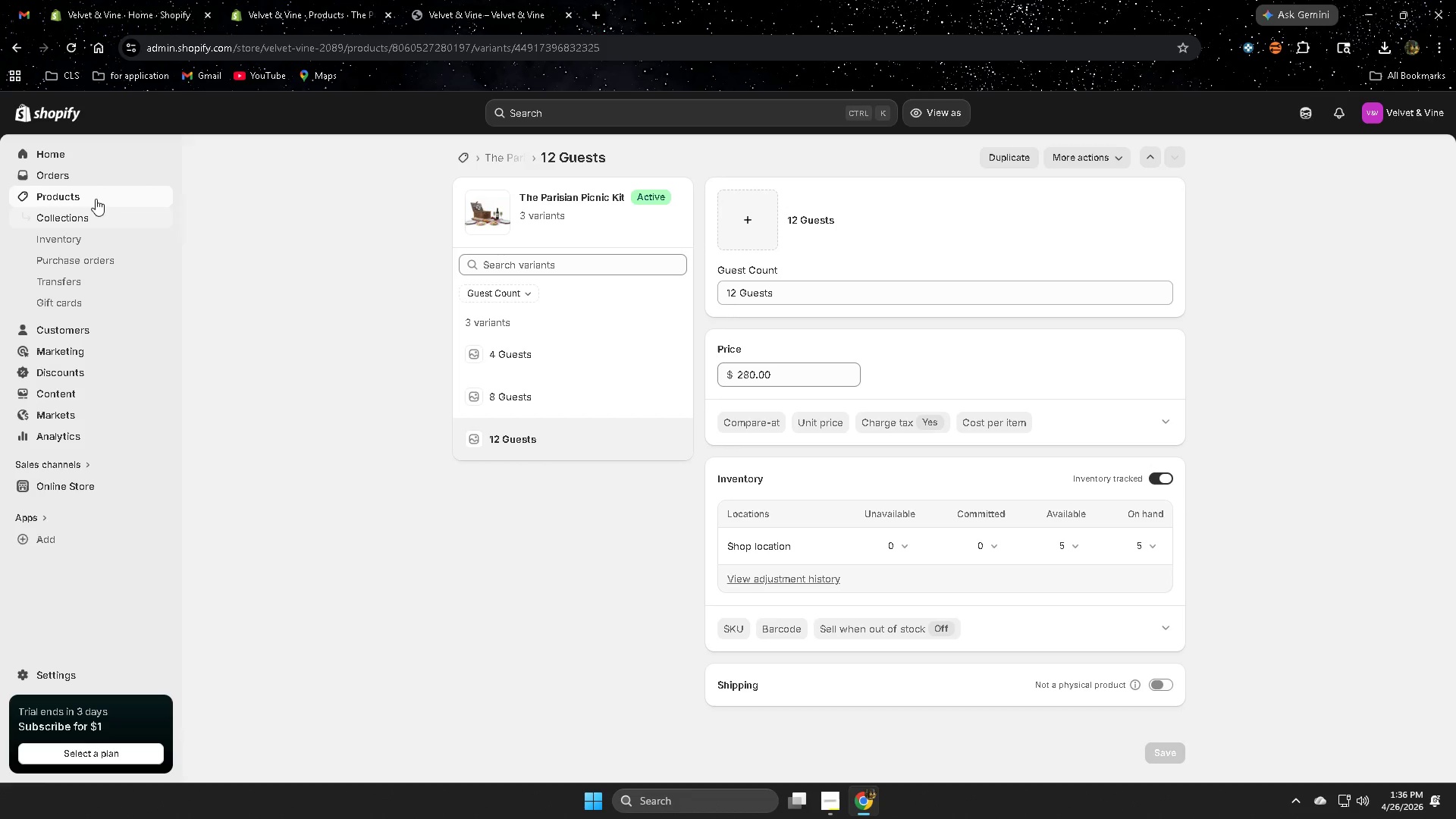 
left_click([83, 195])
 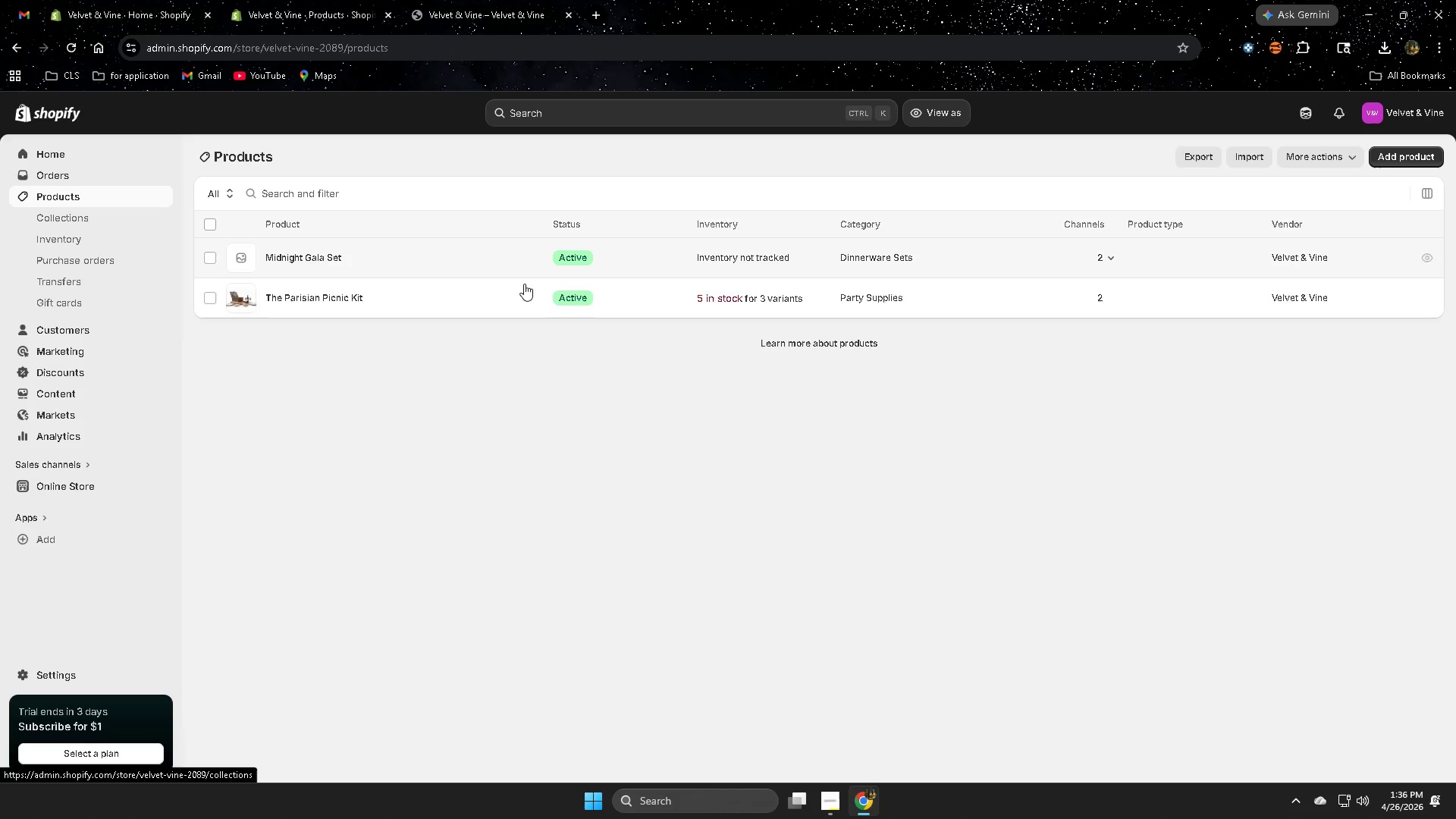 
left_click([504, 297])
 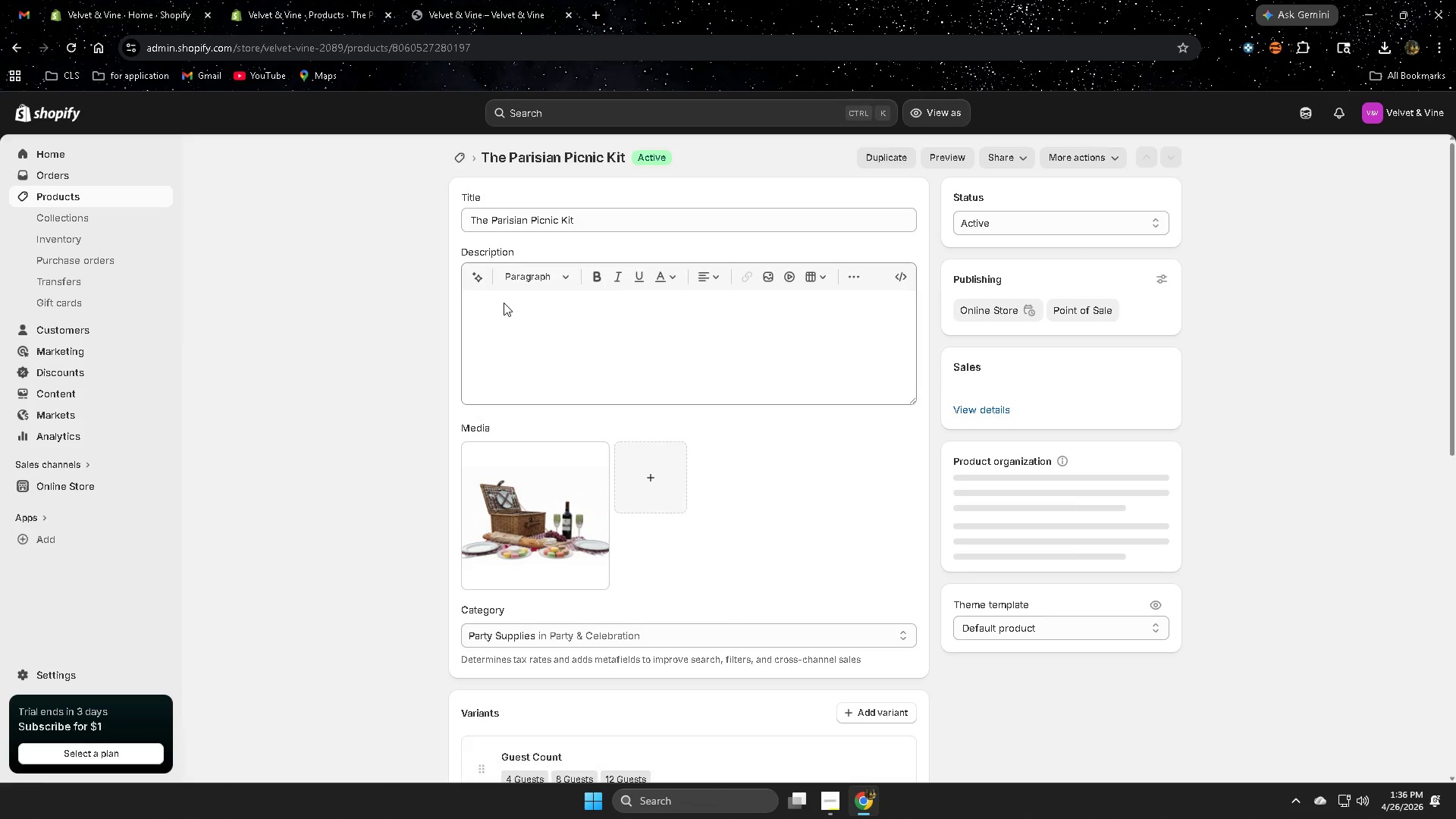 
scroll: coordinate [837, 573], scroll_direction: down, amount: 16.0
 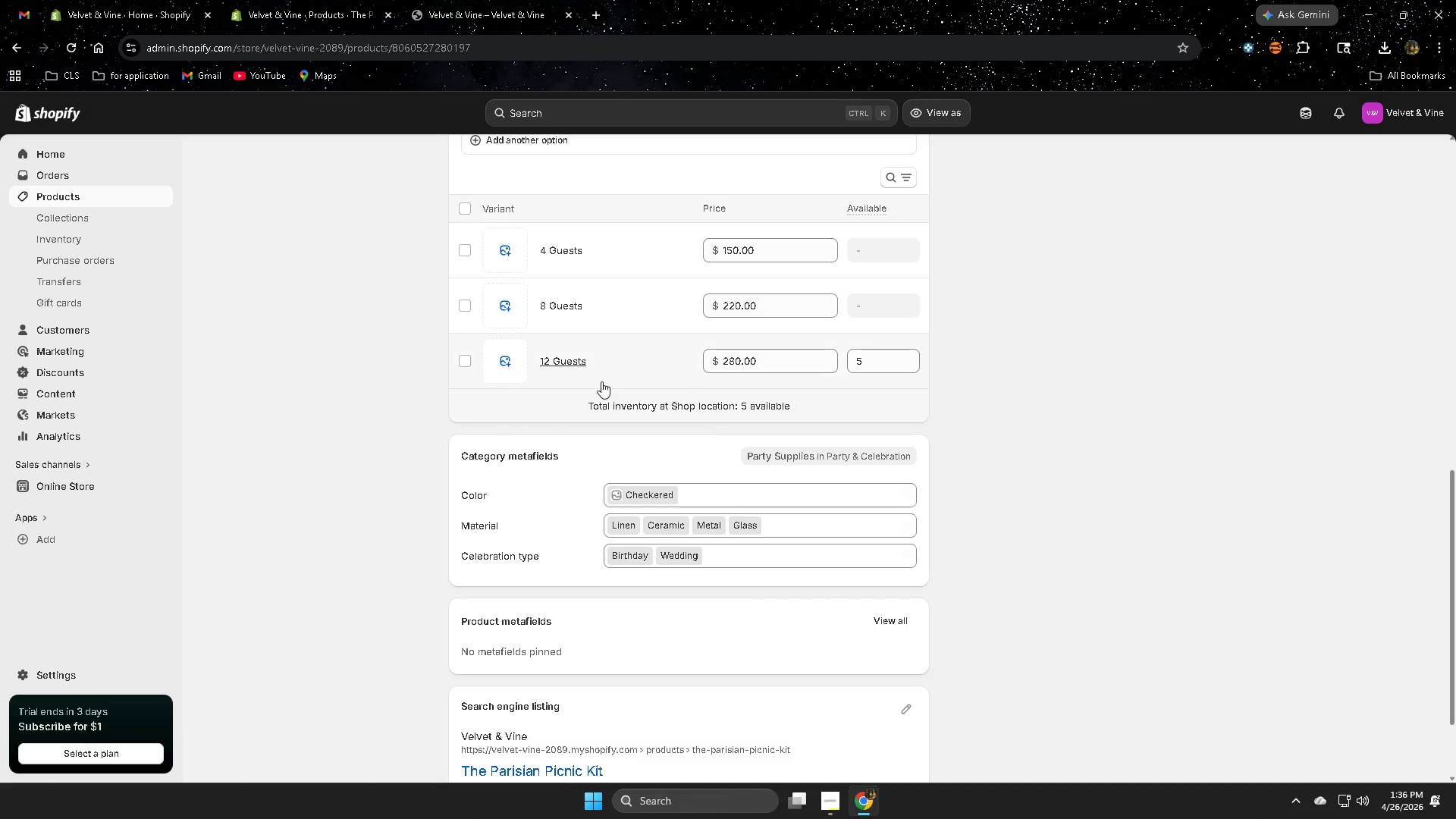 
left_click([624, 366])
 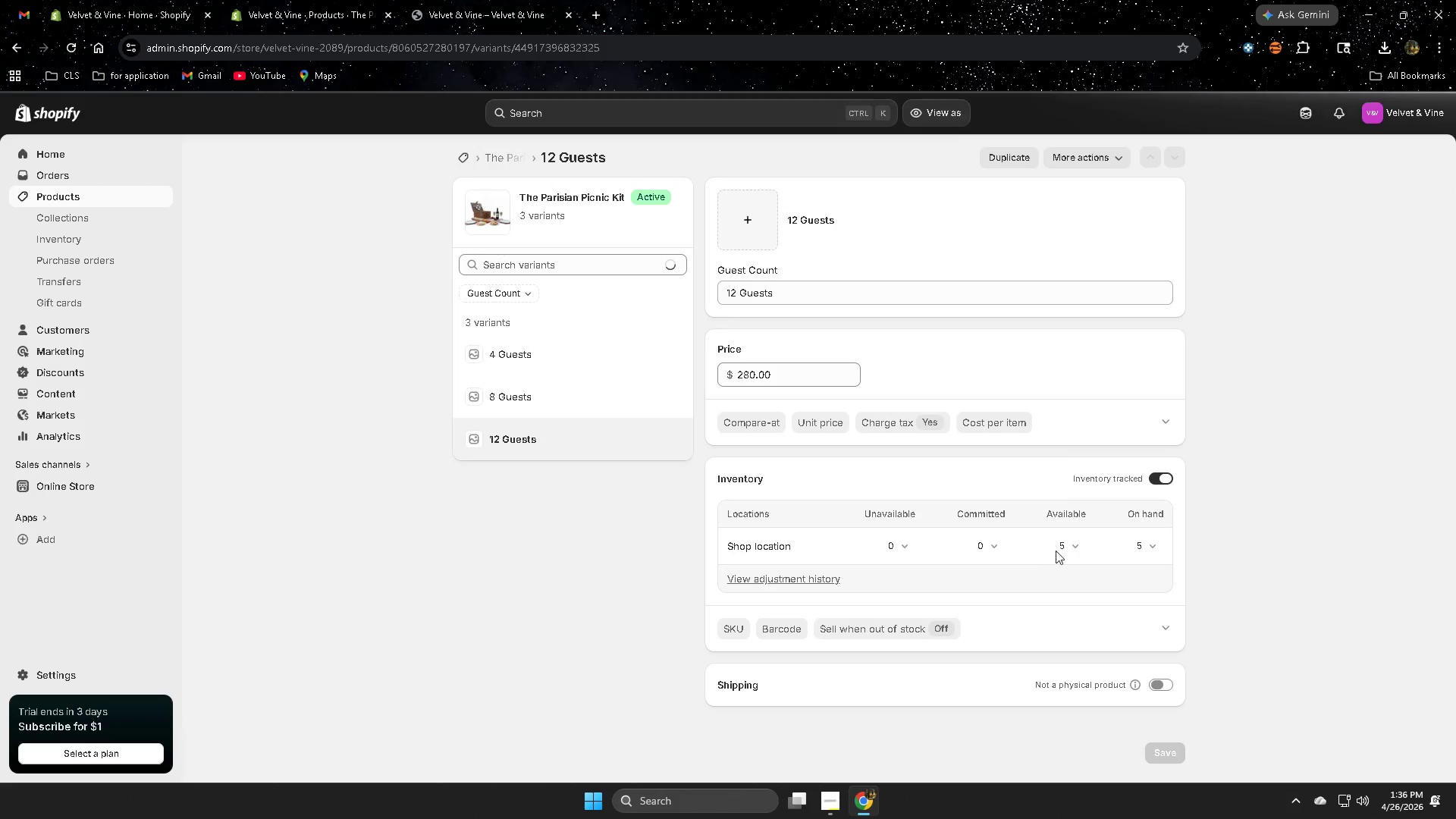 
scroll: coordinate [1207, 648], scroll_direction: down, amount: 1.0
 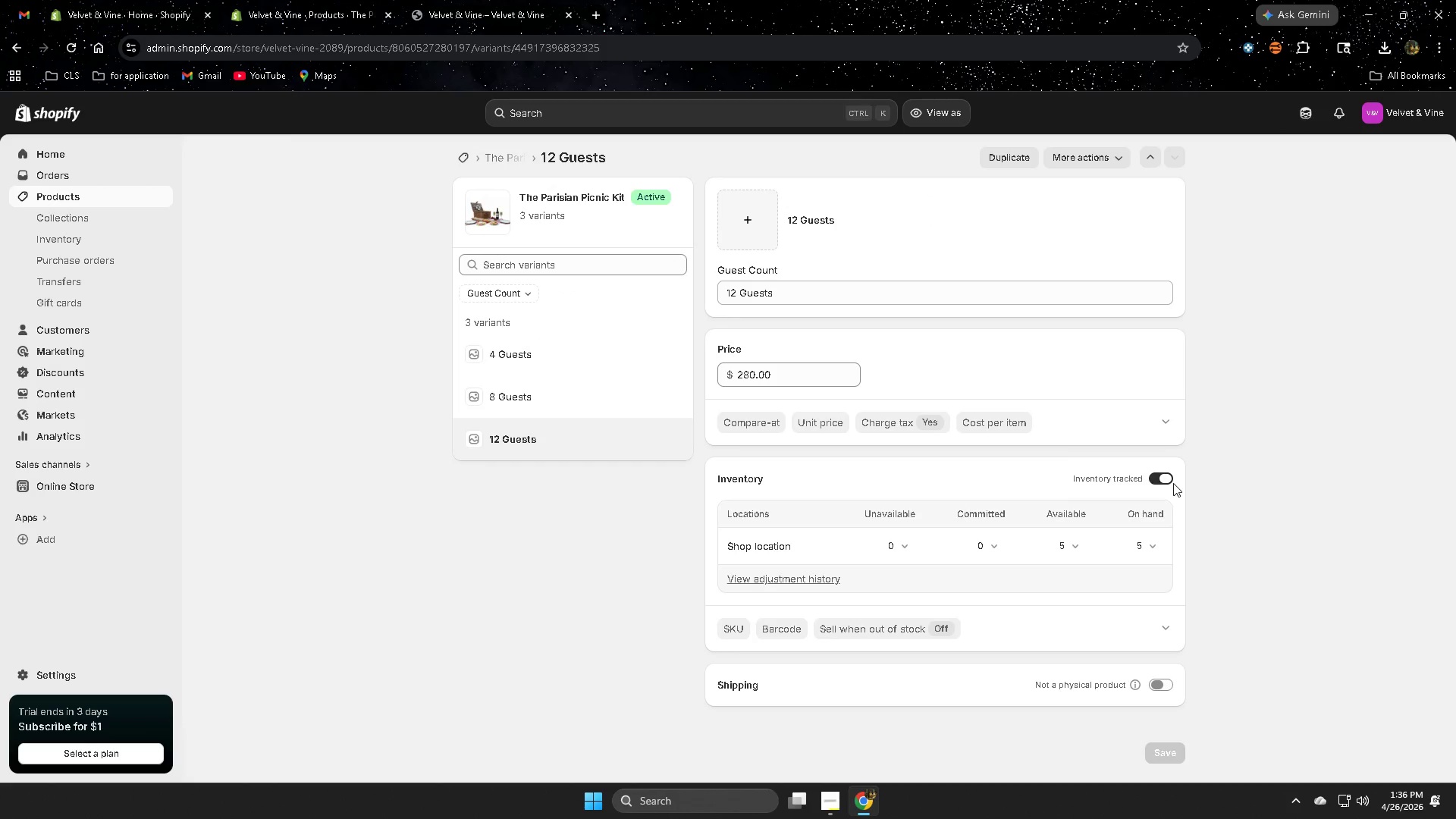 
left_click([1169, 481])
 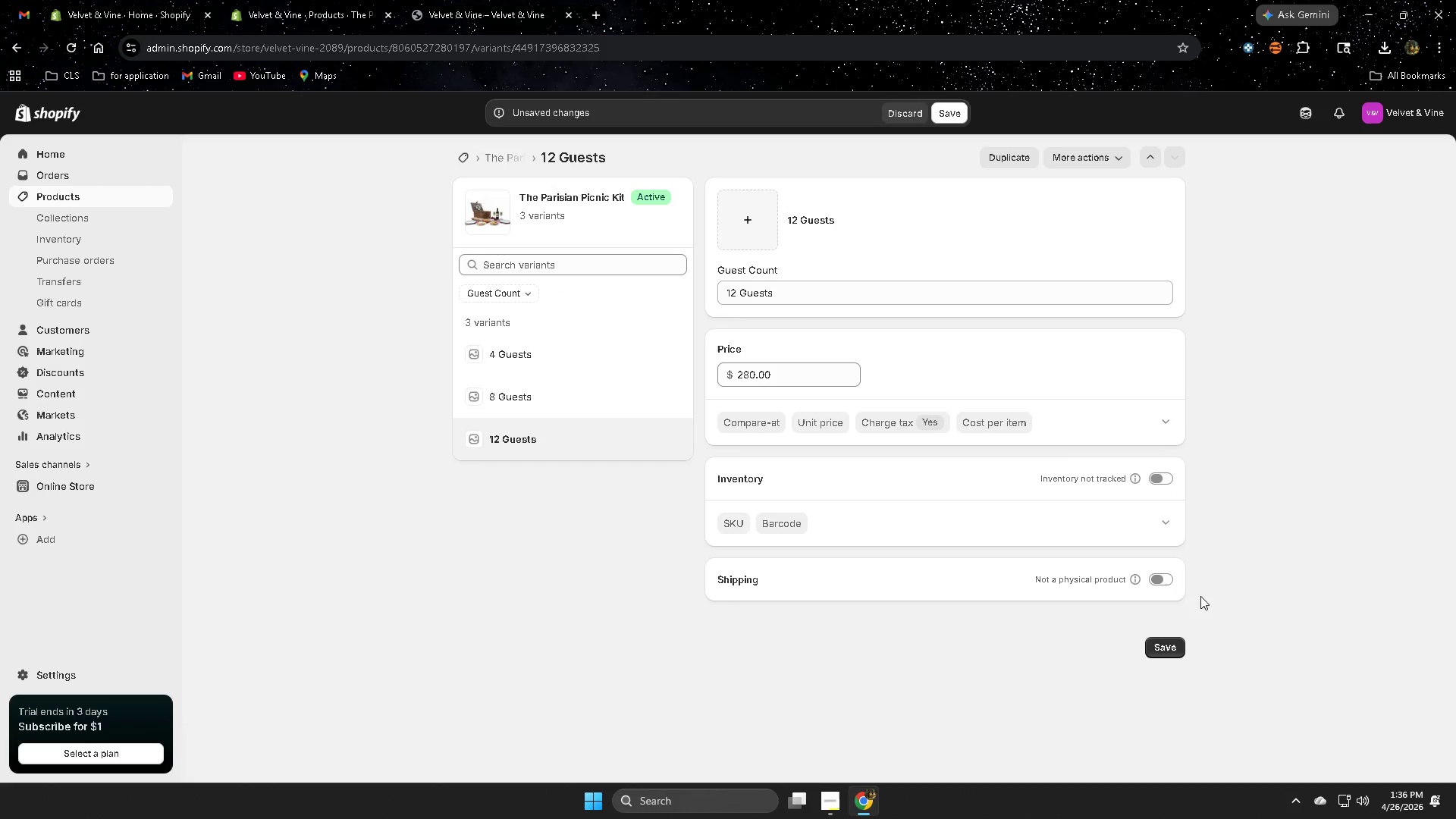 
left_click([1175, 641])
 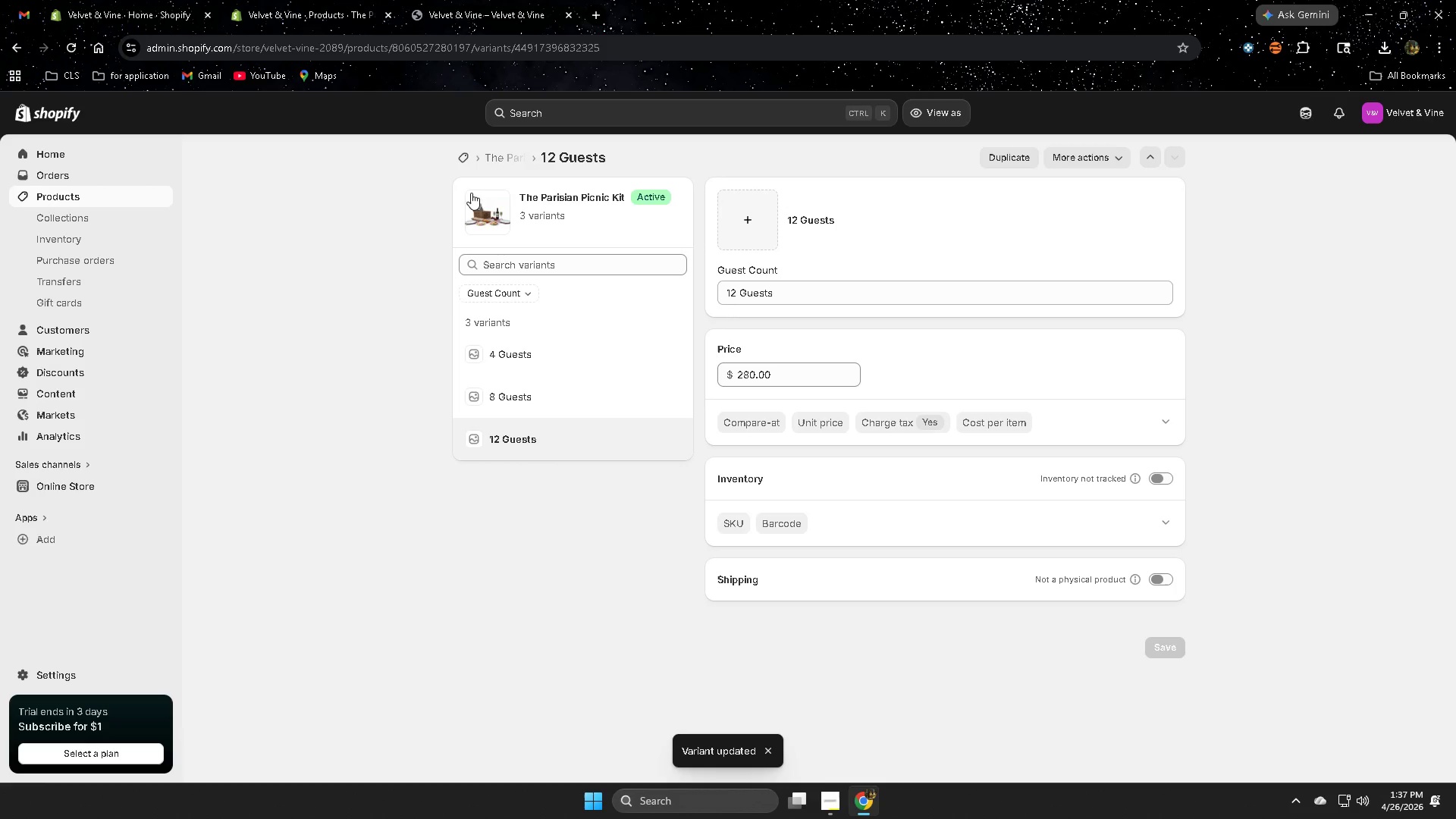 
scroll: coordinate [1193, 627], scroll_direction: down, amount: 2.0
 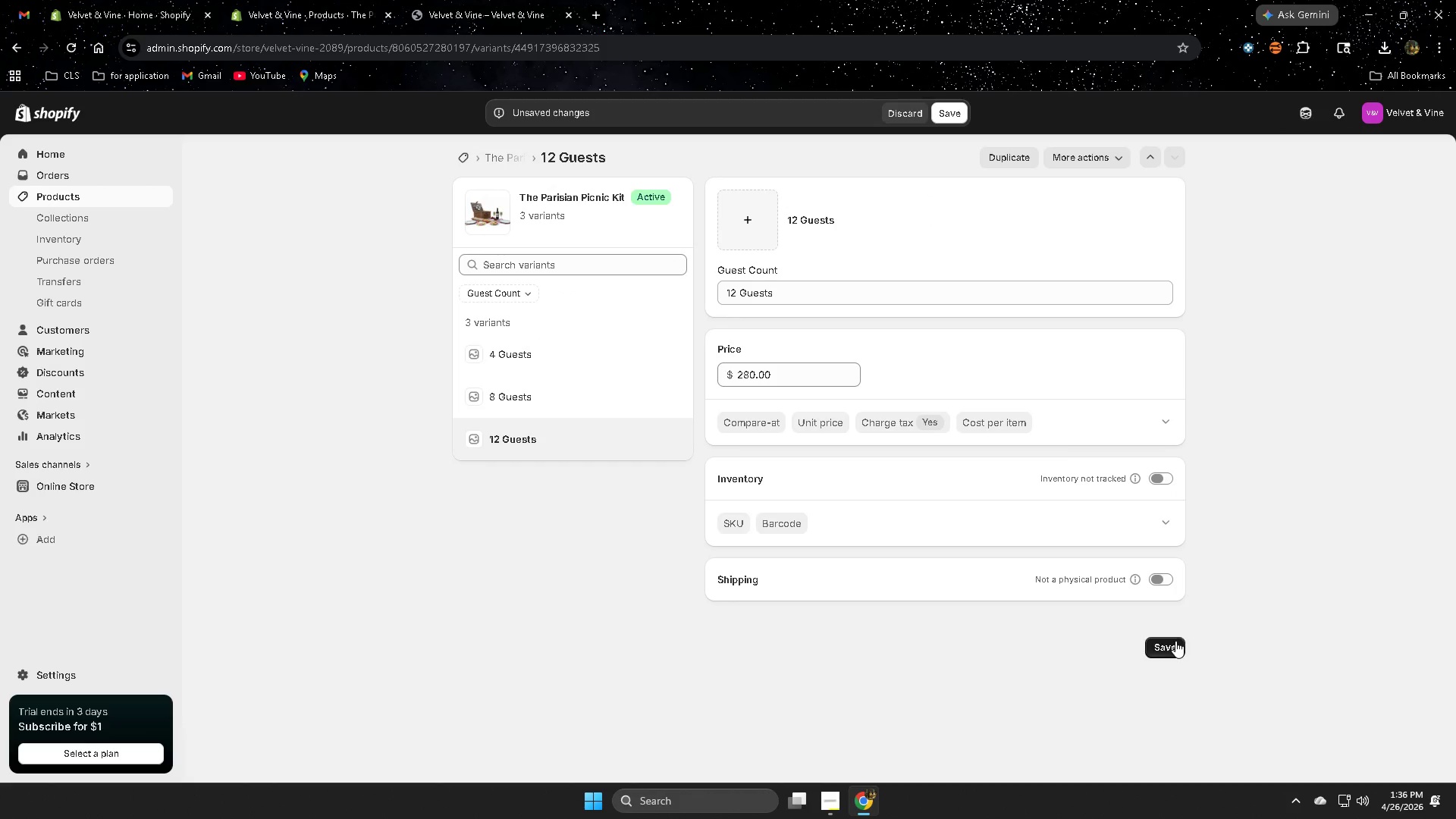 
wait(5.05)
 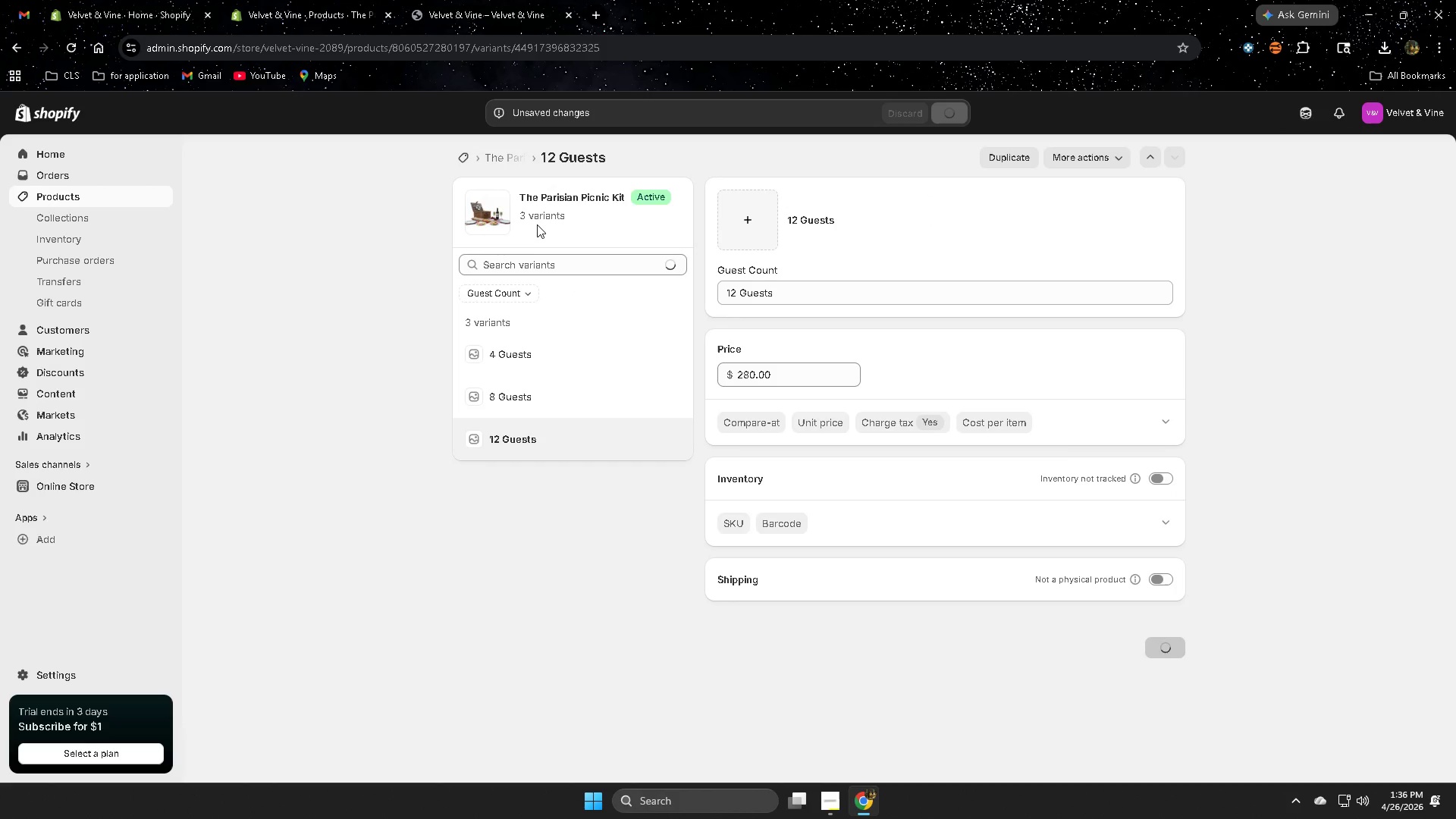 
left_click([86, 197])
 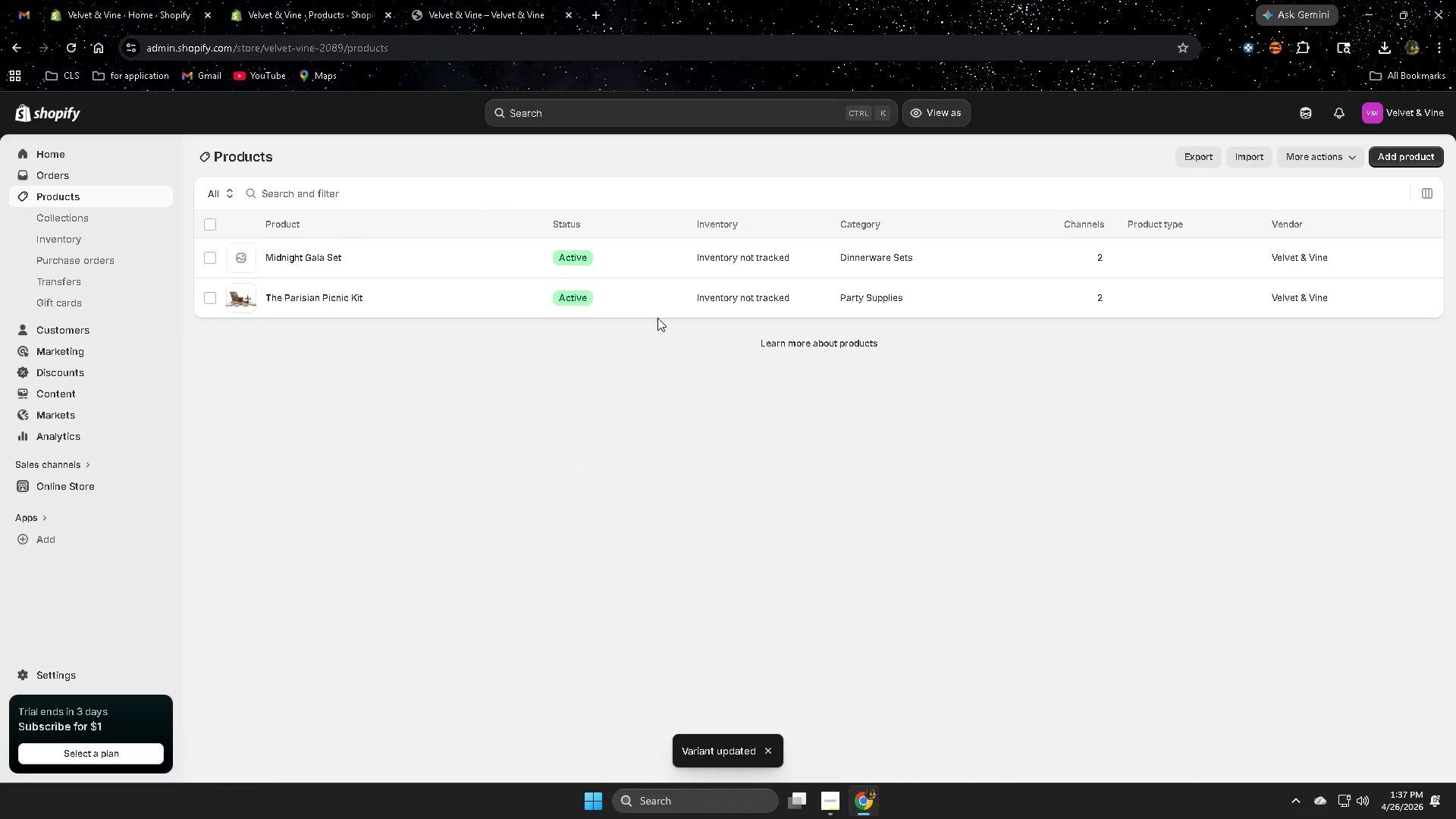 
left_click([647, 307])
 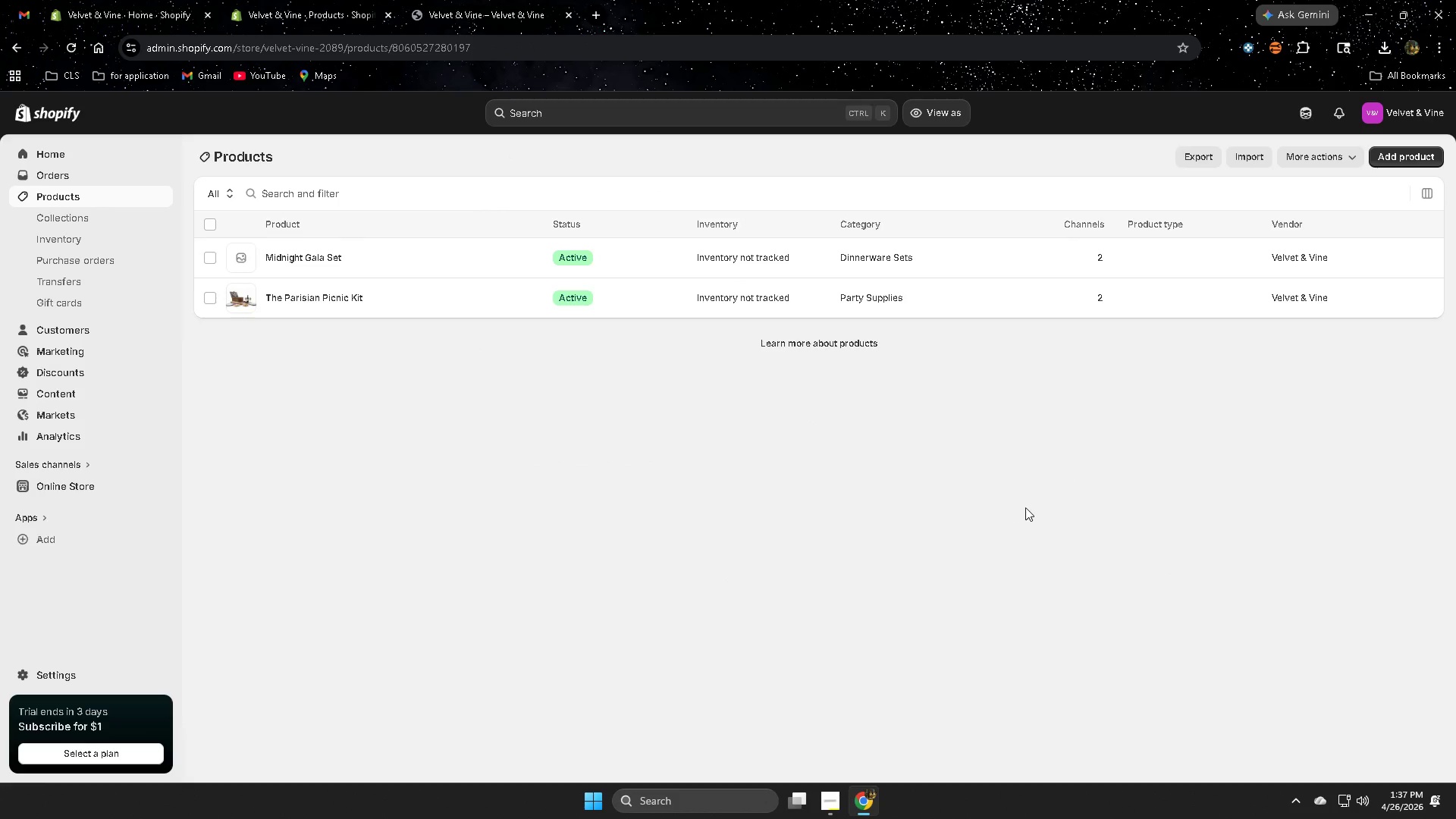 
scroll: coordinate [888, 496], scroll_direction: down, amount: 25.0
 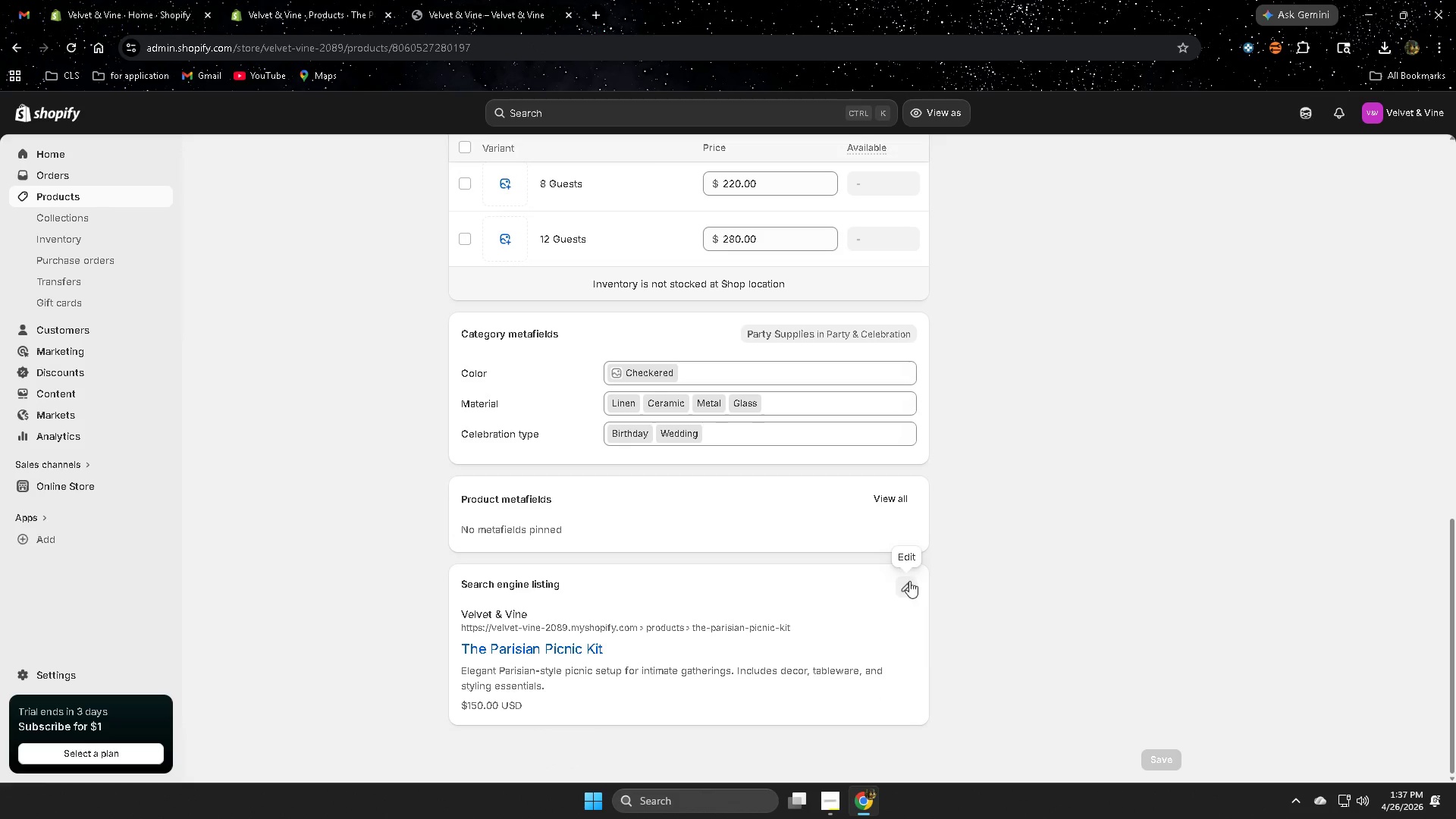 
left_click([905, 580])
 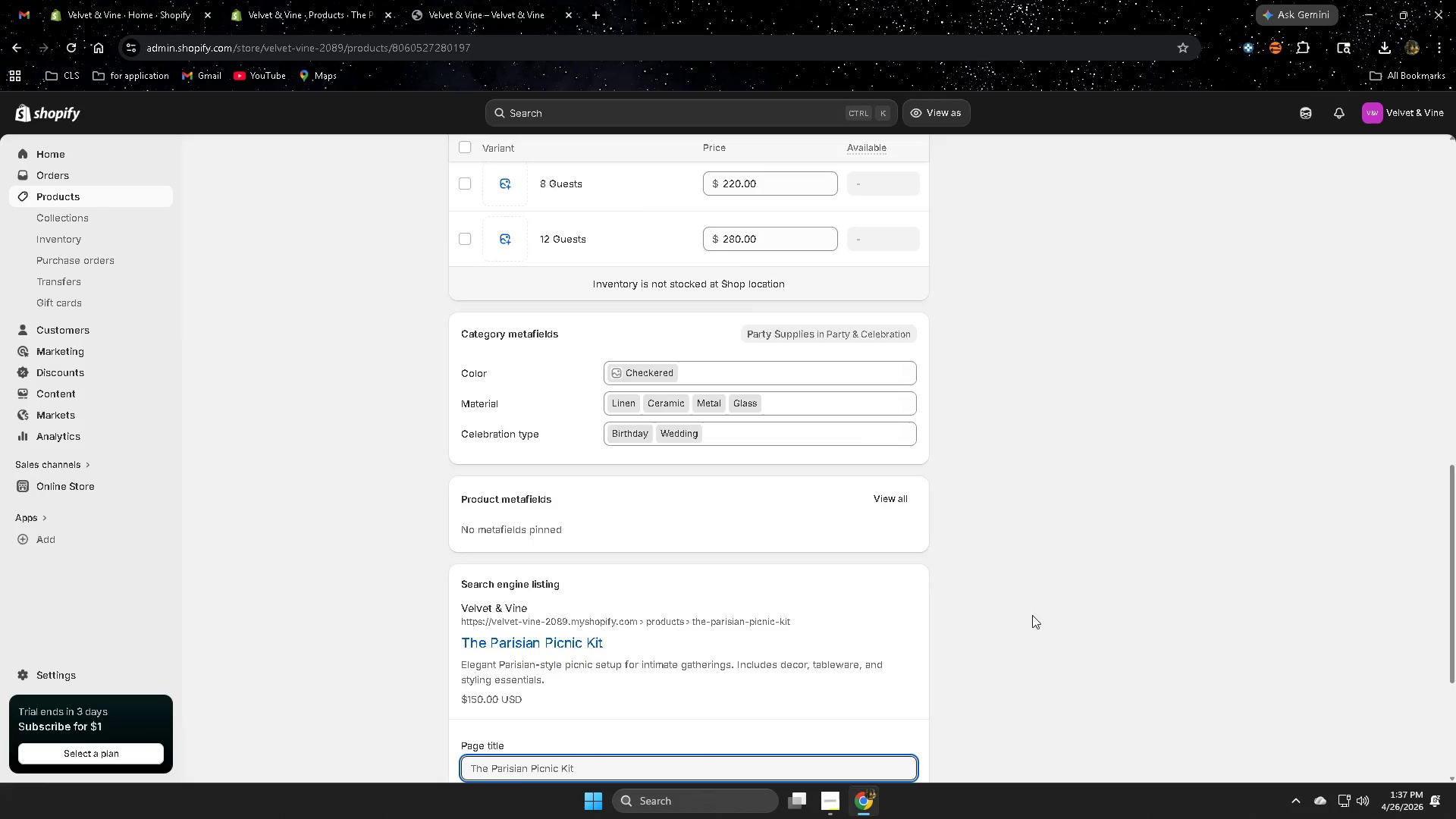 
scroll: coordinate [1039, 616], scroll_direction: down, amount: 3.0
 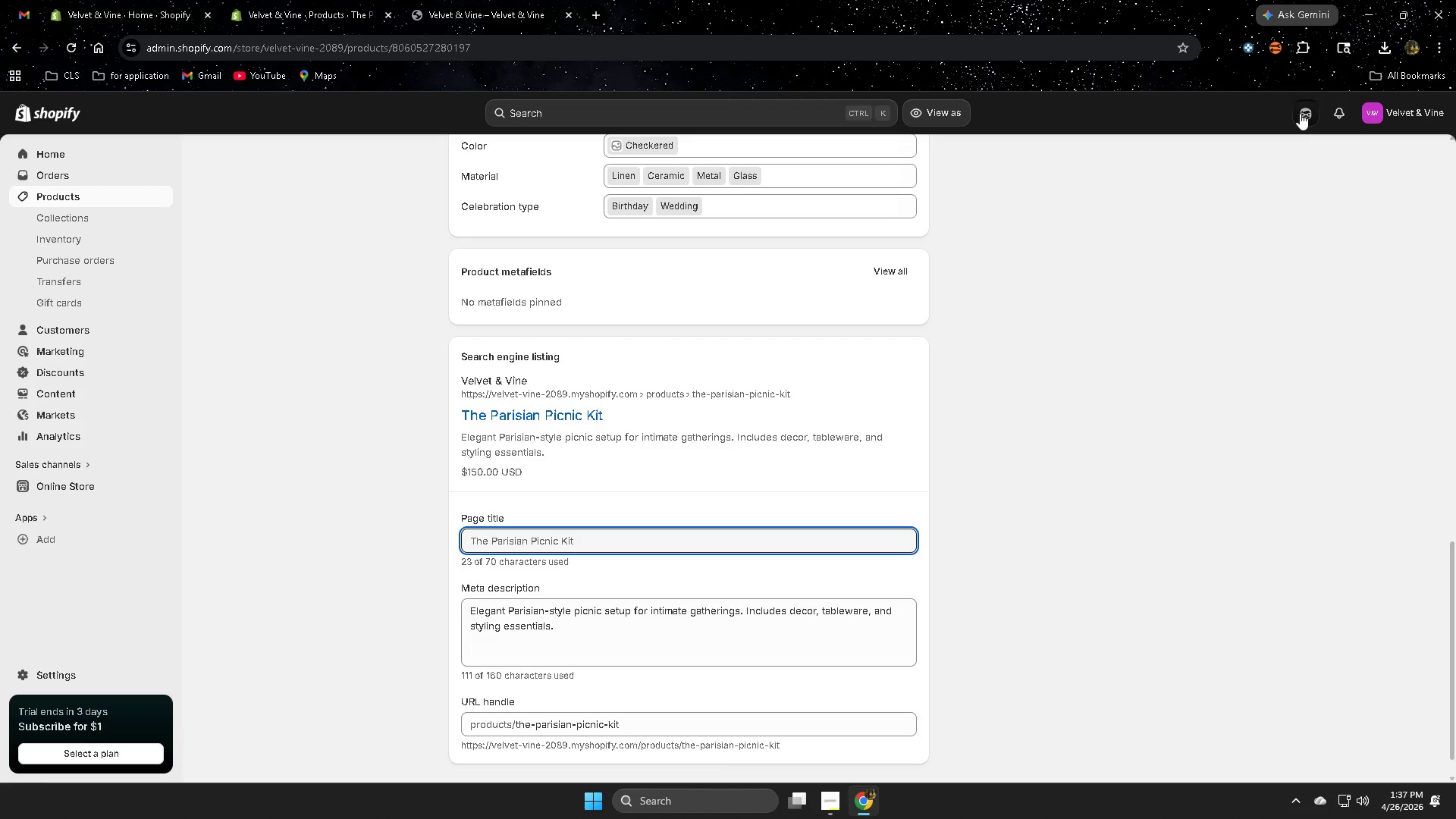 
double_click([1250, 760])
 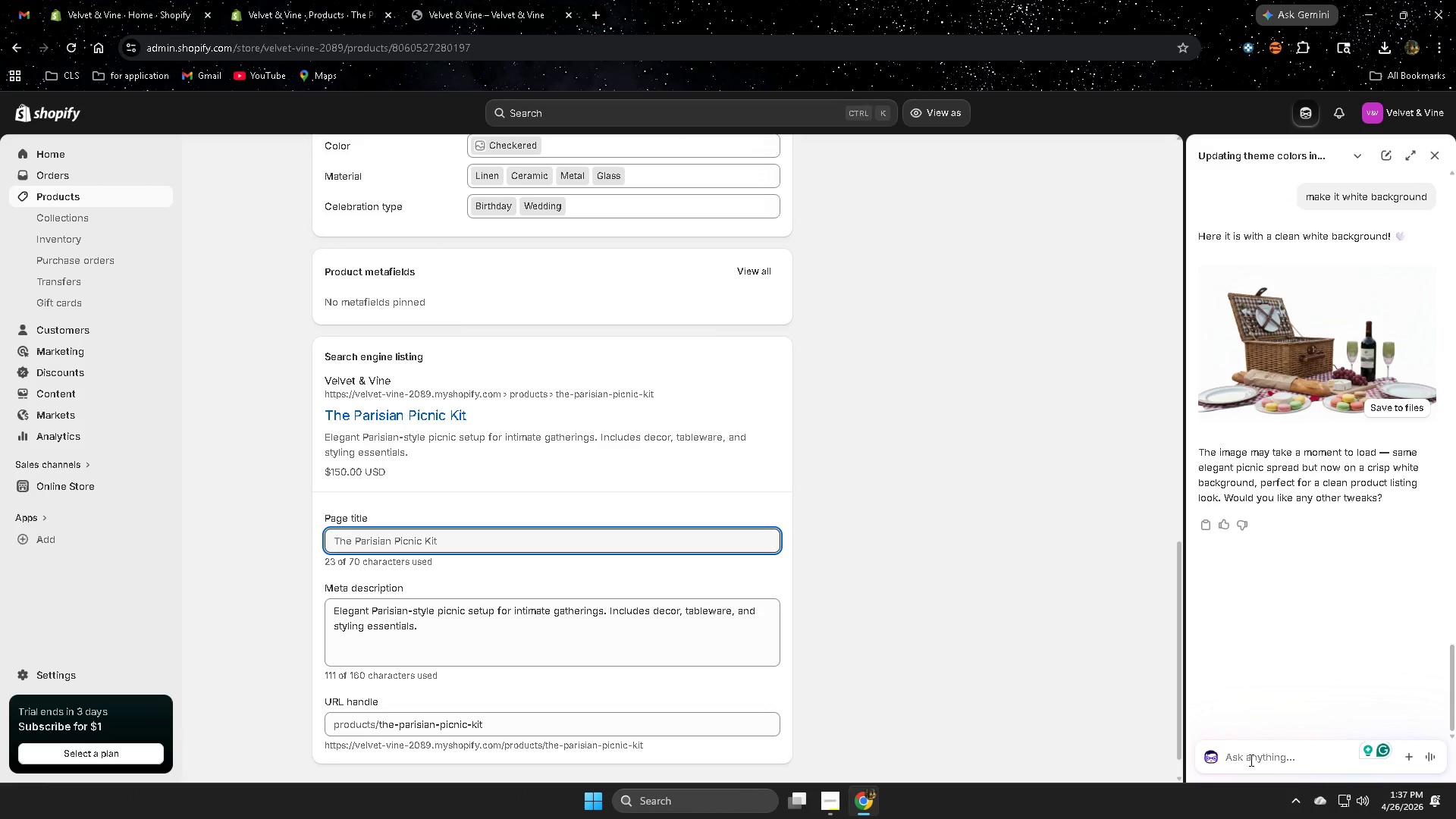 
type(can you give me met )
key(Backspace)
type(a title  )
key(Backspace)
type(i can choose)
 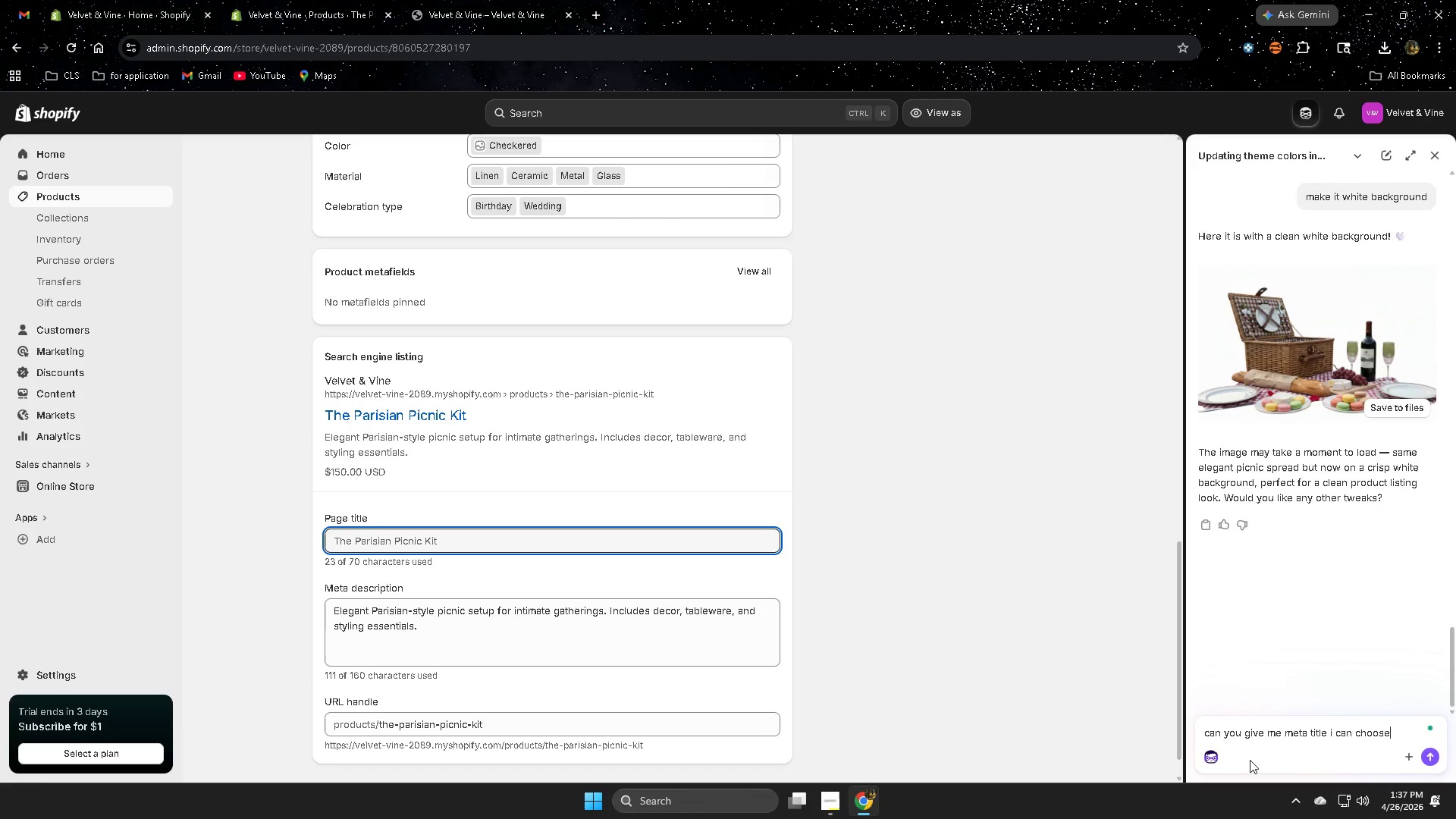 
key(Enter)
 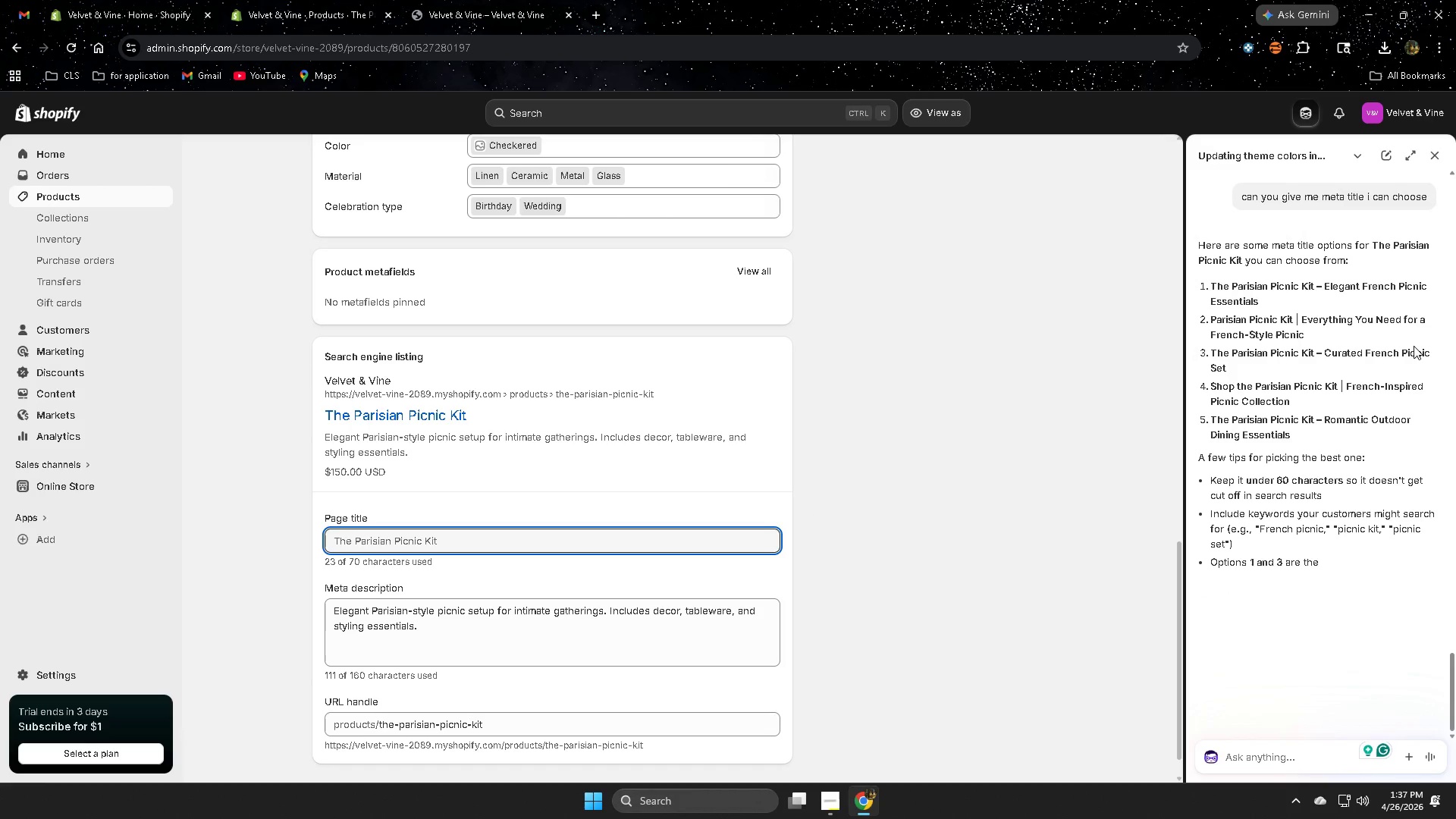 
wait(11.12)
 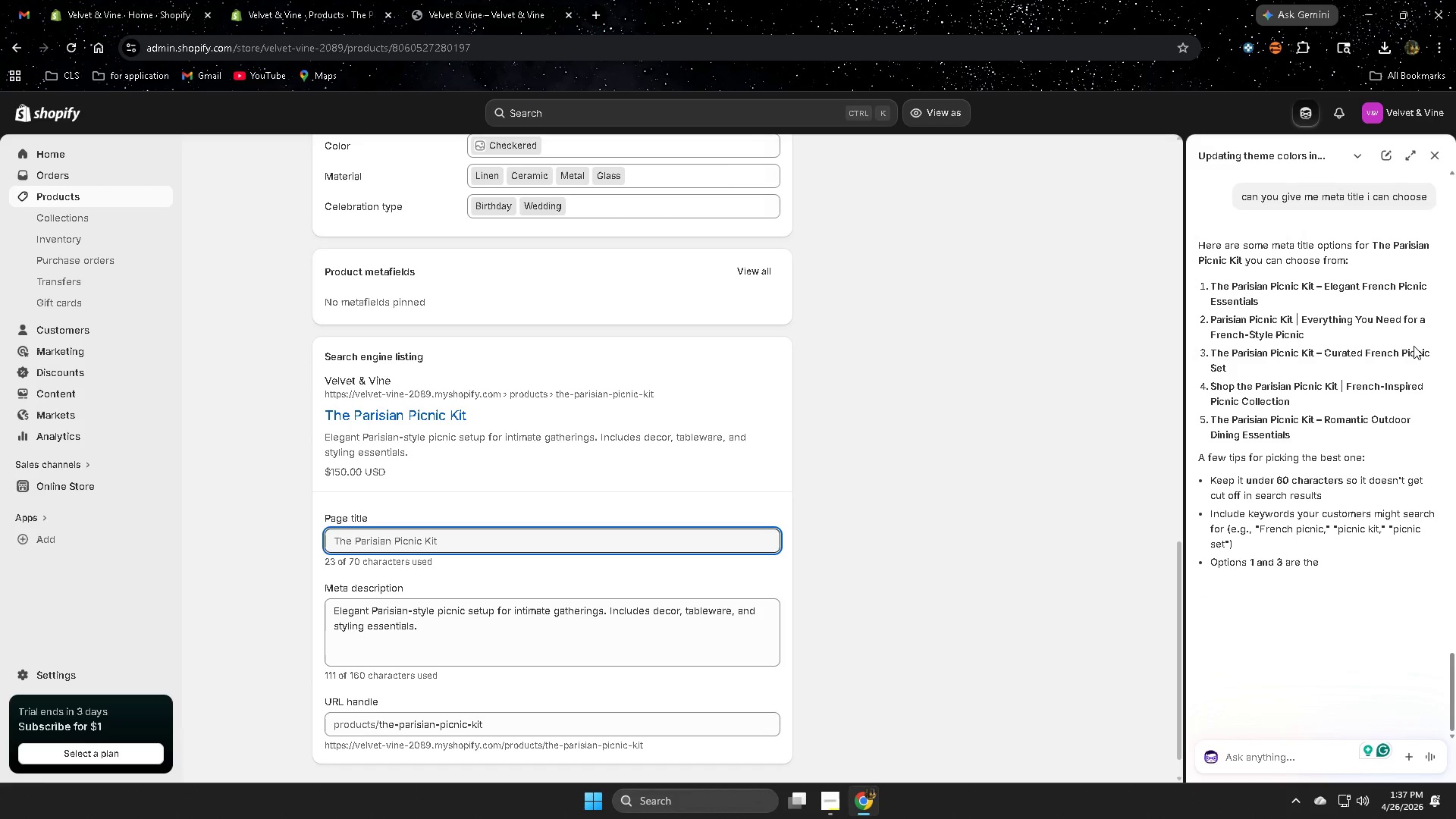 
left_click([1221, 284])
 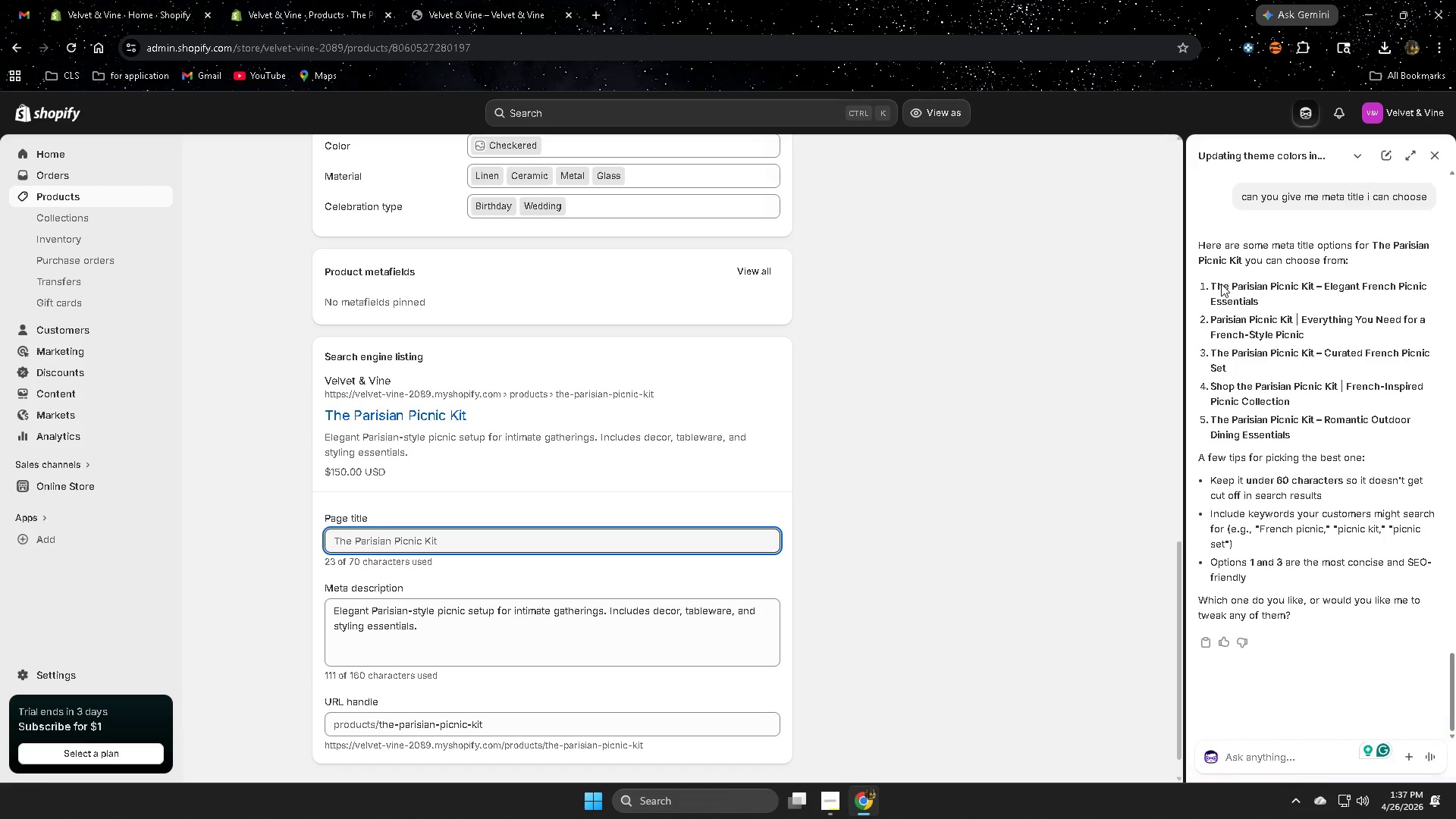 
left_click_drag(start_coordinate=[1221, 284], to_coordinate=[1232, 301])
 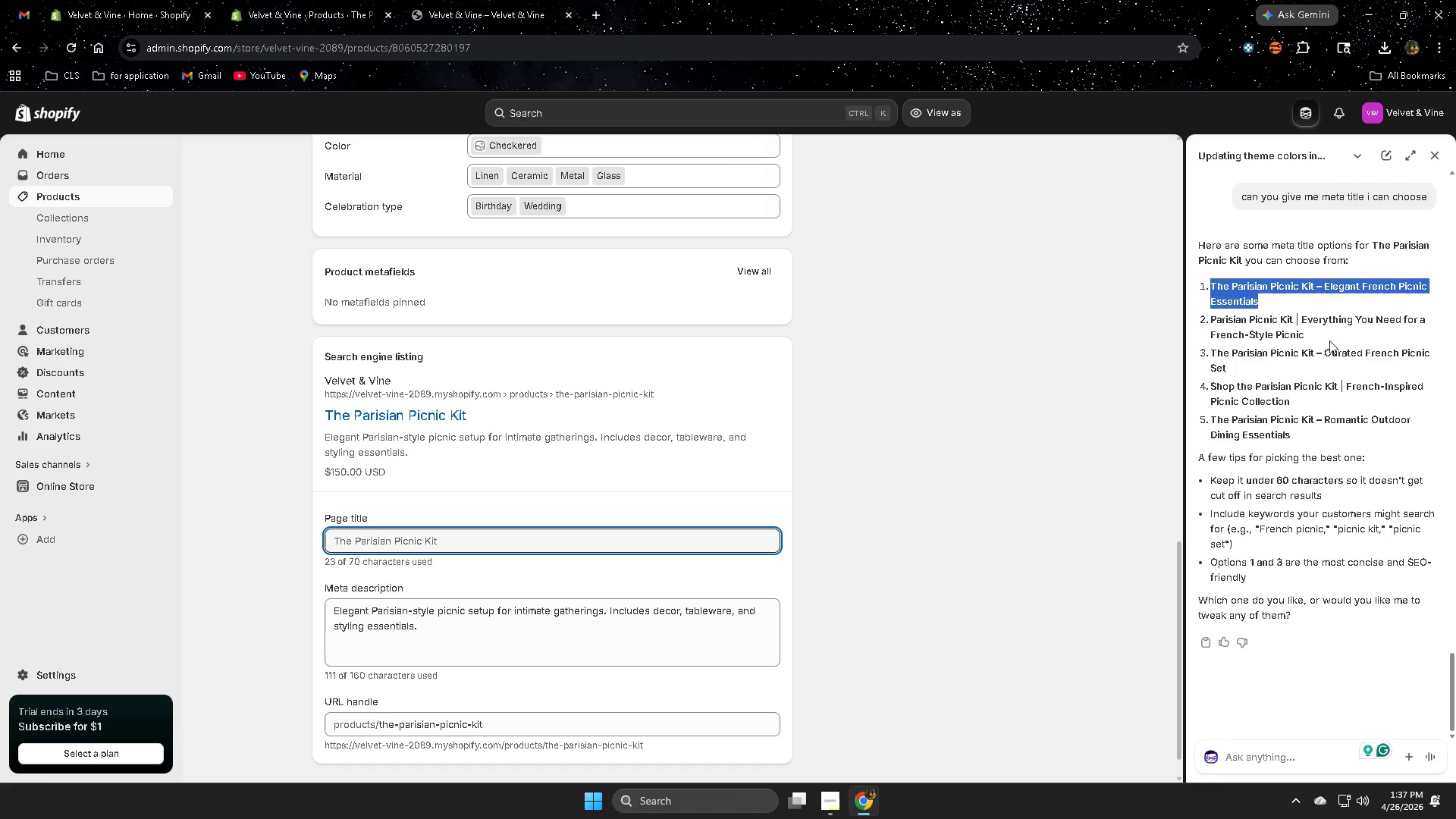 
key(Control+ControlLeft)
 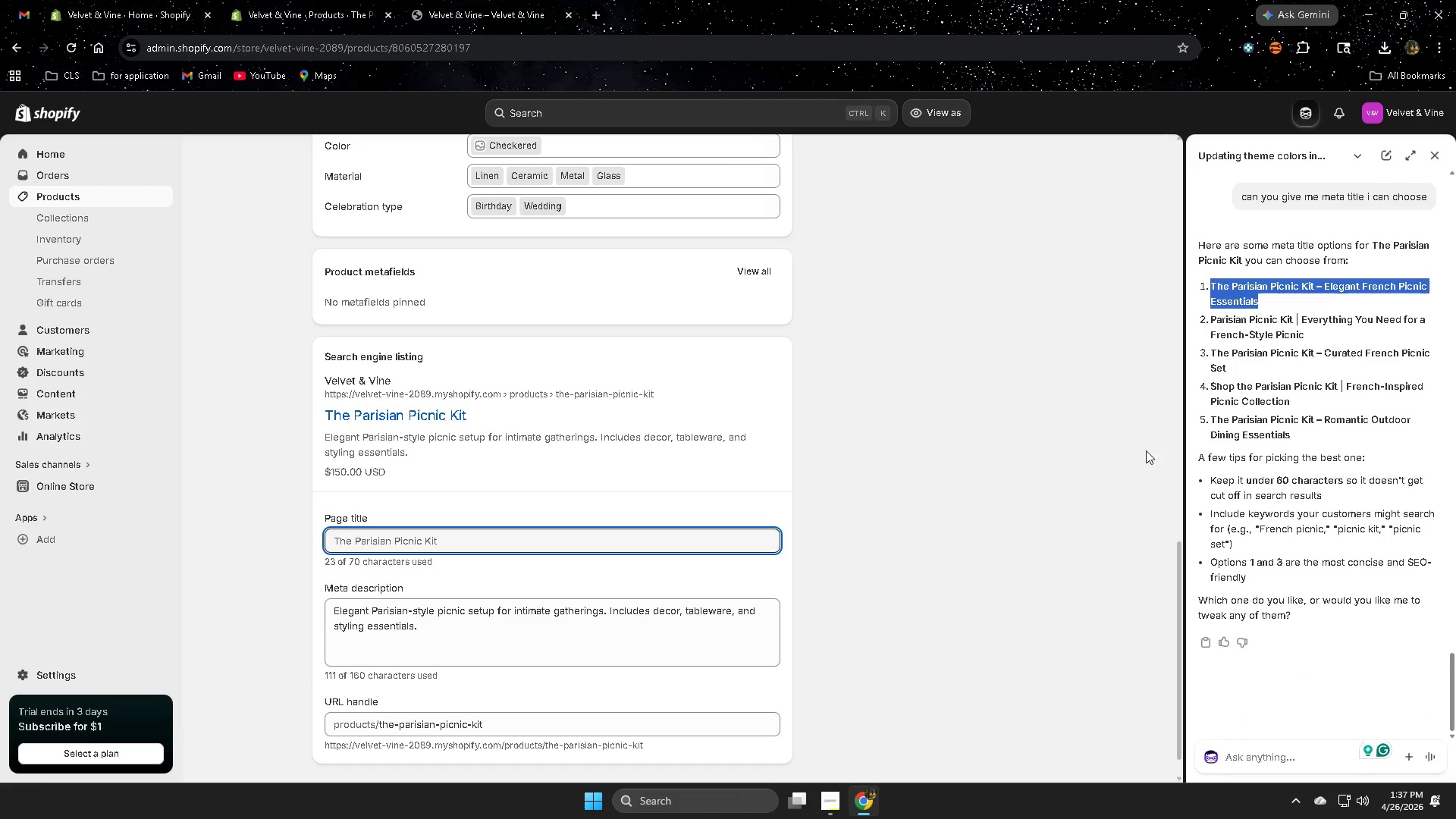 
key(Control+C)
 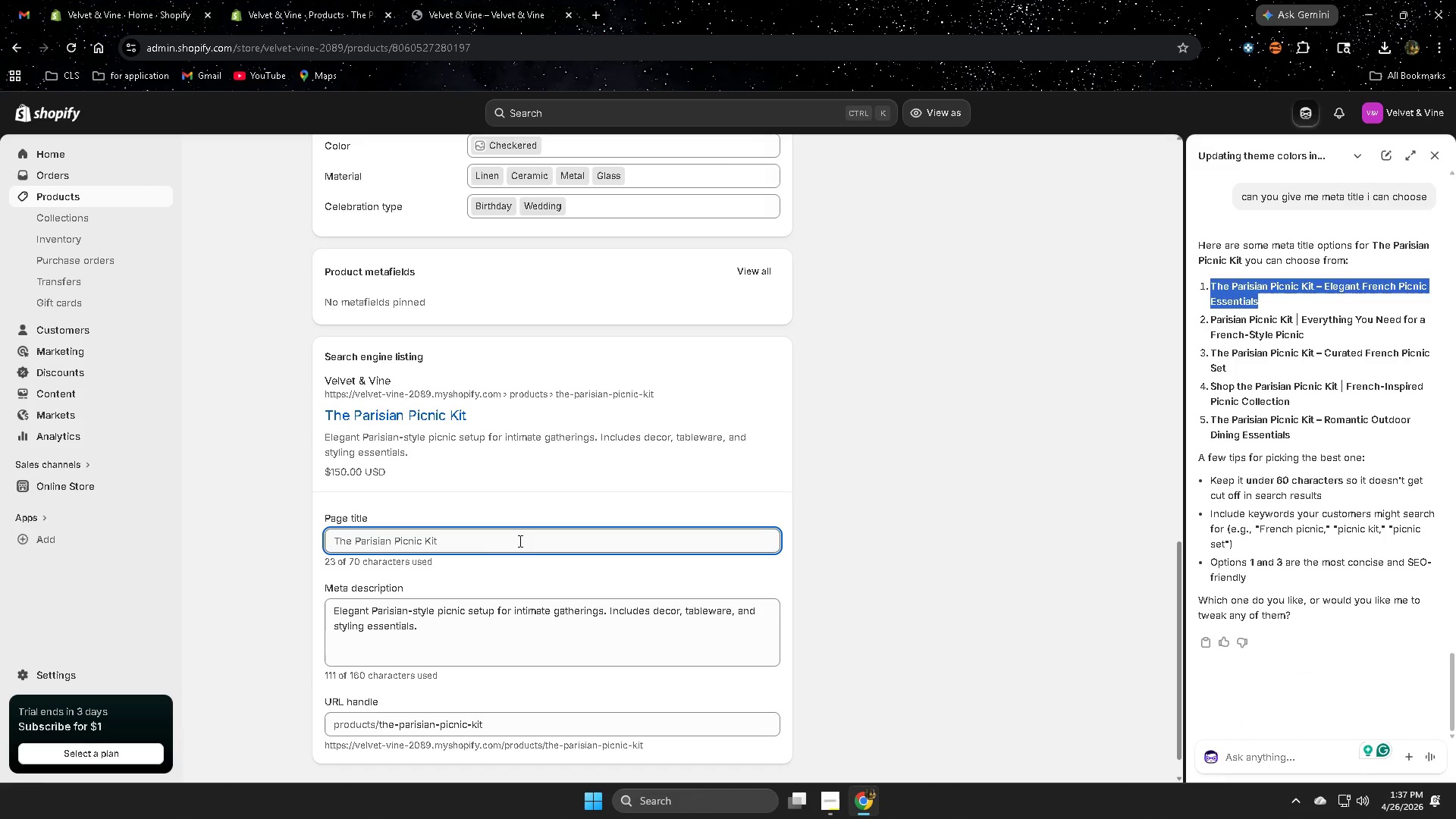 
double_click([519, 541])
 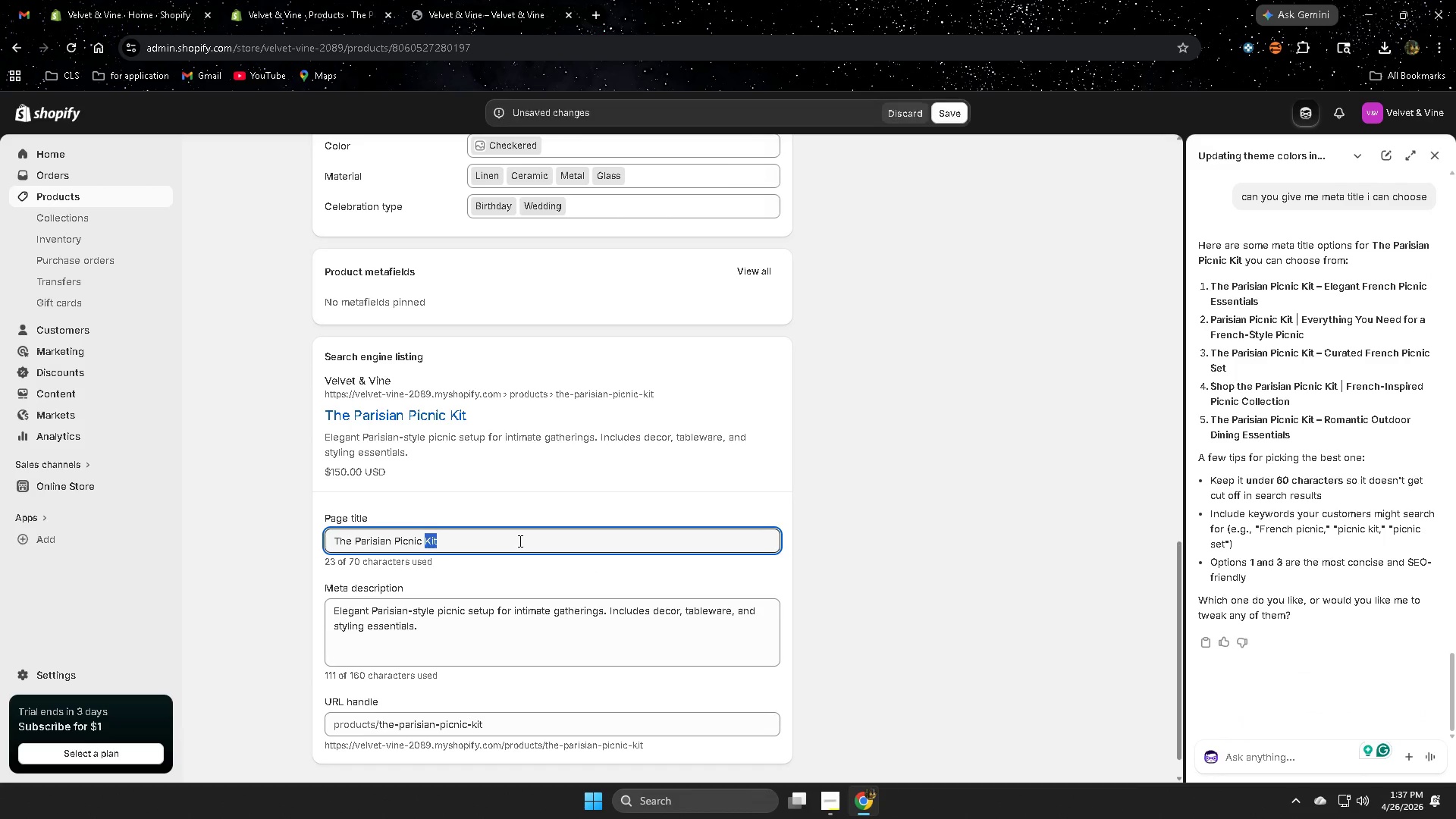 
triple_click([519, 541])
 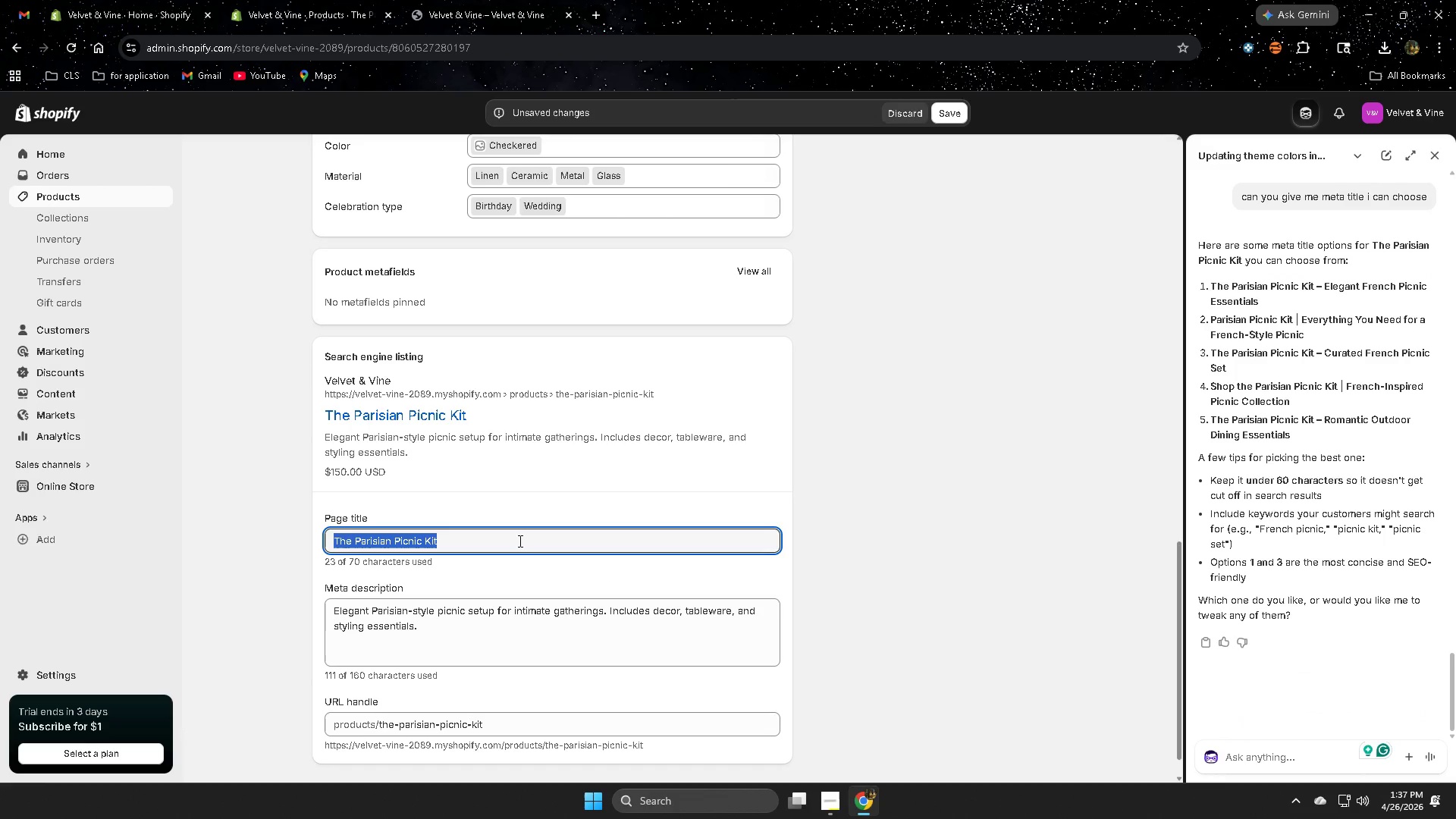 
key(Control+ControlLeft)
 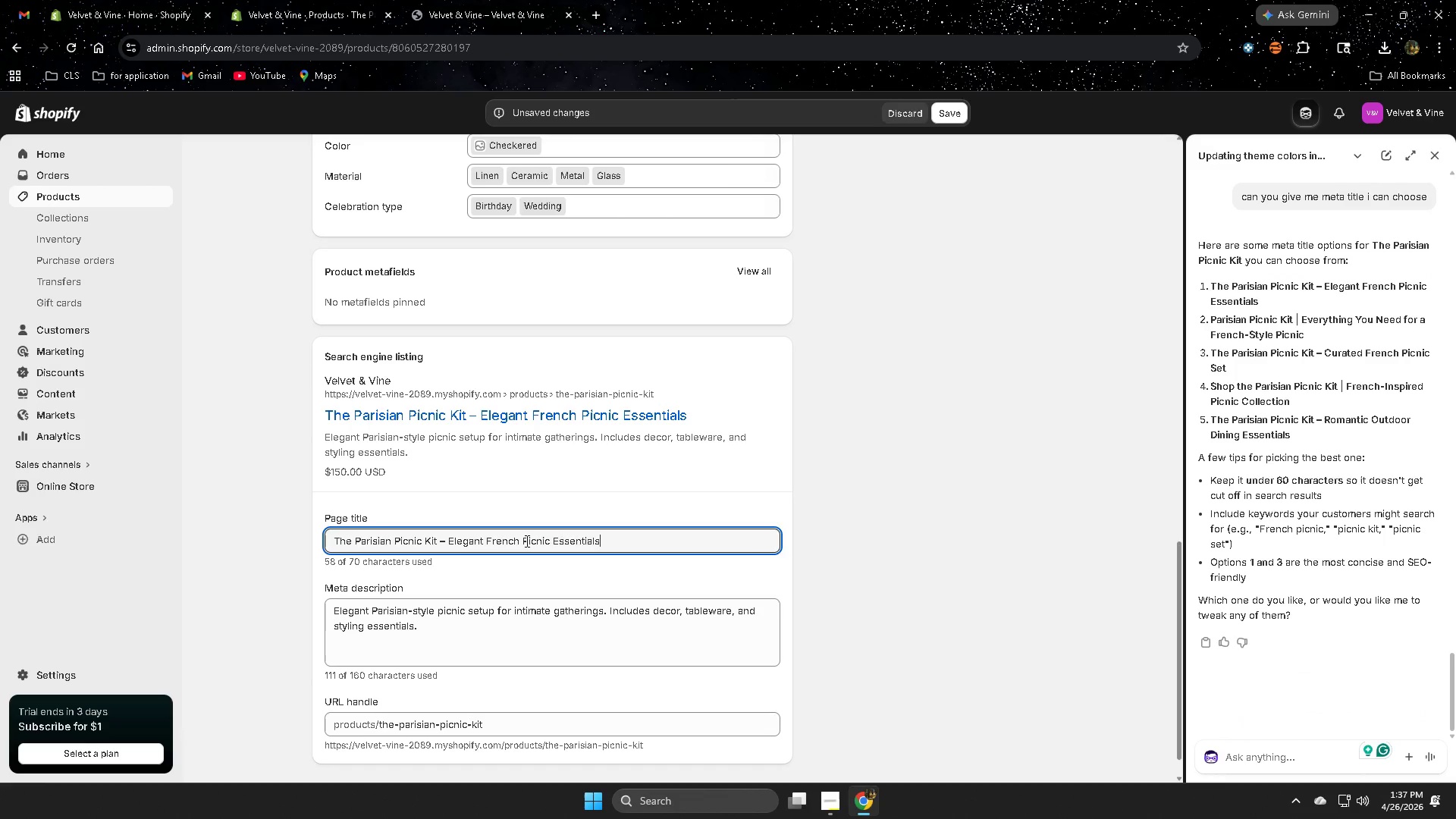 
key(Control+V)
 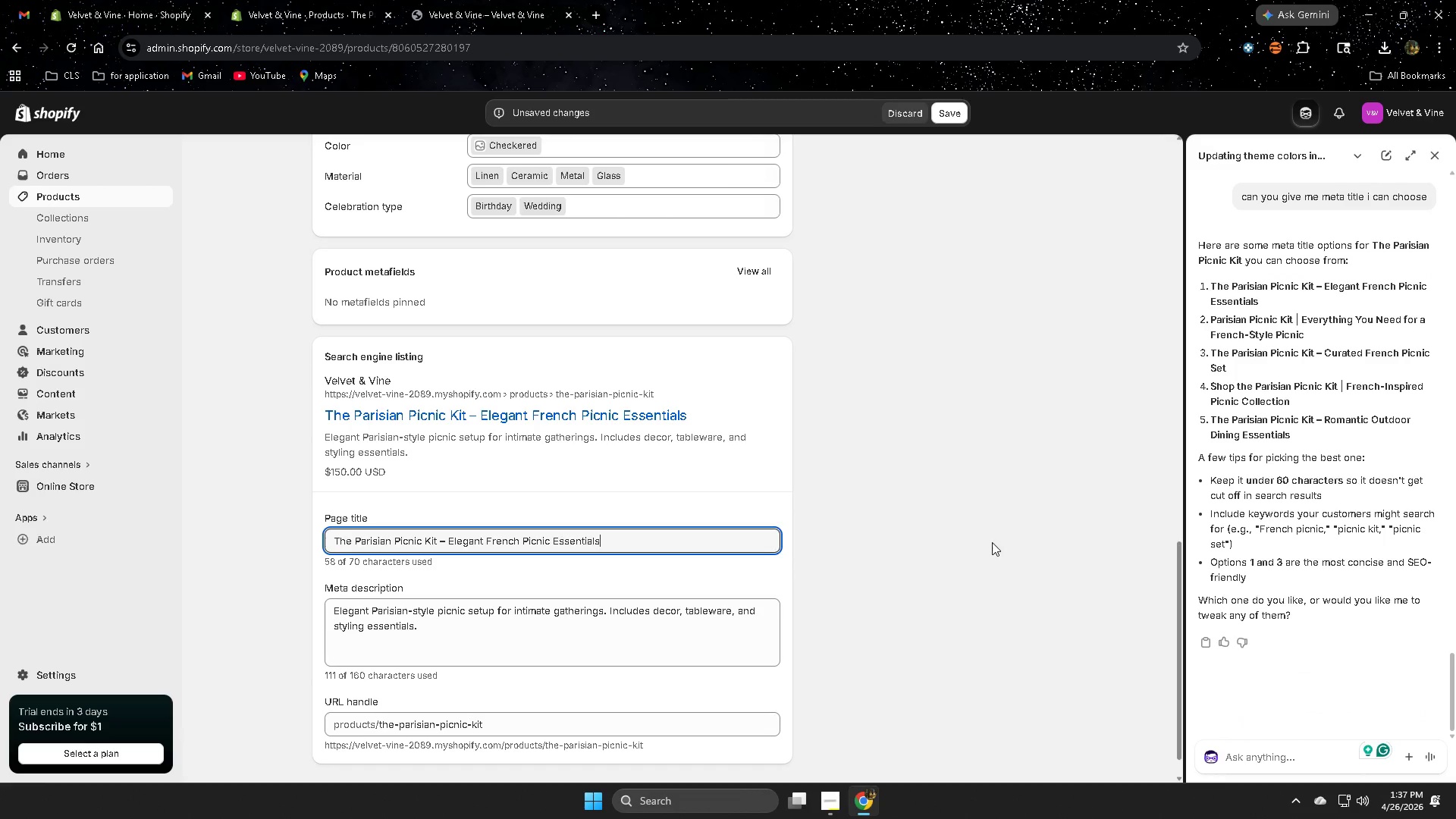 
left_click([990, 542])
 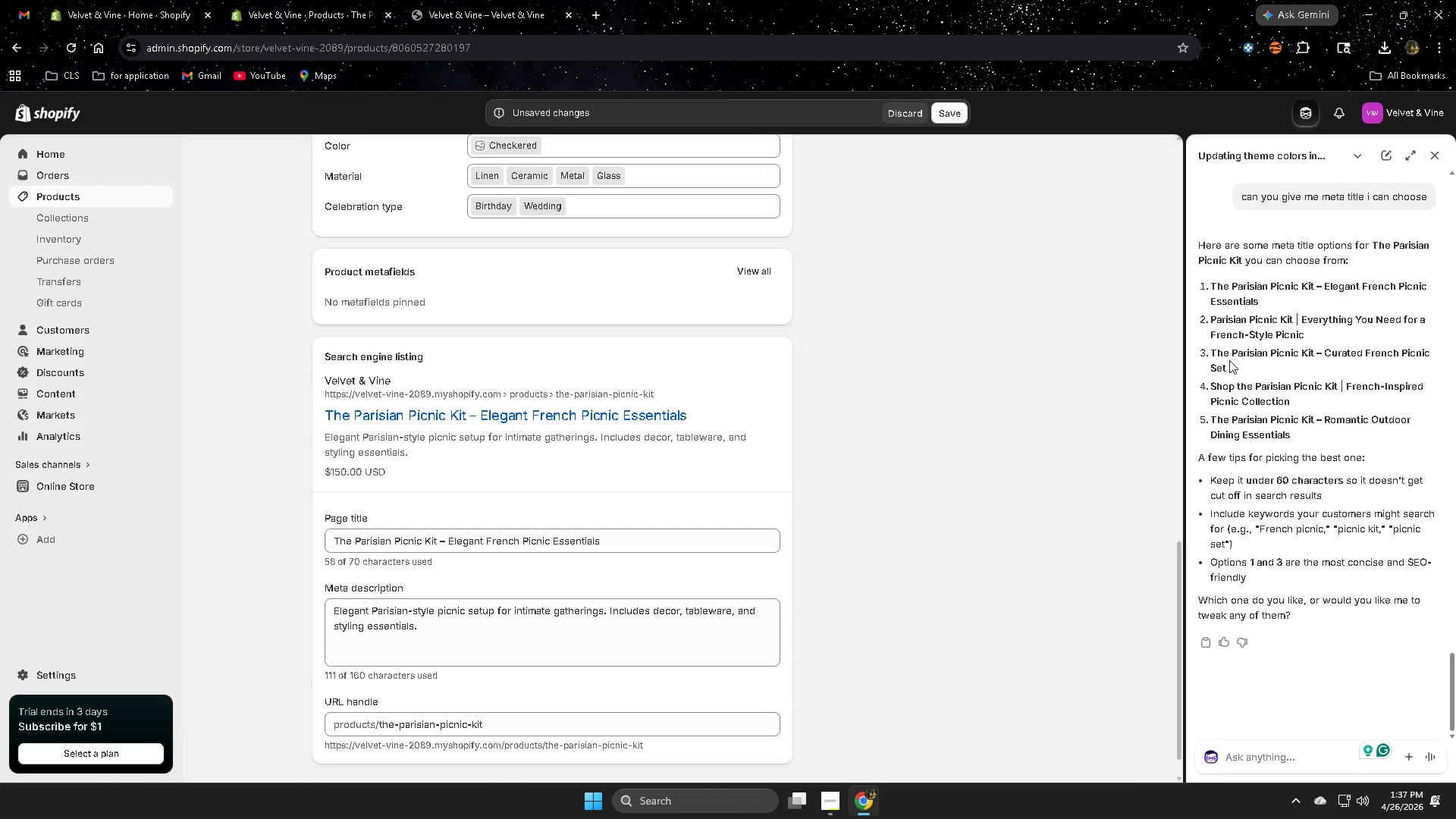 
wait(6.95)
 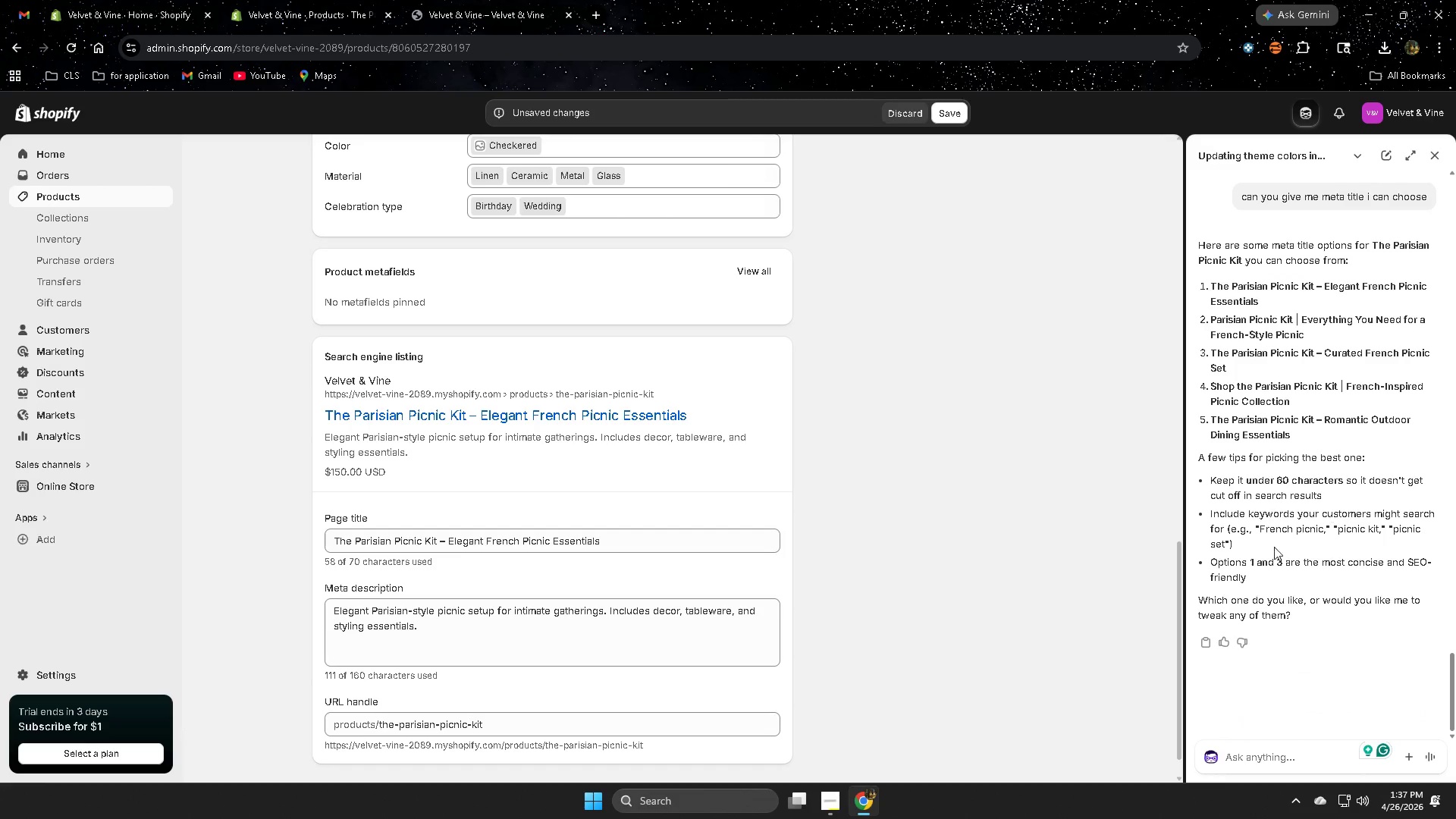 
left_click([1432, 157])
 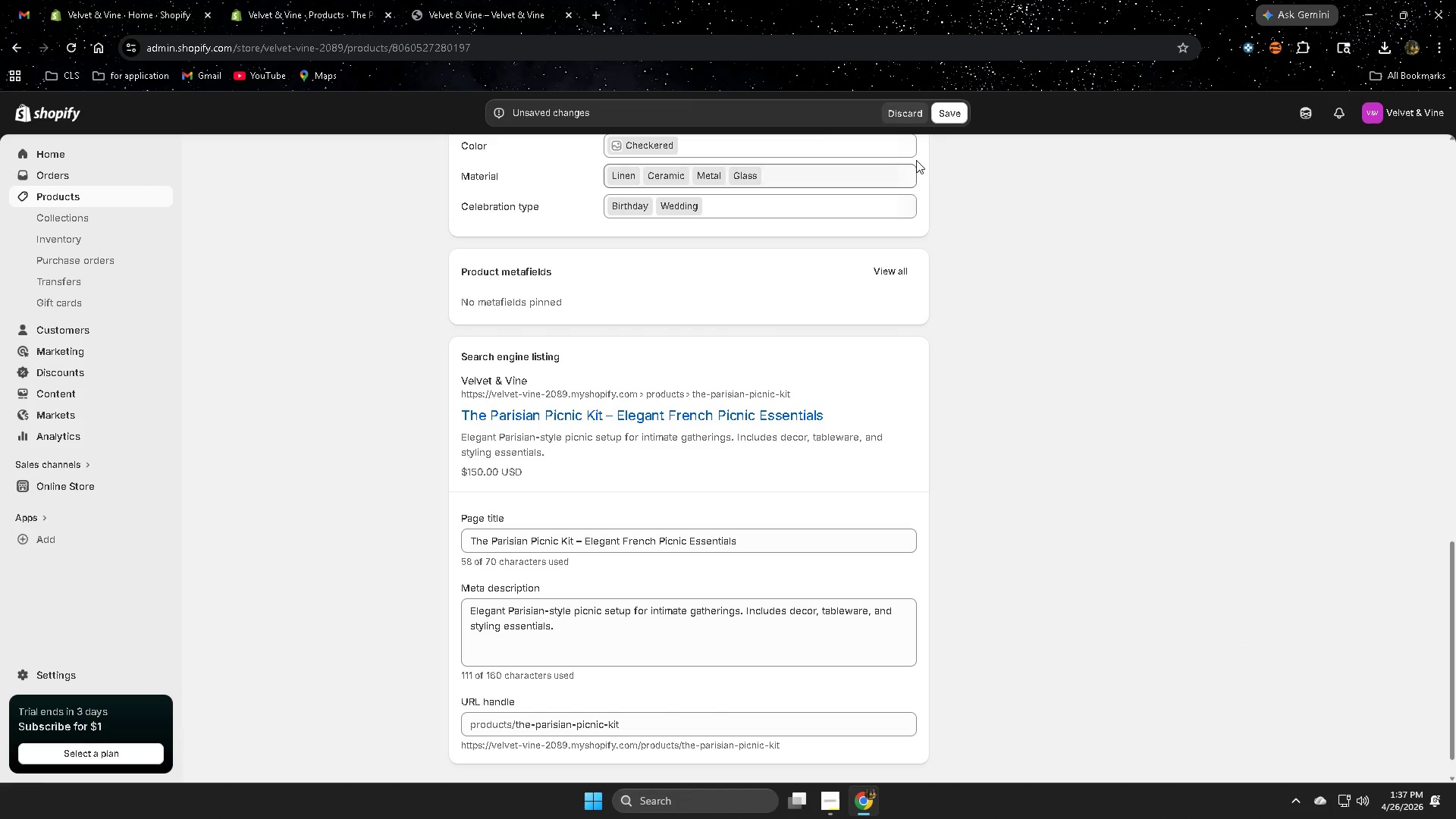 
left_click([950, 113])
 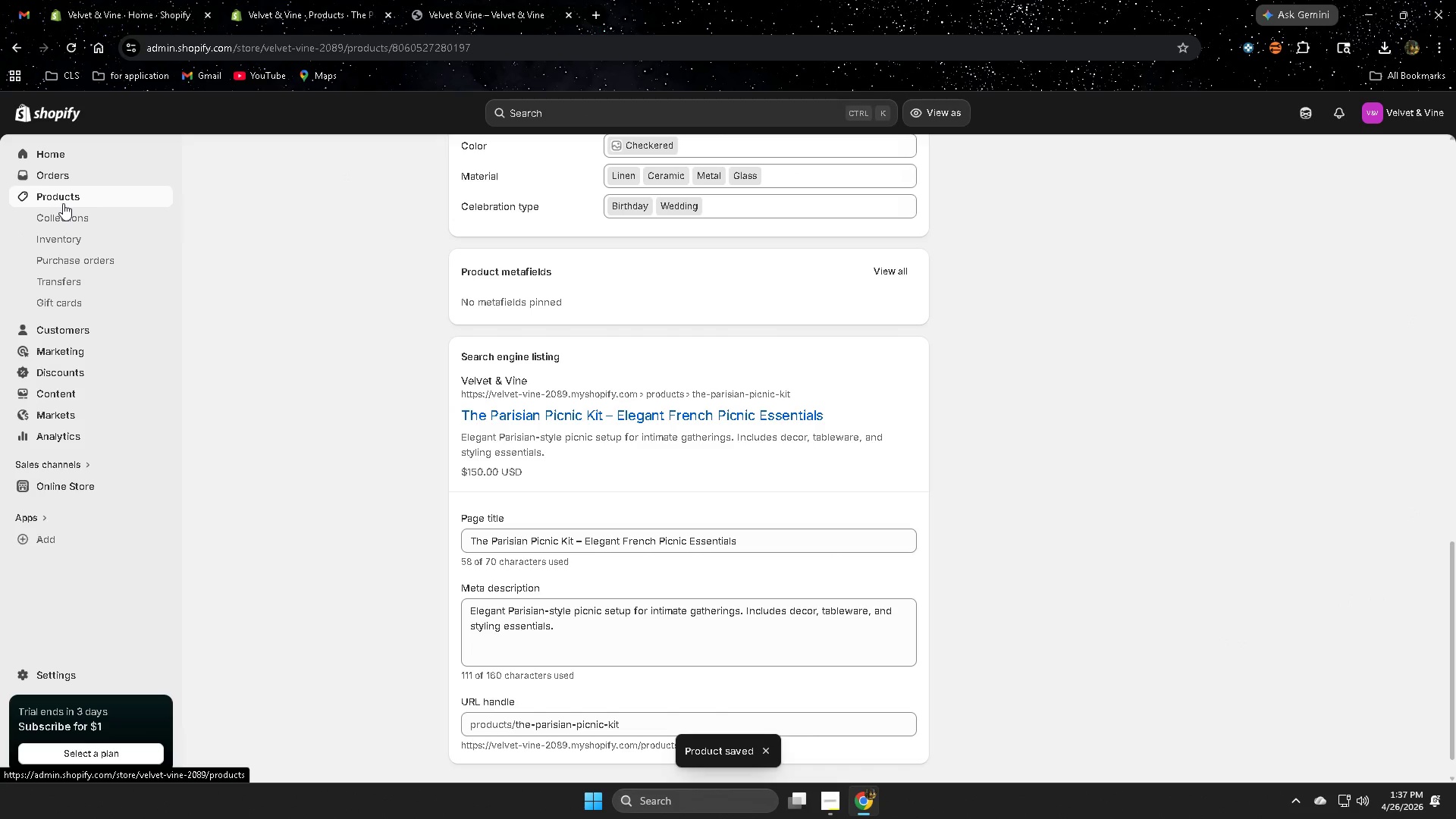 
wait(5.8)
 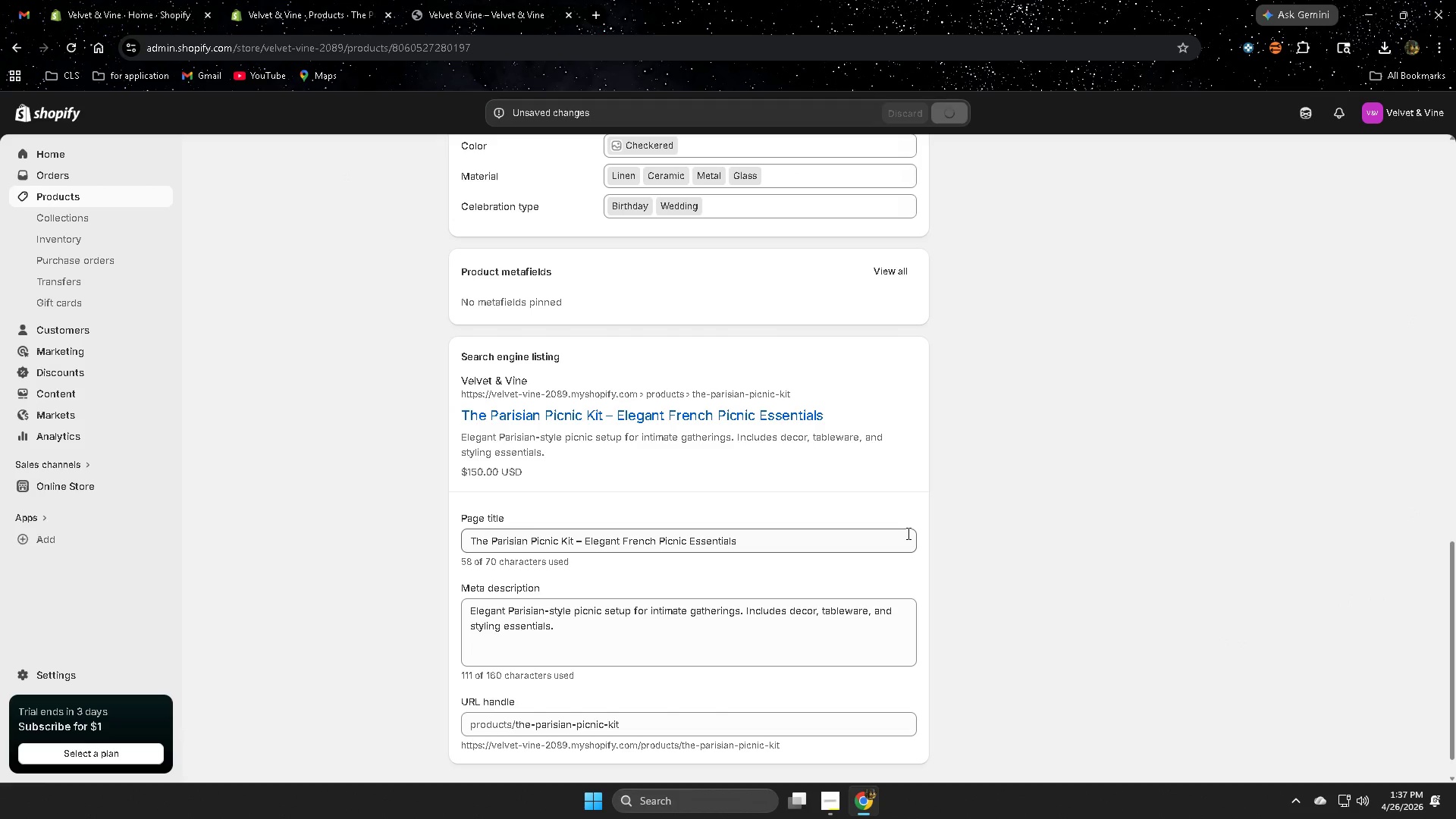 
left_click([469, 306])
 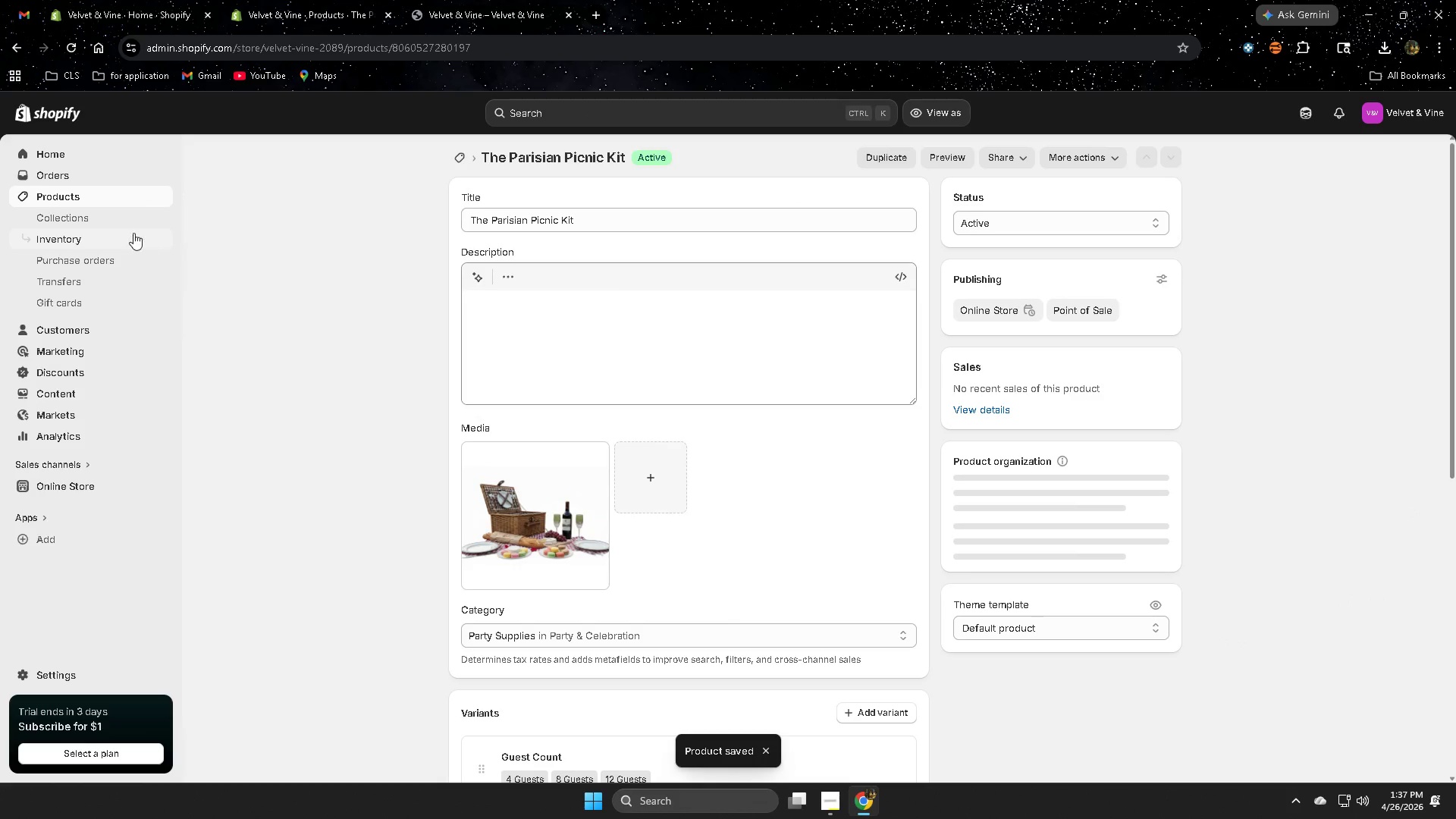 
left_click([95, 196])
 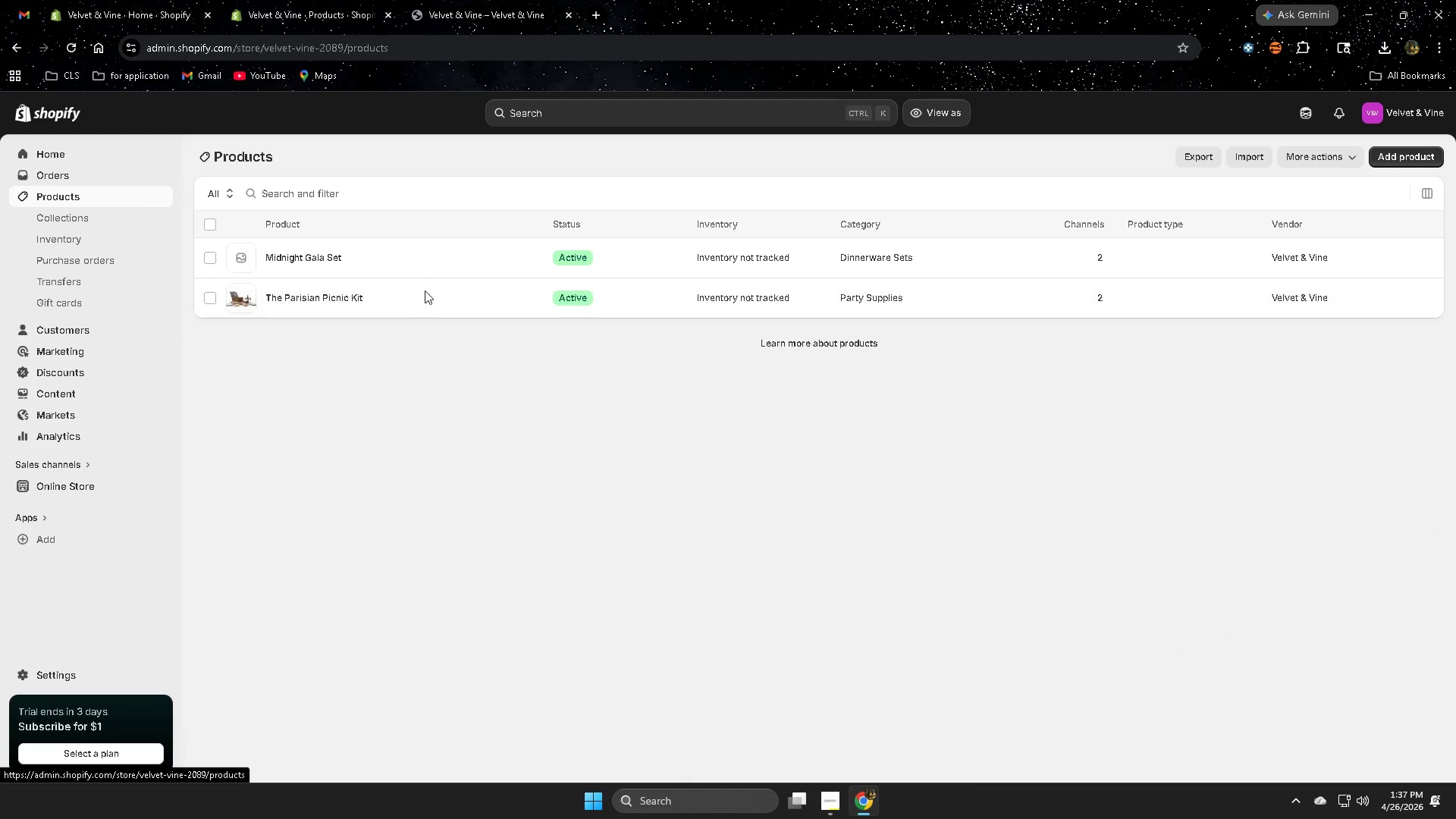 
left_click([424, 267])
 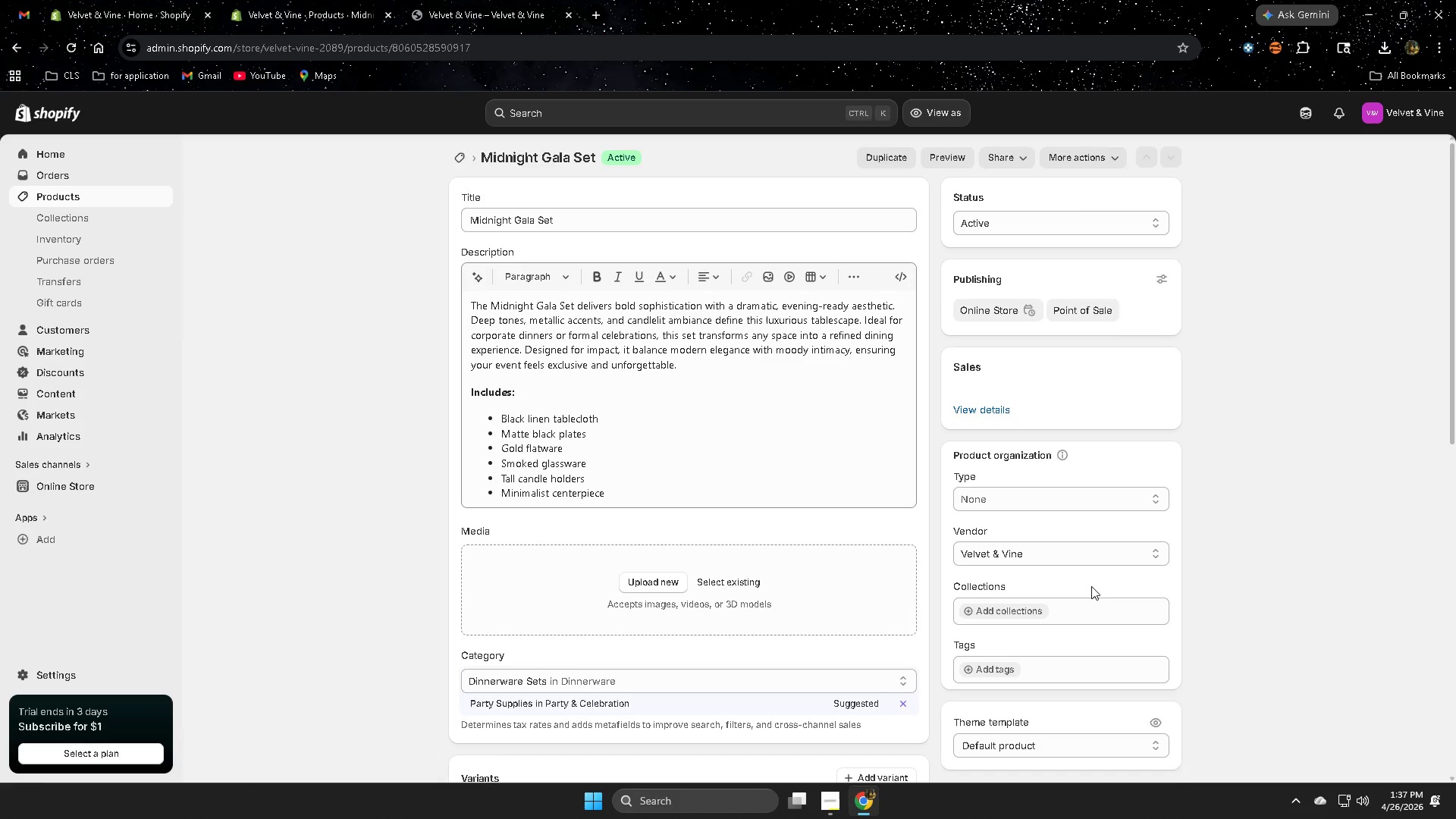 
scroll: coordinate [1088, 587], scroll_direction: down, amount: 12.0
 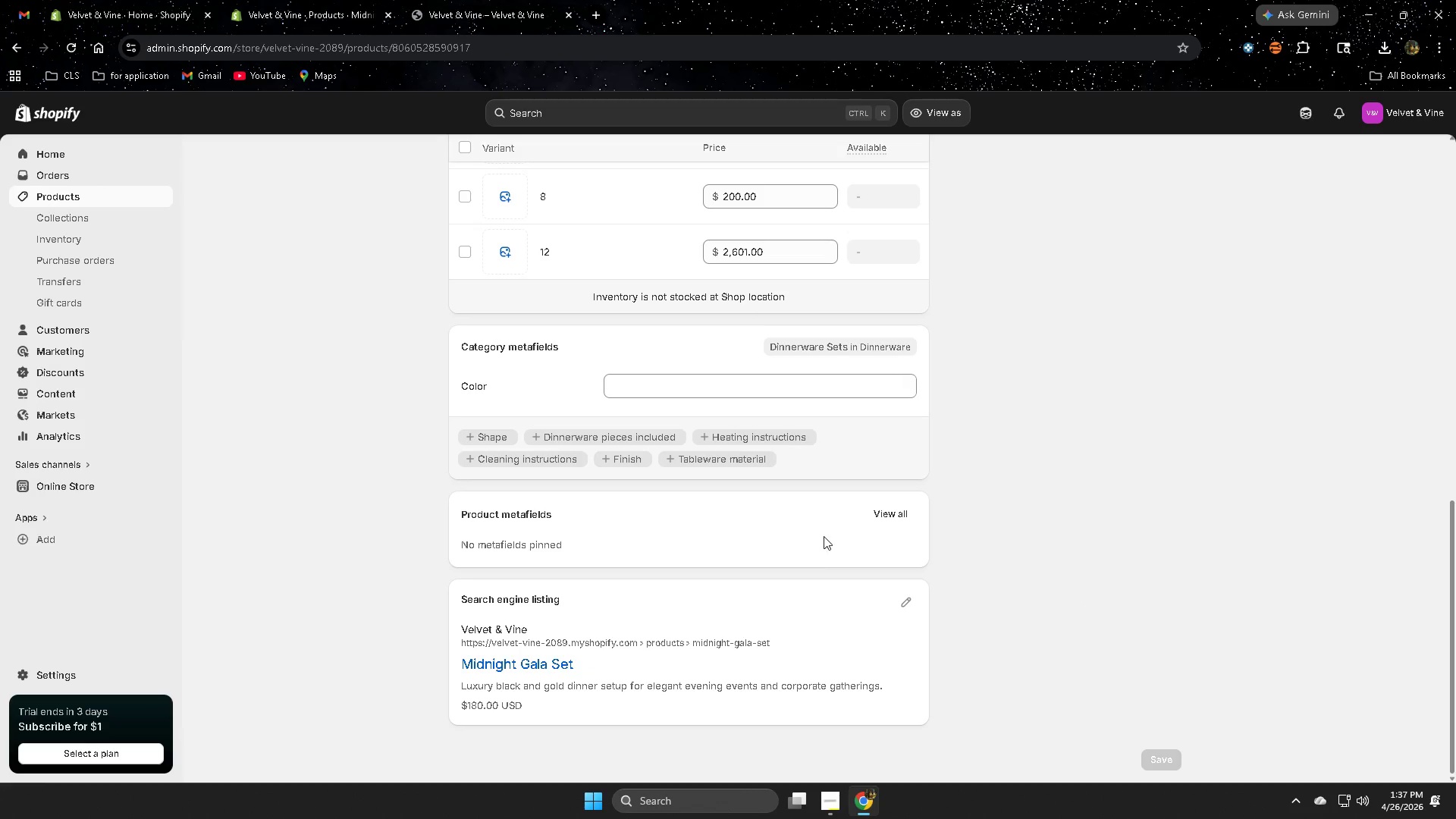 
left_click([909, 602])
 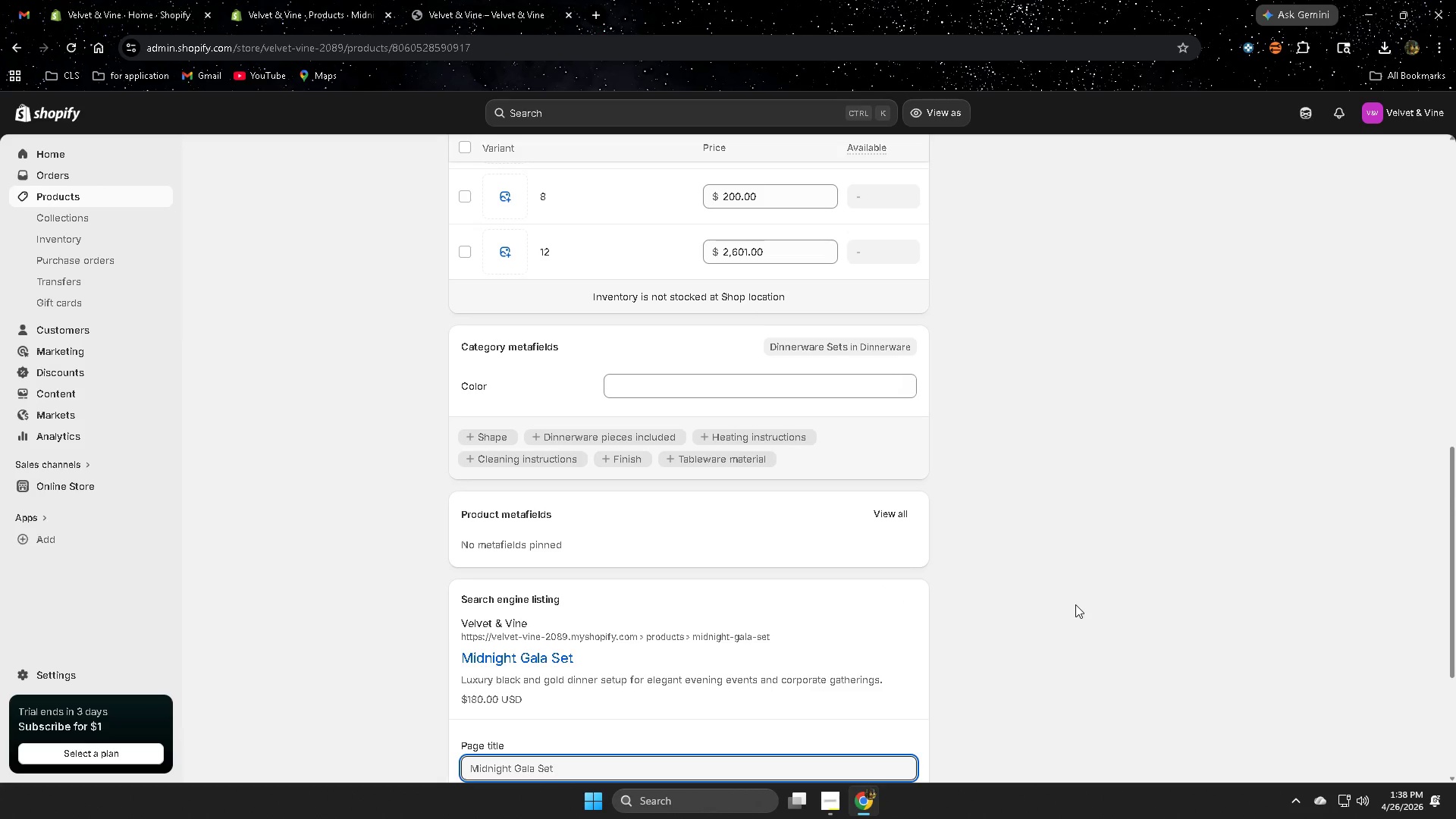 
scroll: coordinate [1075, 604], scroll_direction: down, amount: 3.0
 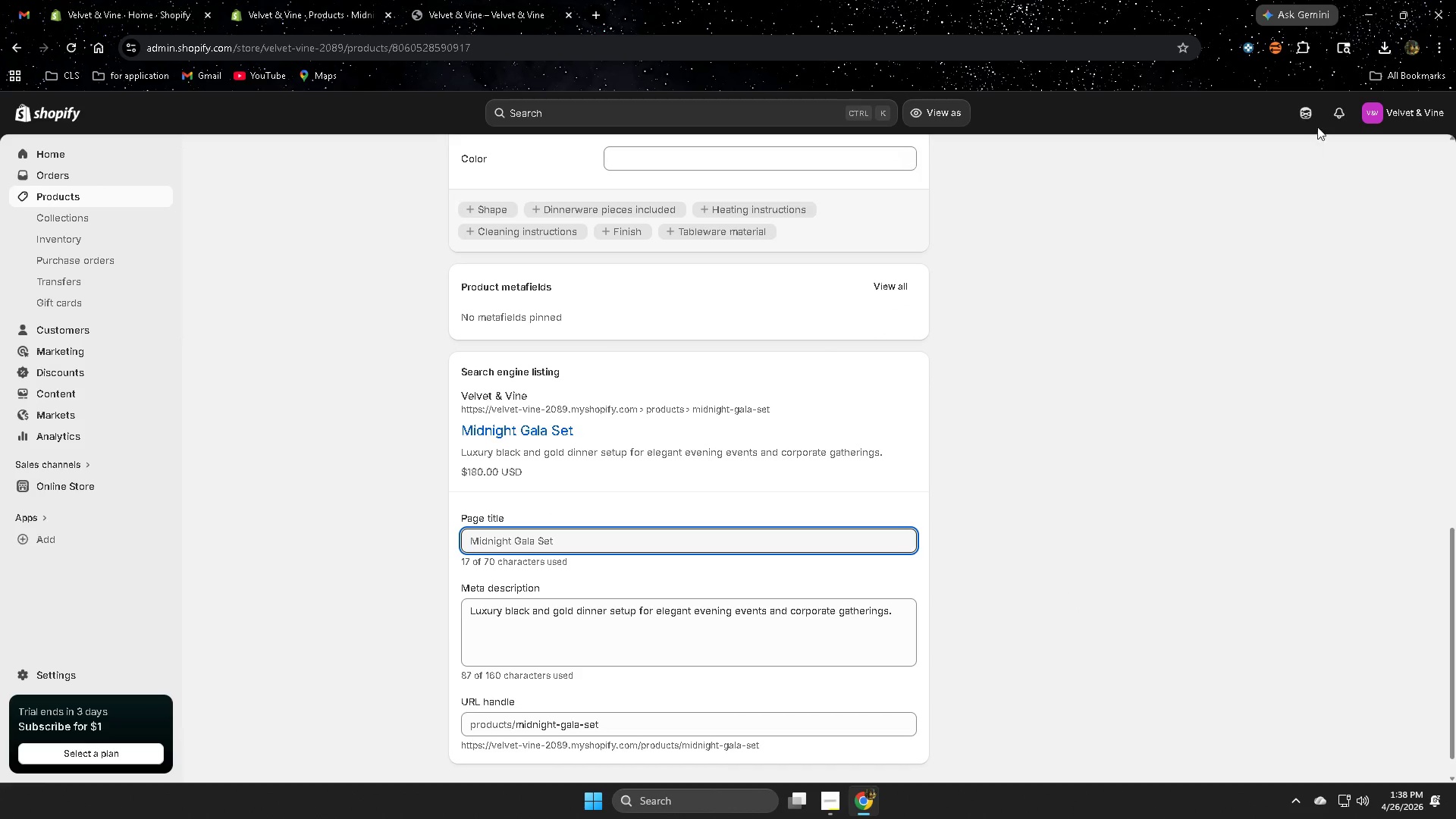 
left_click([1316, 115])
 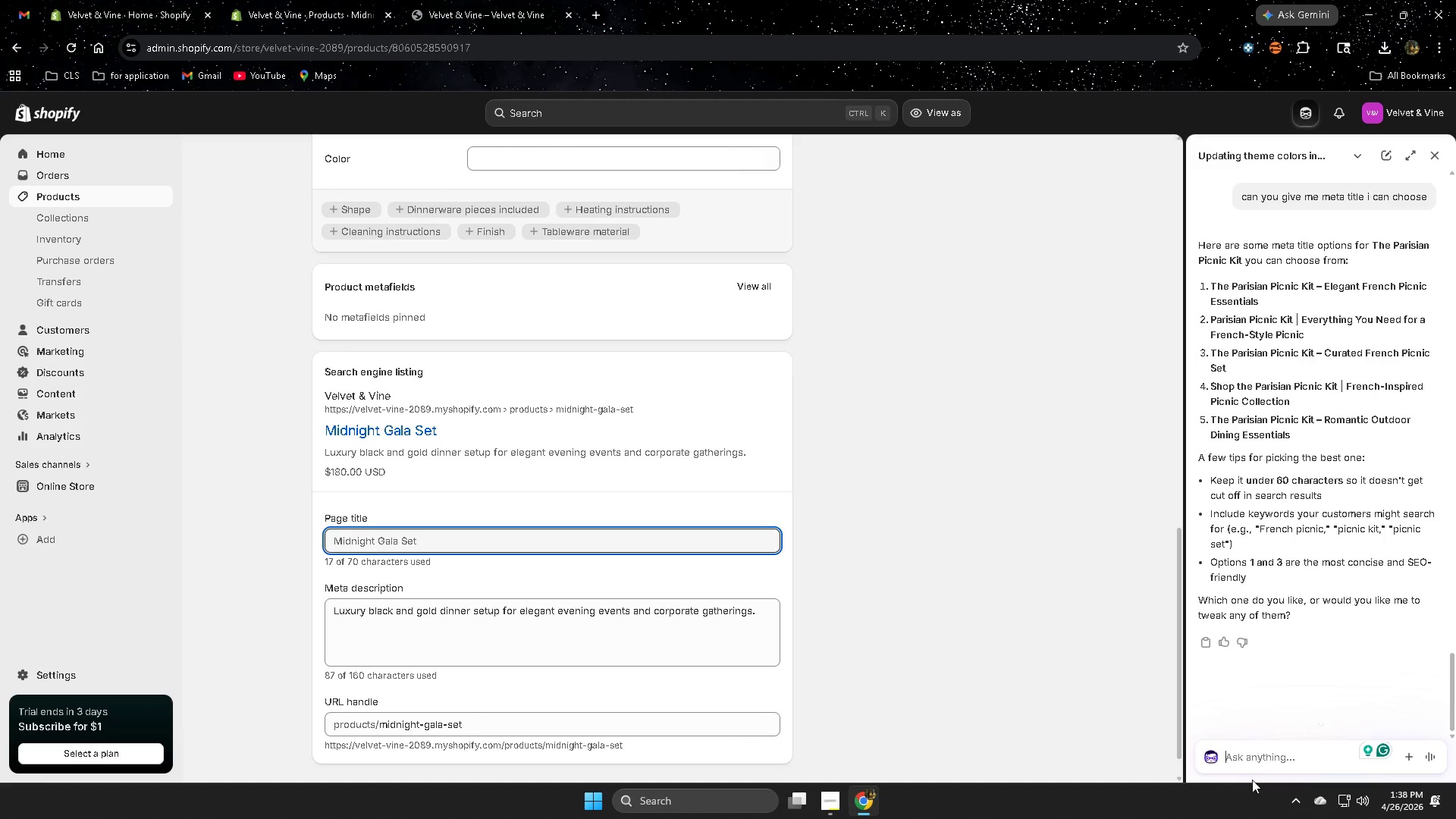 
left_click([1244, 753])
 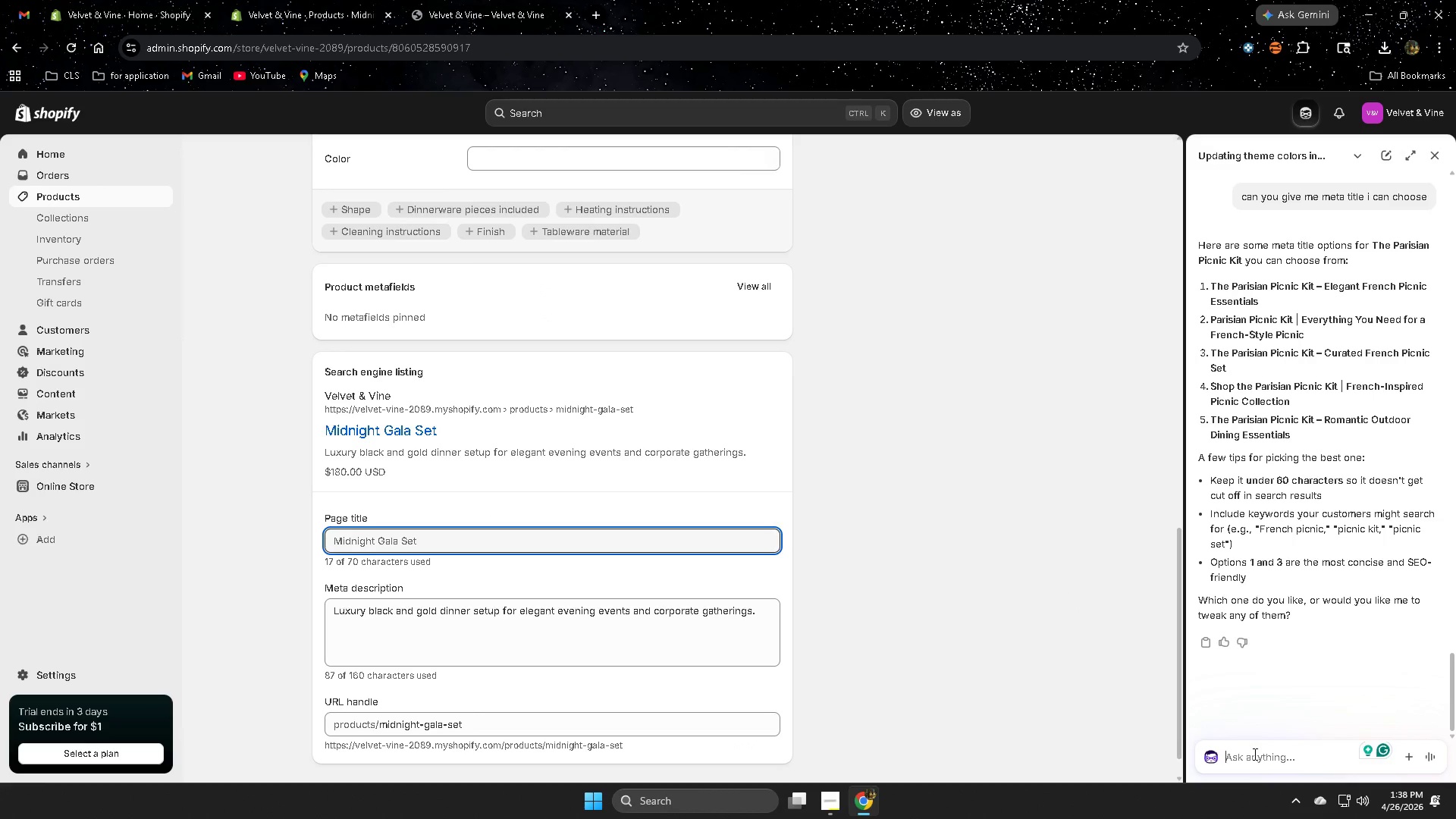 
type(nex t )
key(Backspace)
key(Backspace)
key(Backspace)
type(t his )
key(Backspace)
key(Backspace)
key(Backspace)
key(Backspace)
type(this product)
 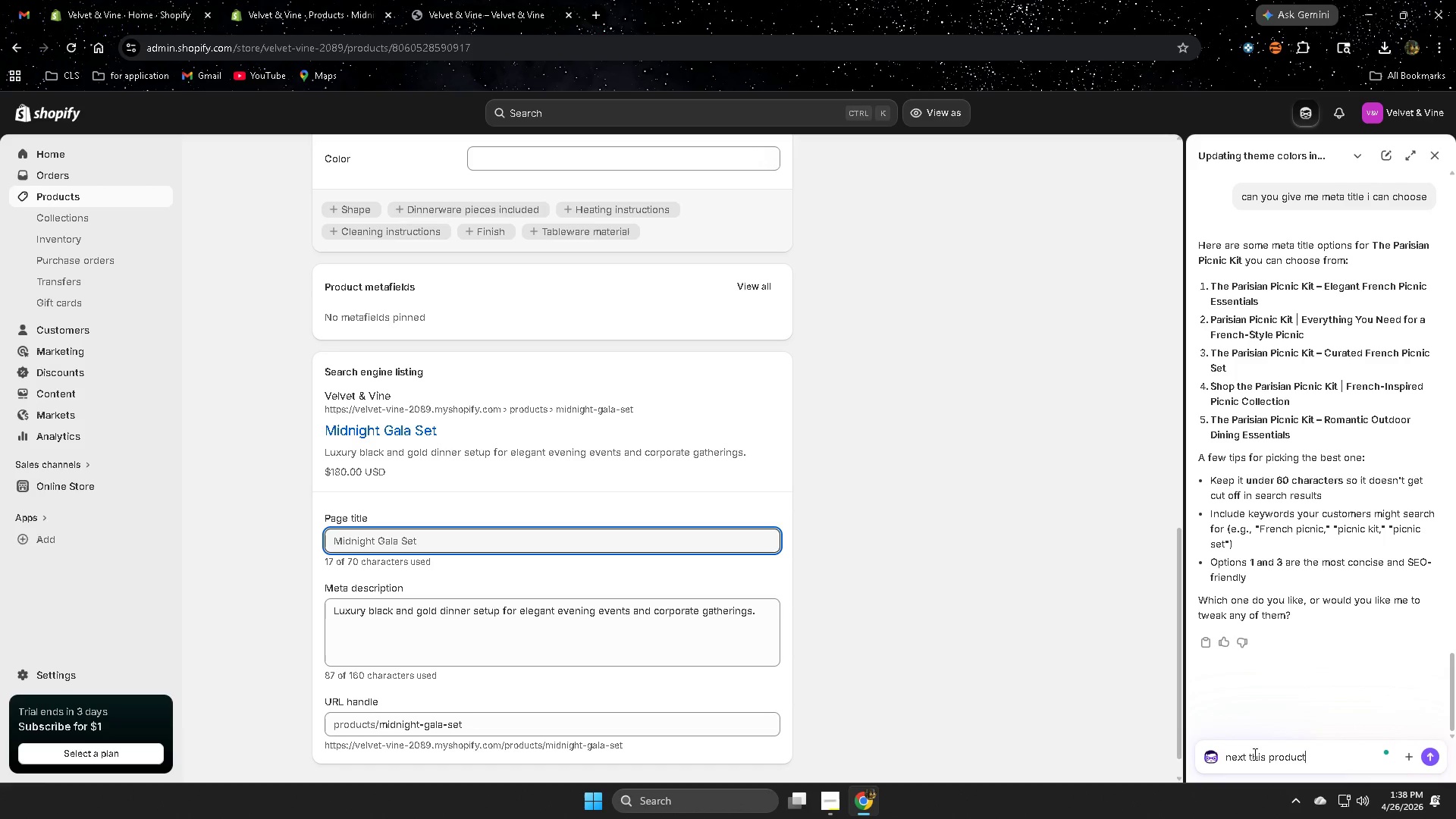 
key(Enter)
 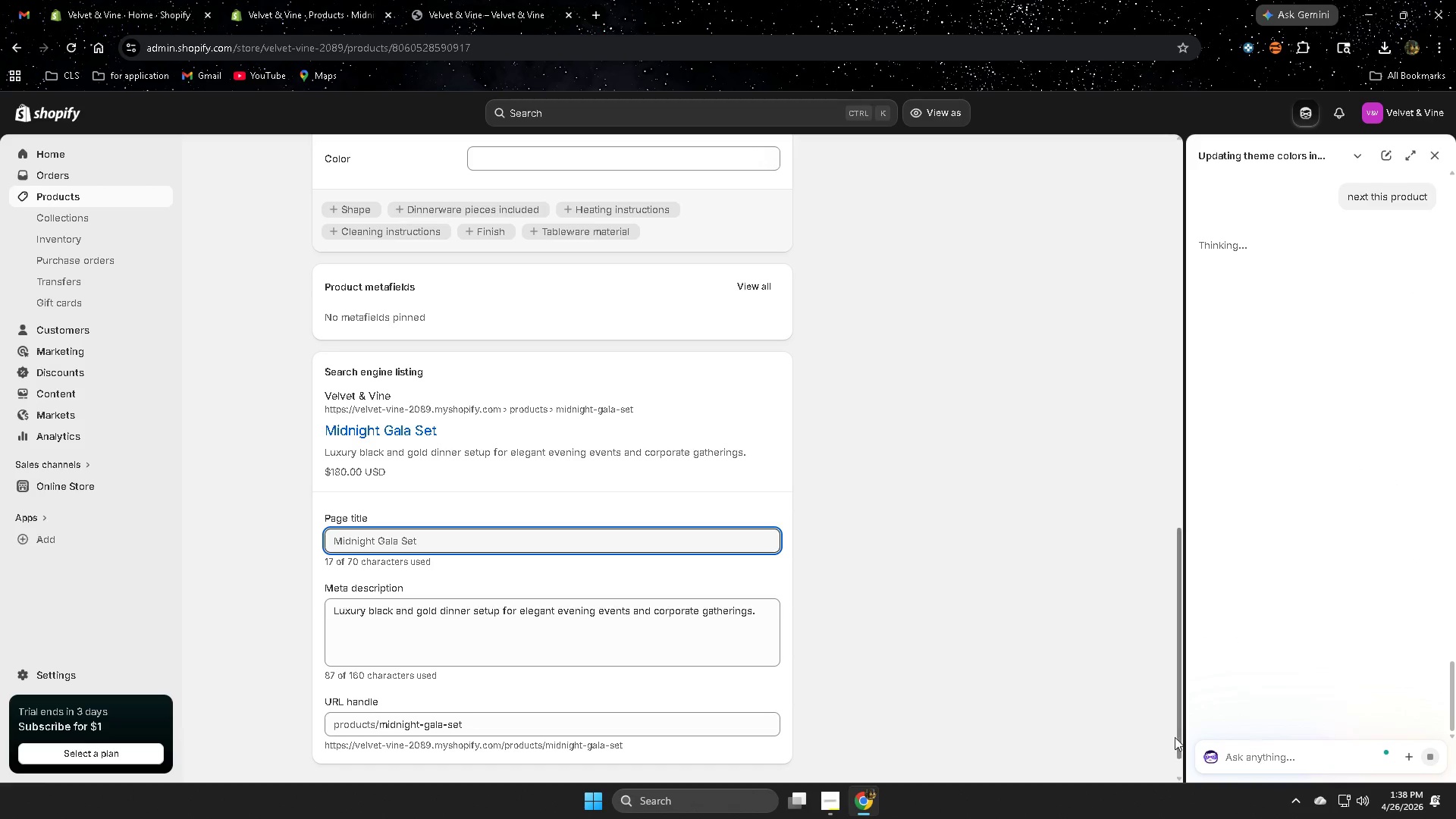 
scroll: coordinate [947, 515], scroll_direction: up, amount: 12.0
 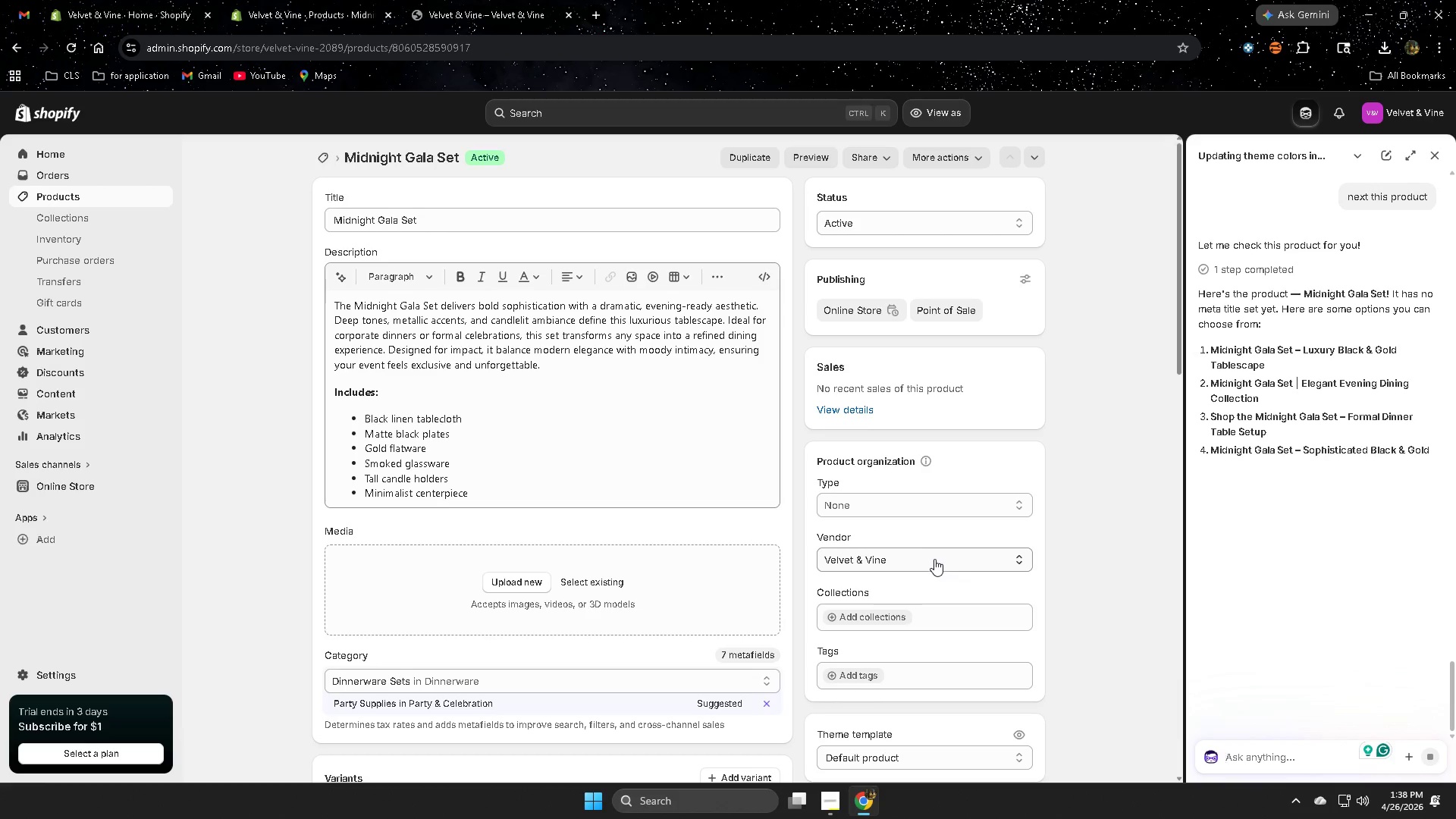 
wait(8.79)
 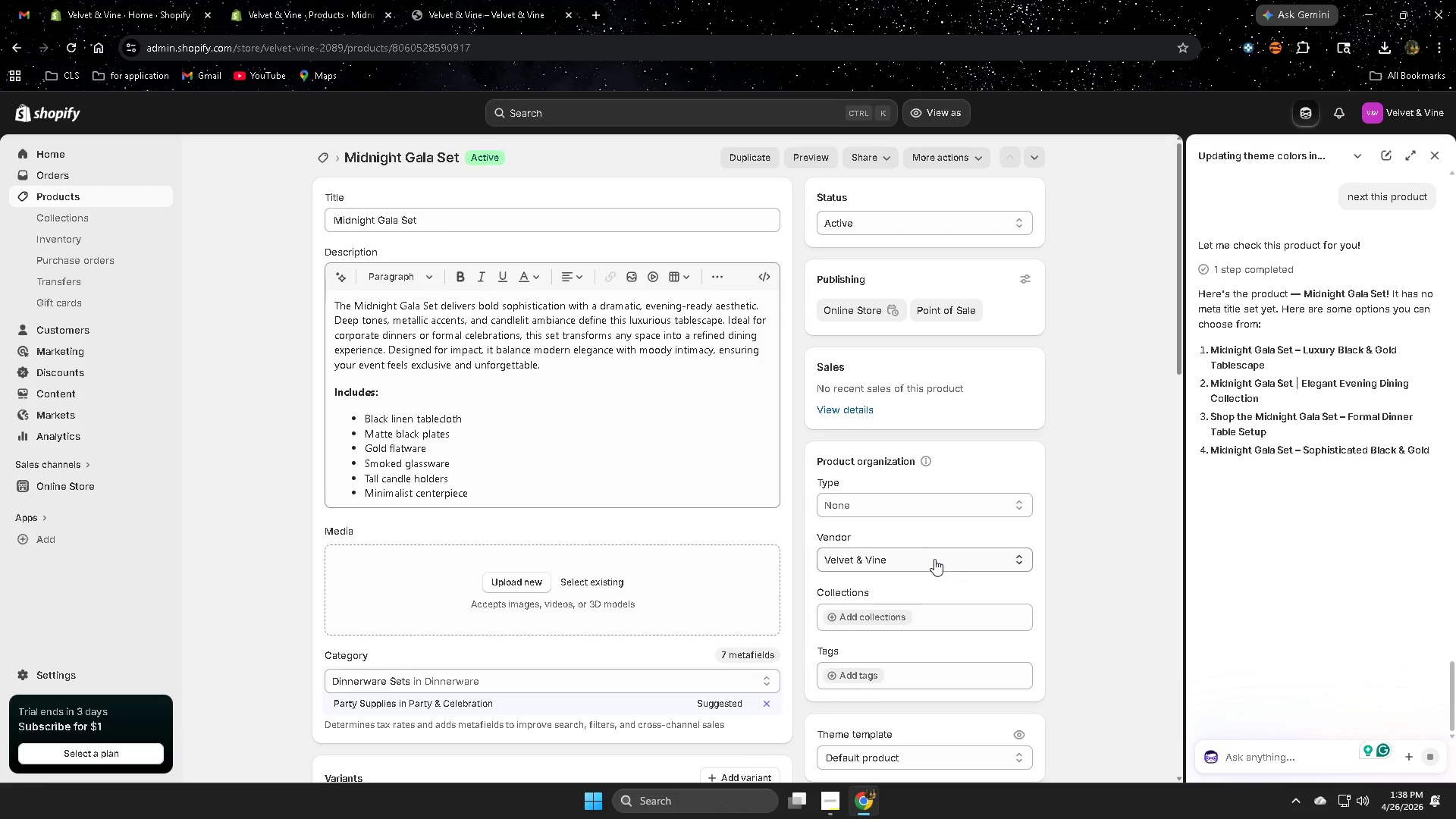 
left_click([1224, 350])
 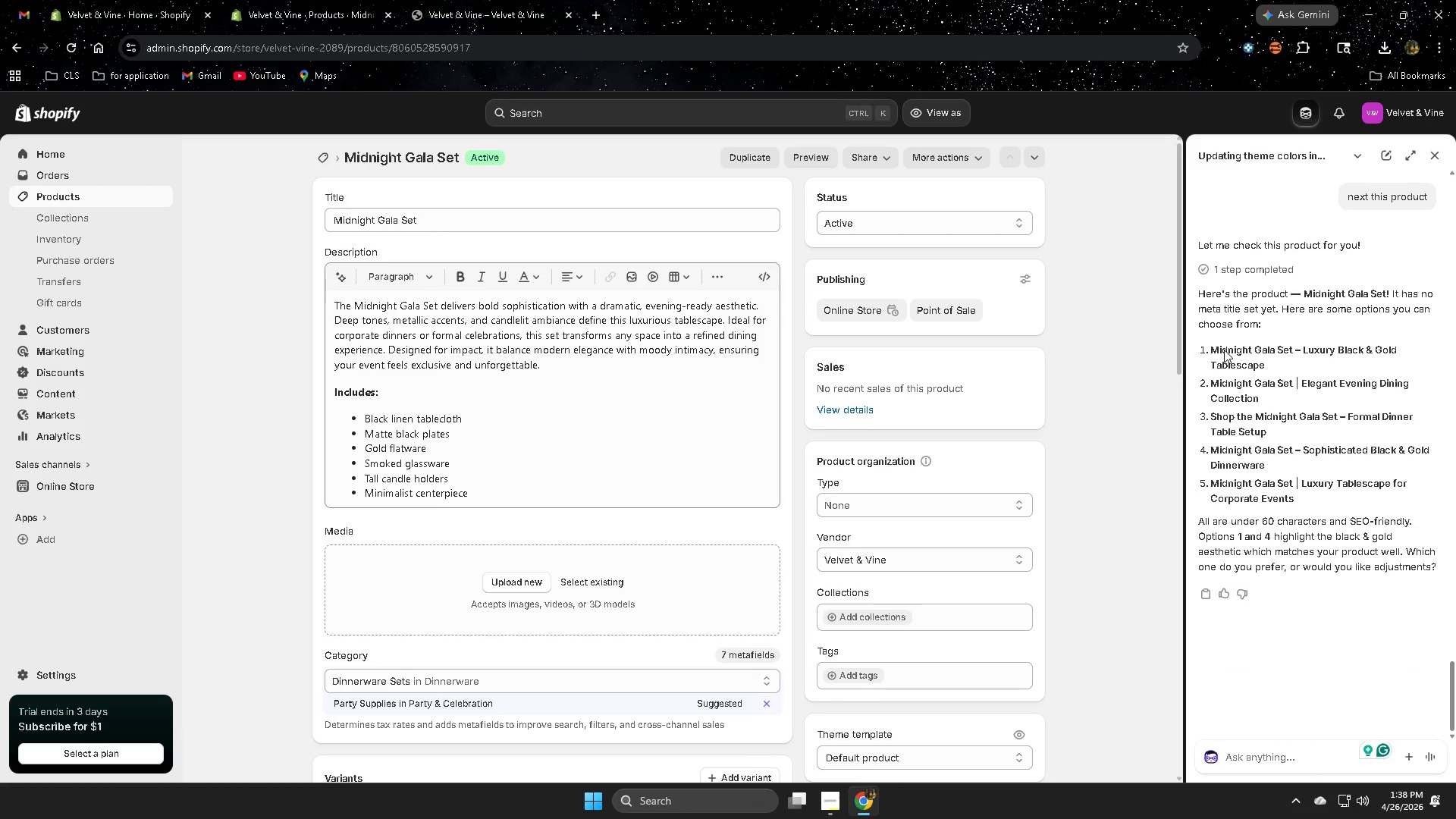 
left_click_drag(start_coordinate=[1224, 350], to_coordinate=[1255, 371])
 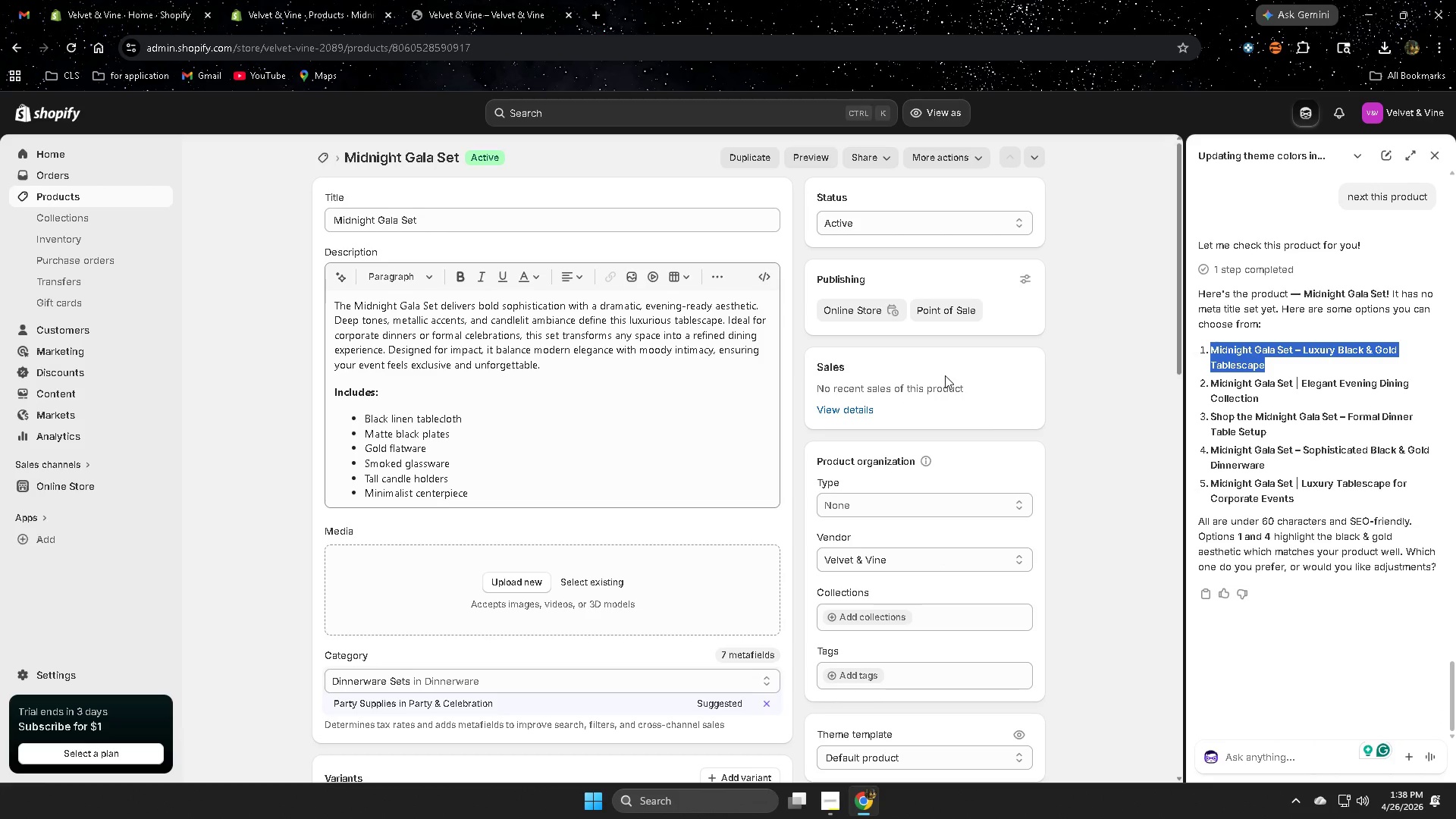 
key(Control+ControlLeft)
 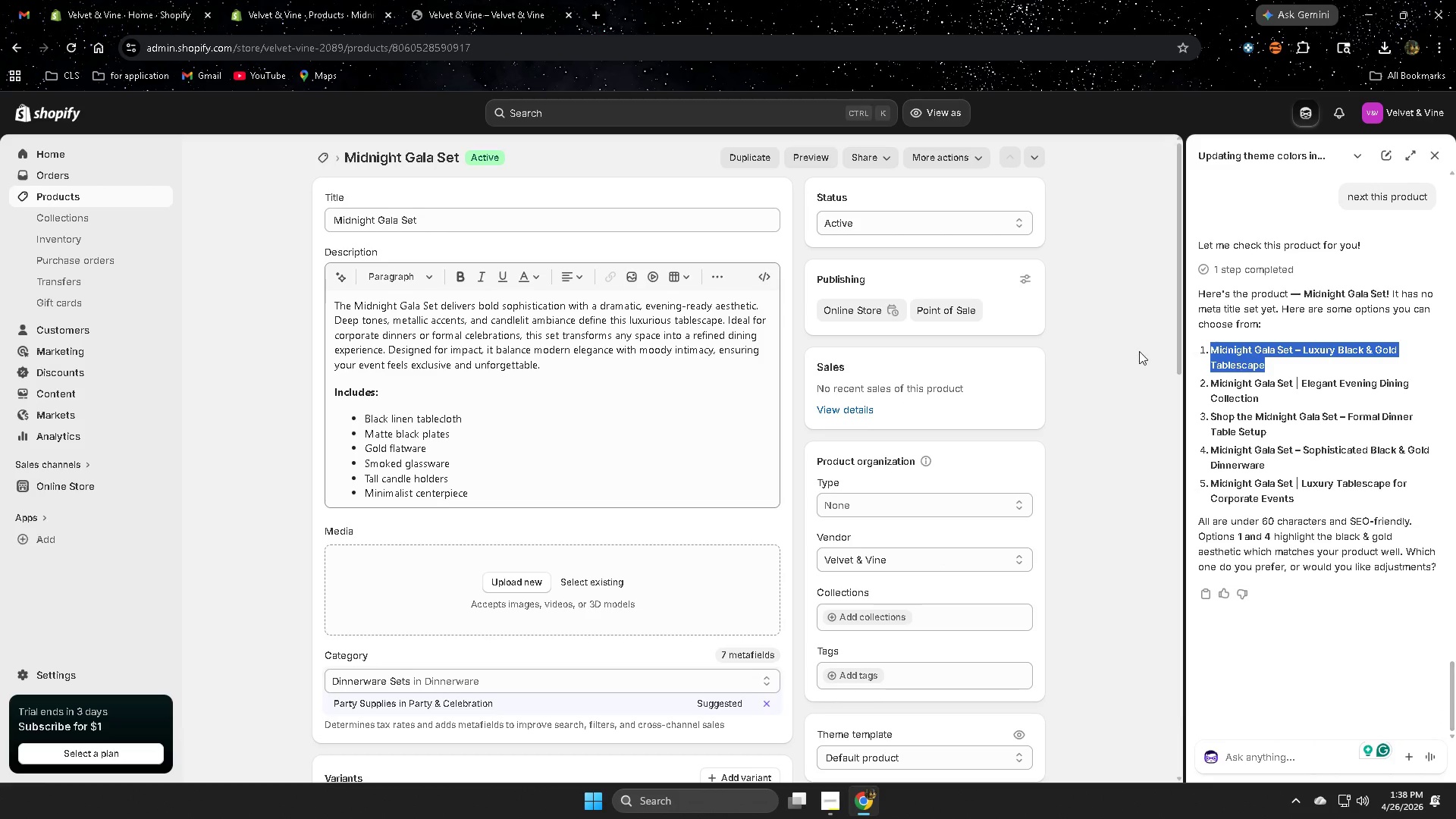 
key(Control+C)
 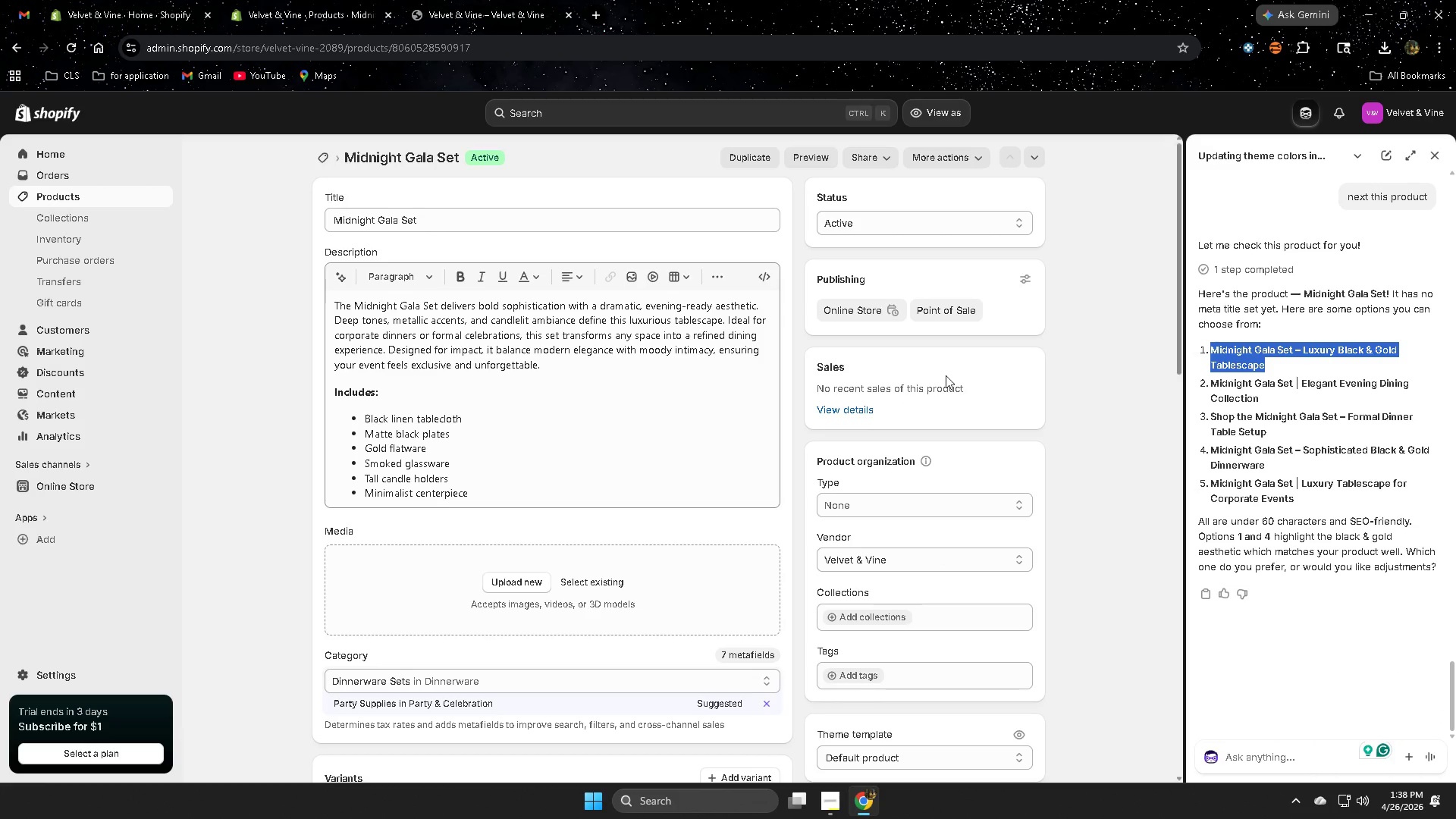 
scroll: coordinate [946, 375], scroll_direction: up, amount: 3.0
 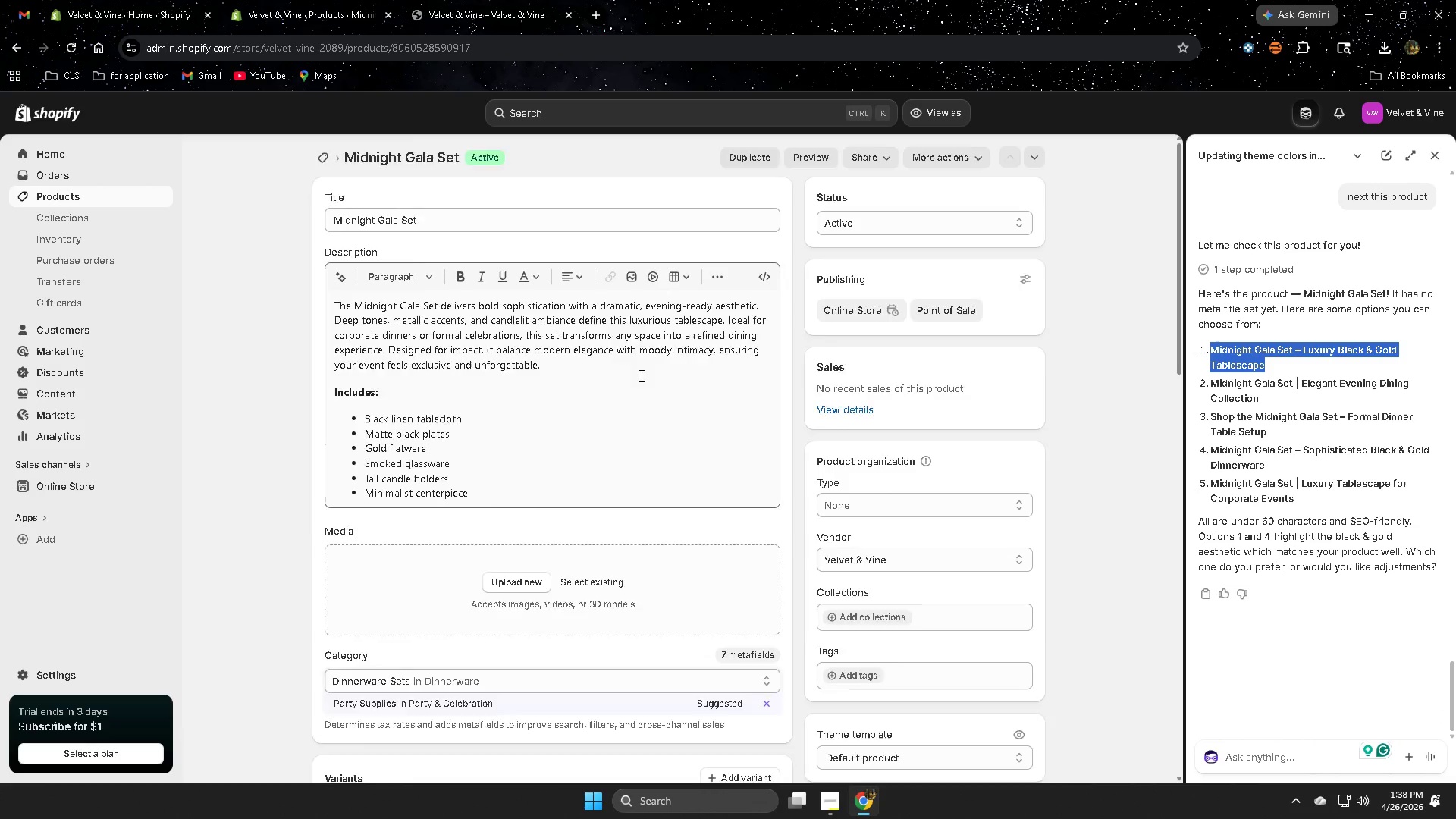 
scroll: coordinate [532, 597], scroll_direction: down, amount: 15.0
 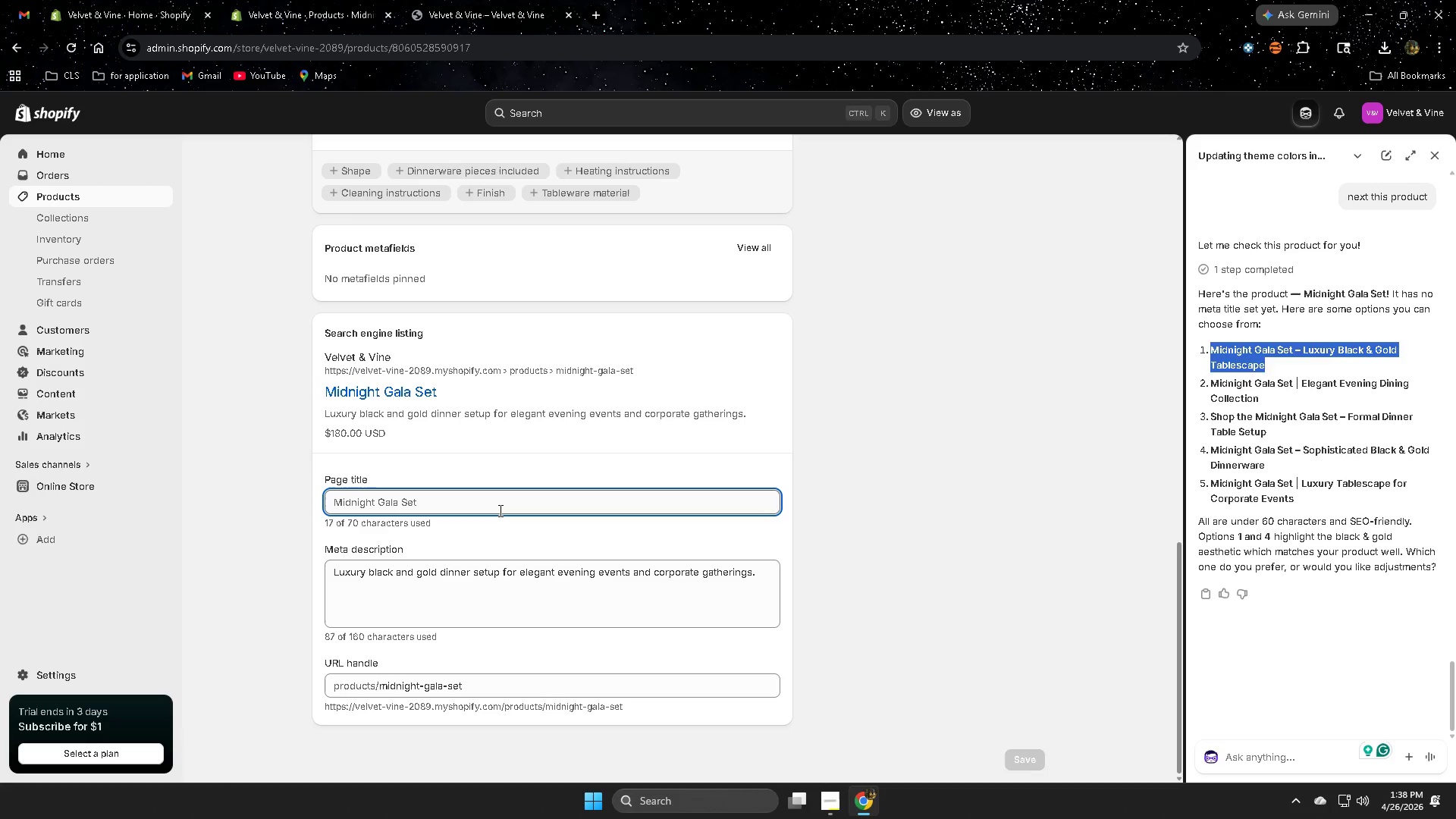 
double_click([499, 507])
 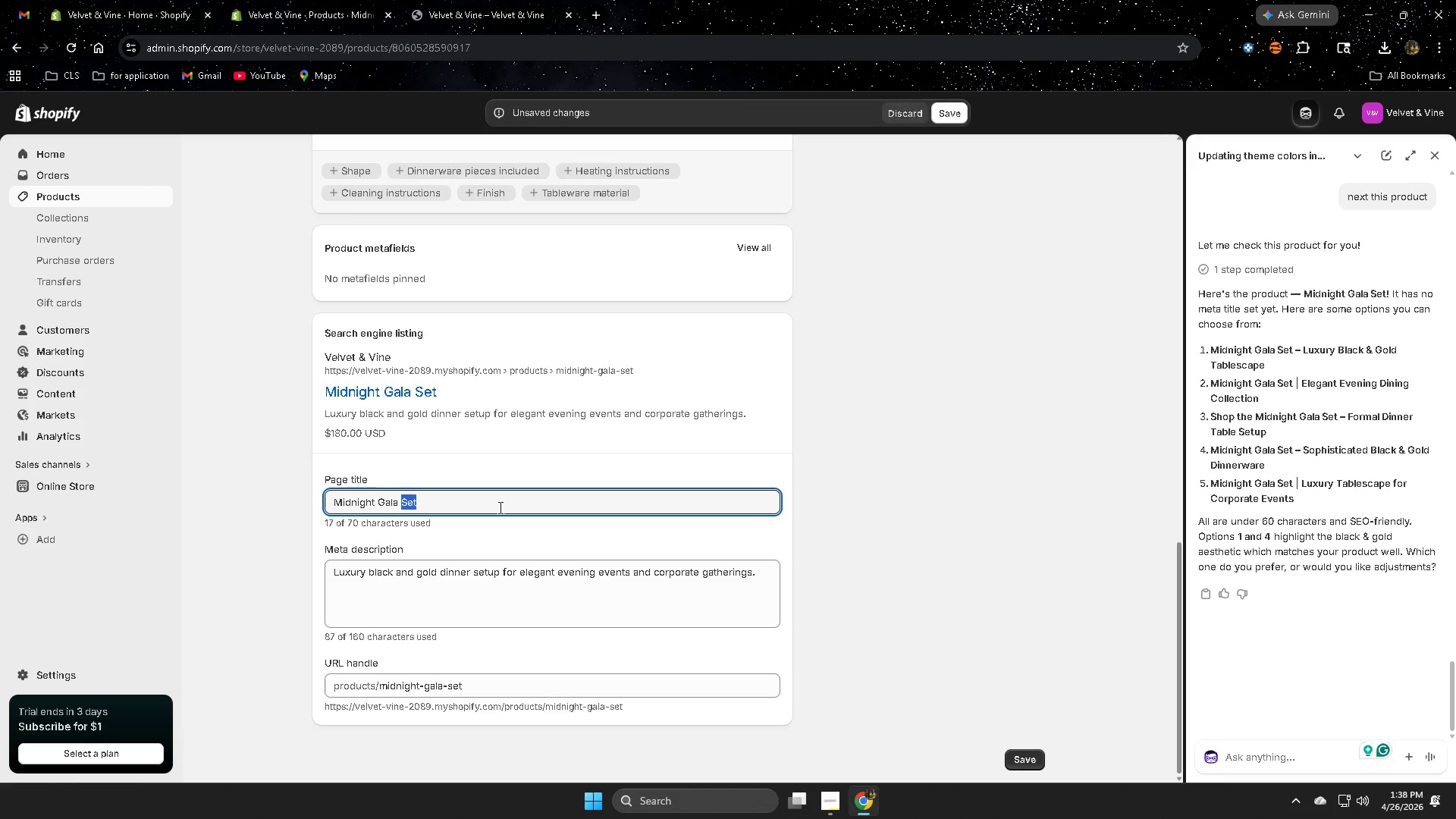 
triple_click([499, 507])
 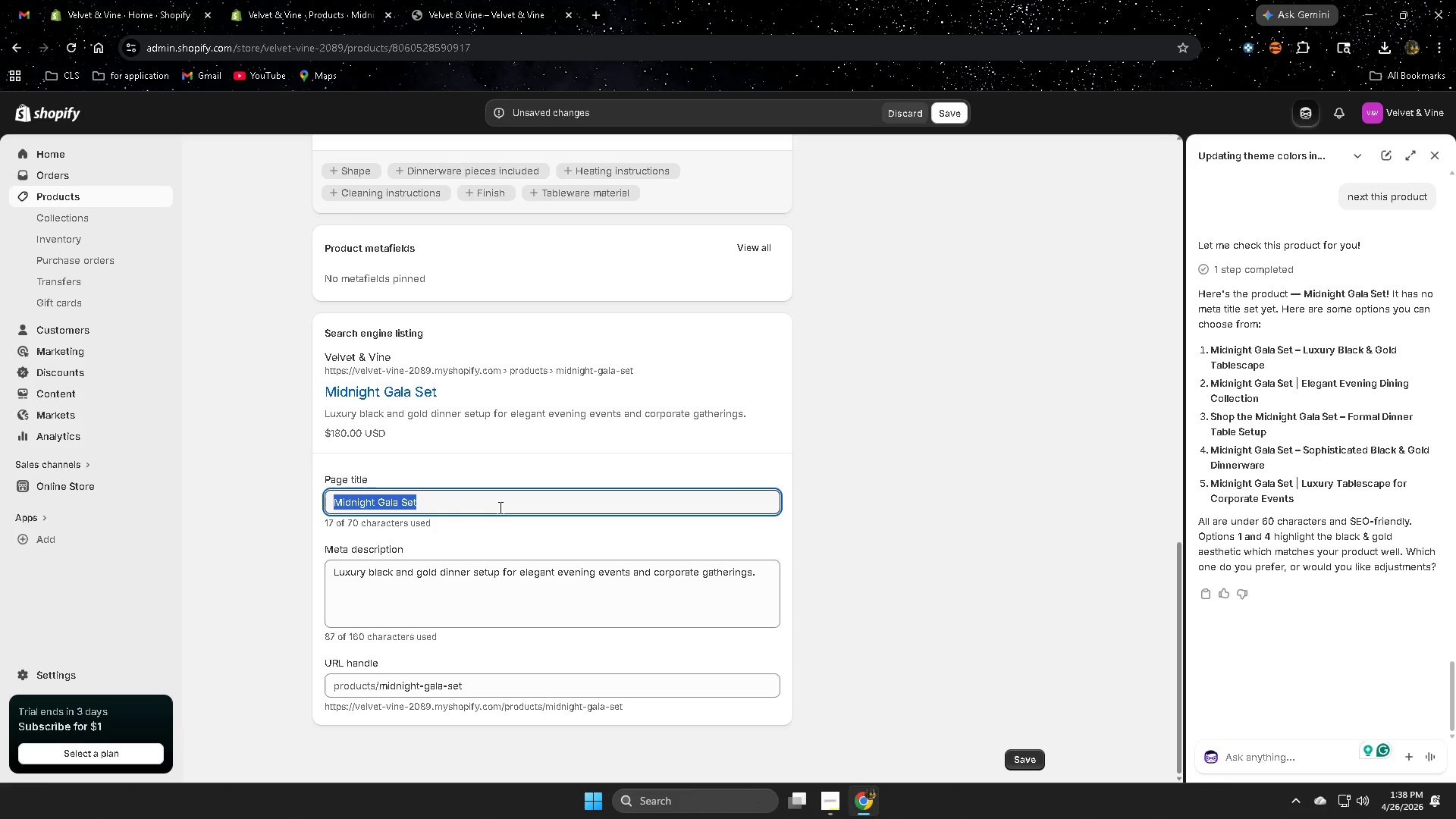 
key(Control+ControlLeft)
 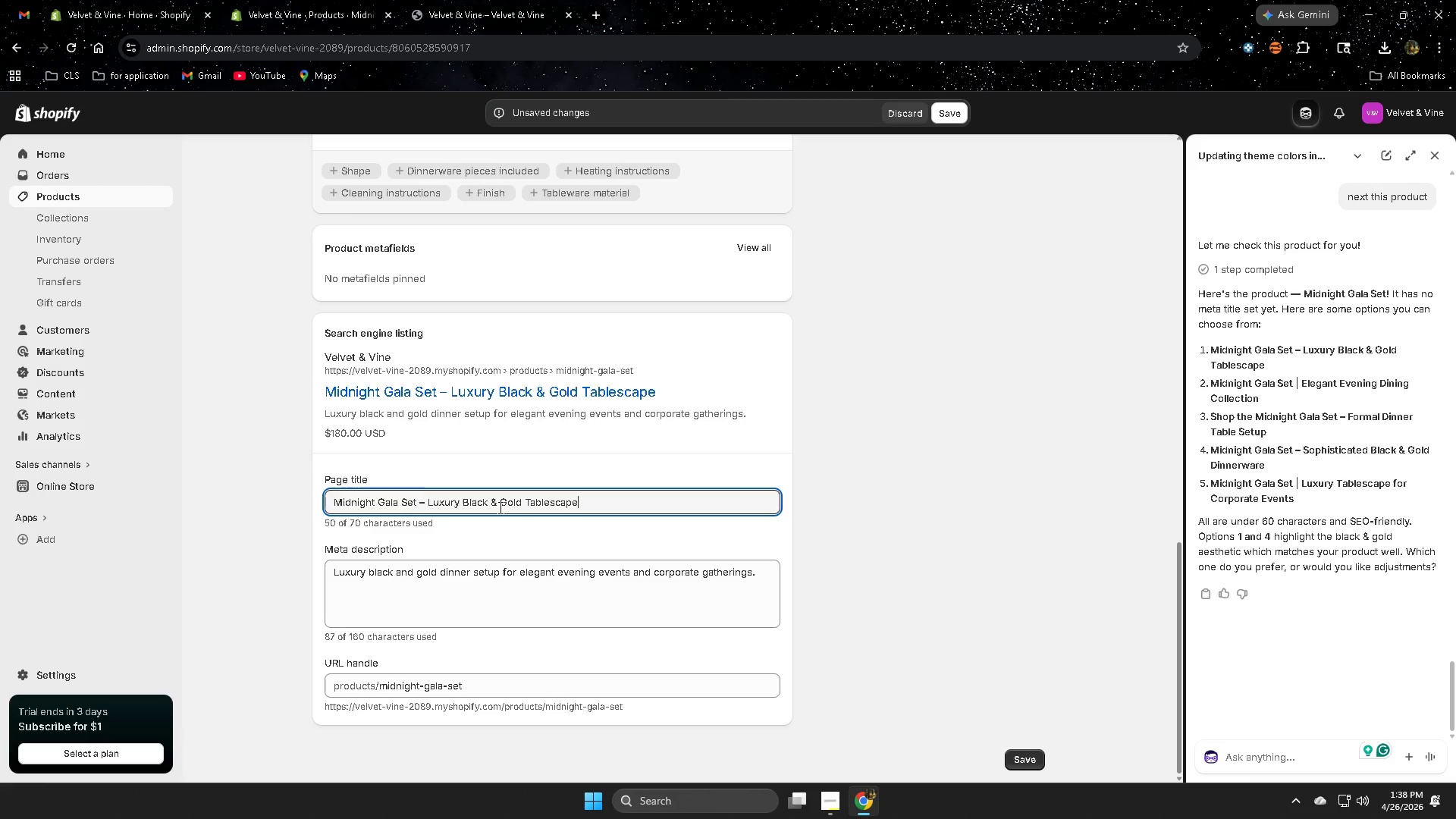 
key(Control+V)
 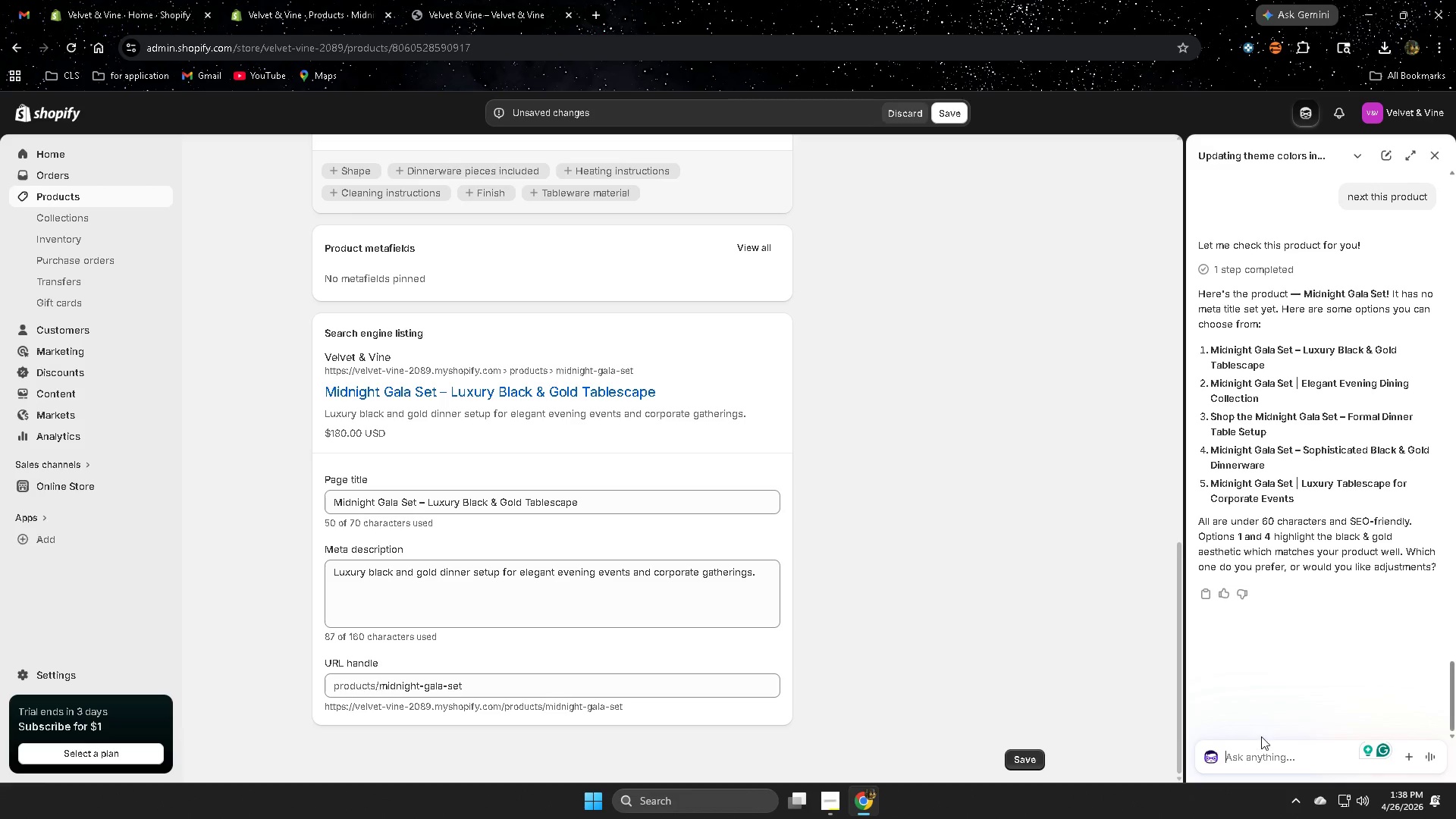 
type(ame)
key(Backspace)
key(Backspace)
key(Backspace)
key(Backspace)
type(iamge)
key(Backspace)
key(Backspace)
key(Backspace)
key(Backspace)
type(mage)
 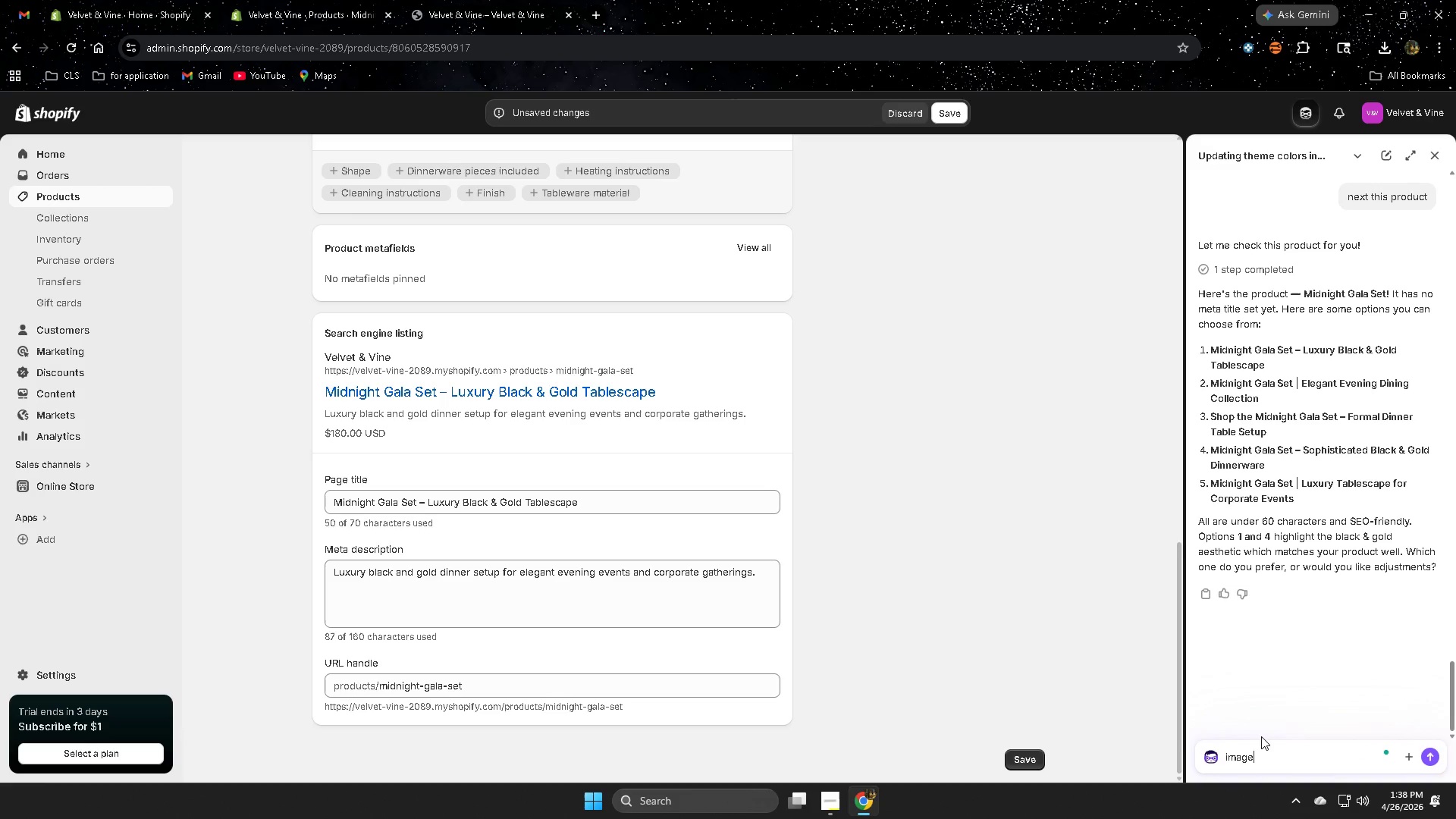 
key(Enter)
 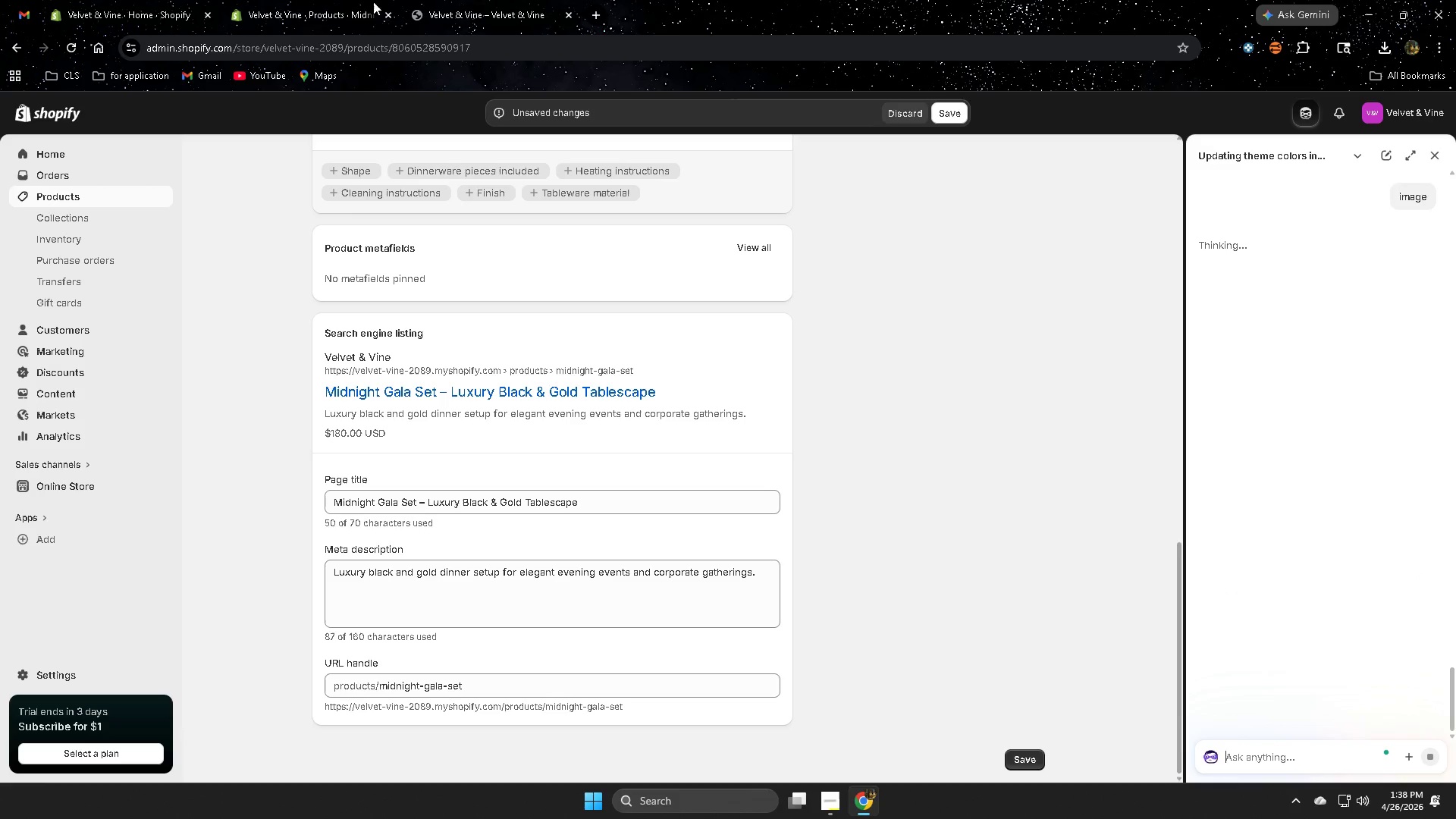 
left_click([457, 0])
 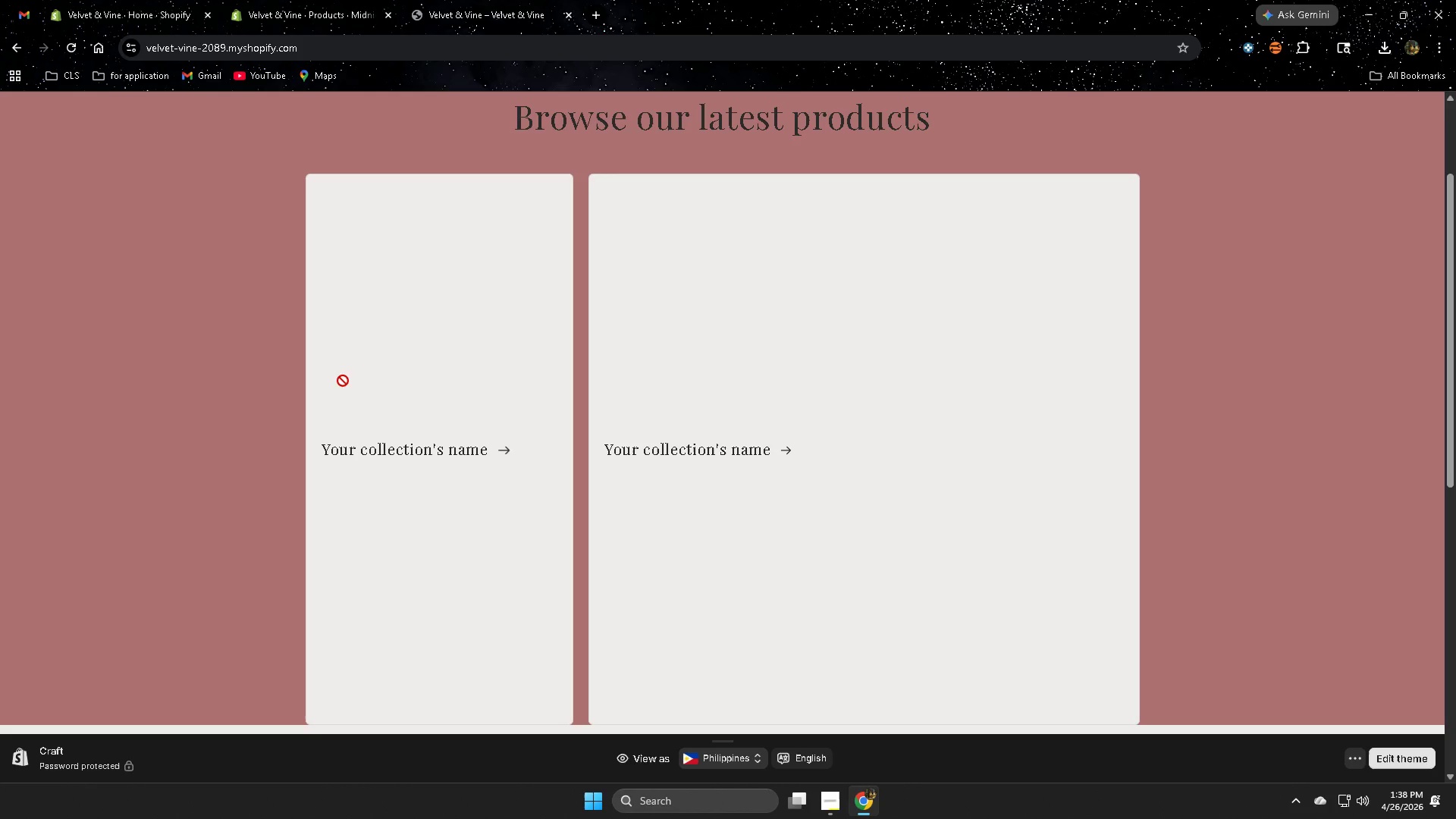 
scroll: coordinate [397, 452], scroll_direction: up, amount: 3.0
 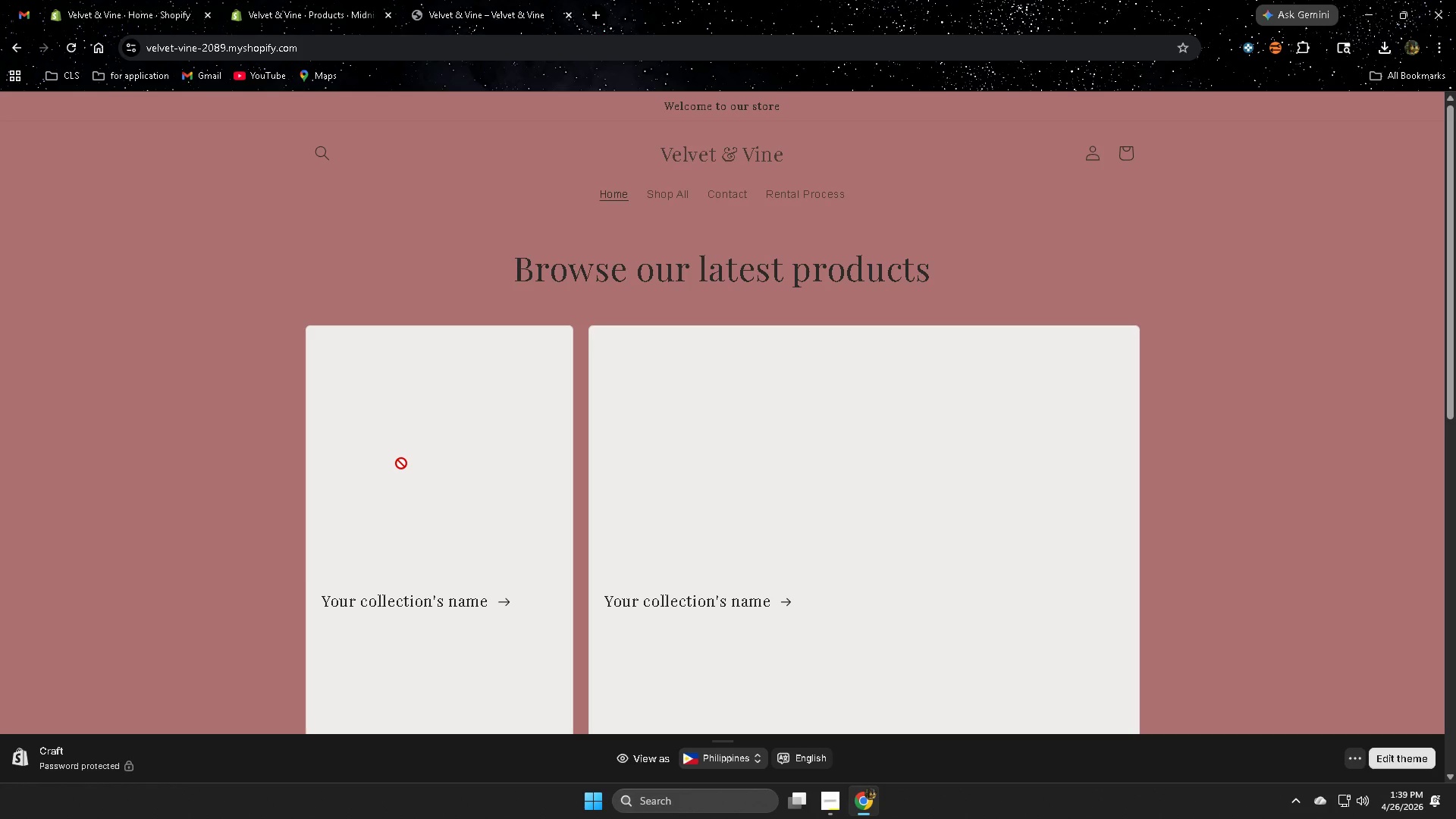 
wait(45.67)
 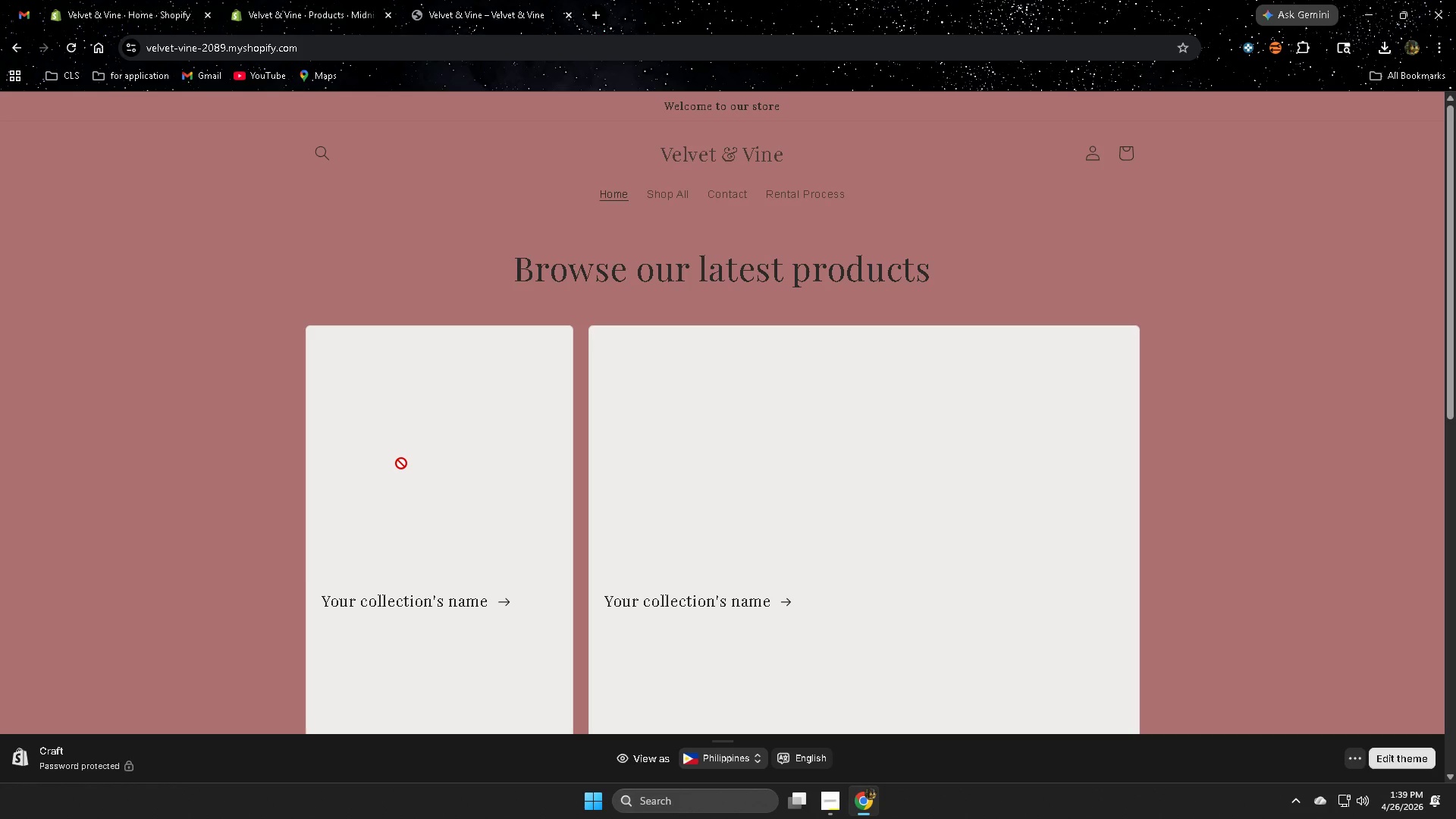 
left_click([474, 0])
 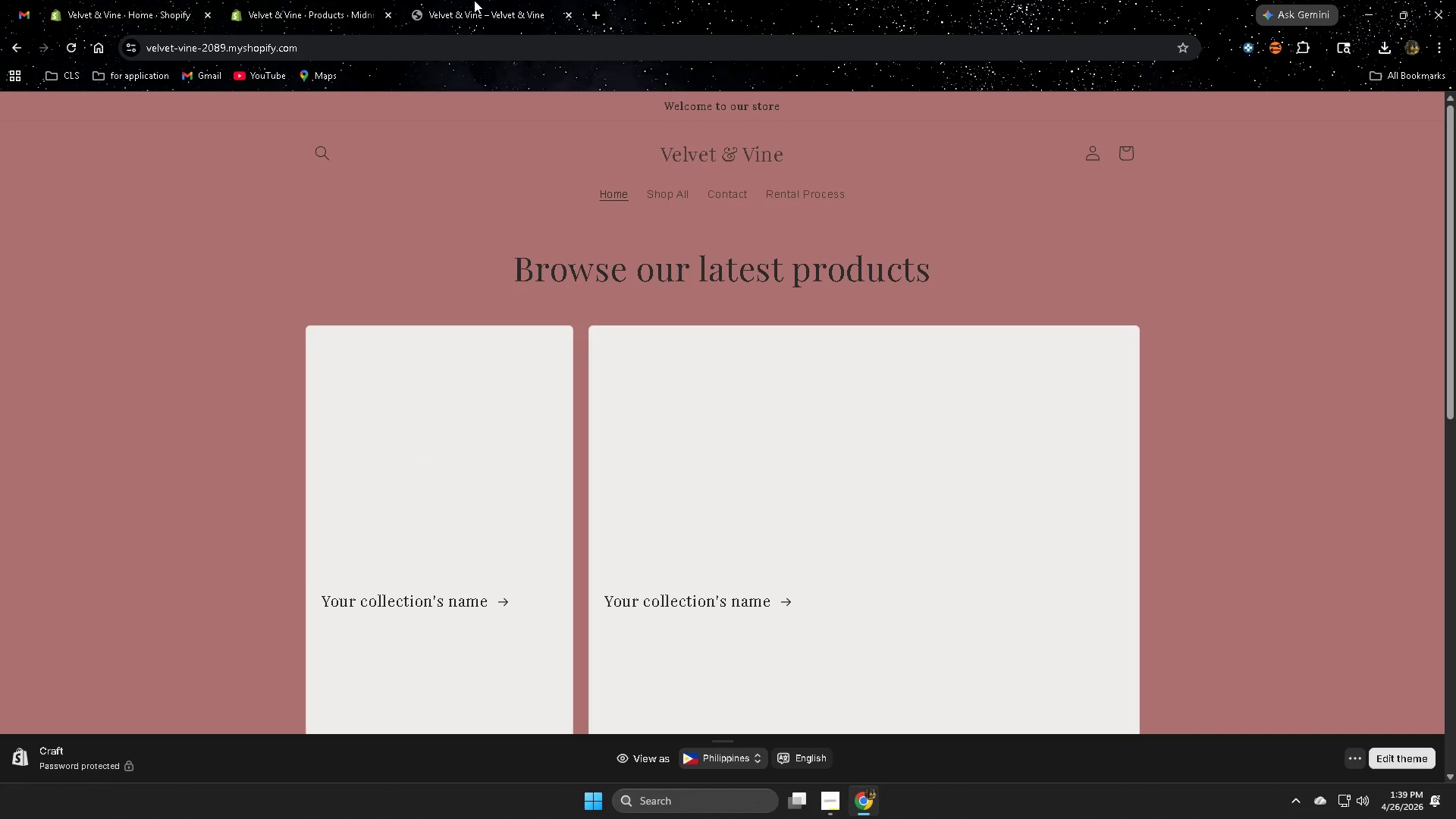 
mouse_move([240, 1])
 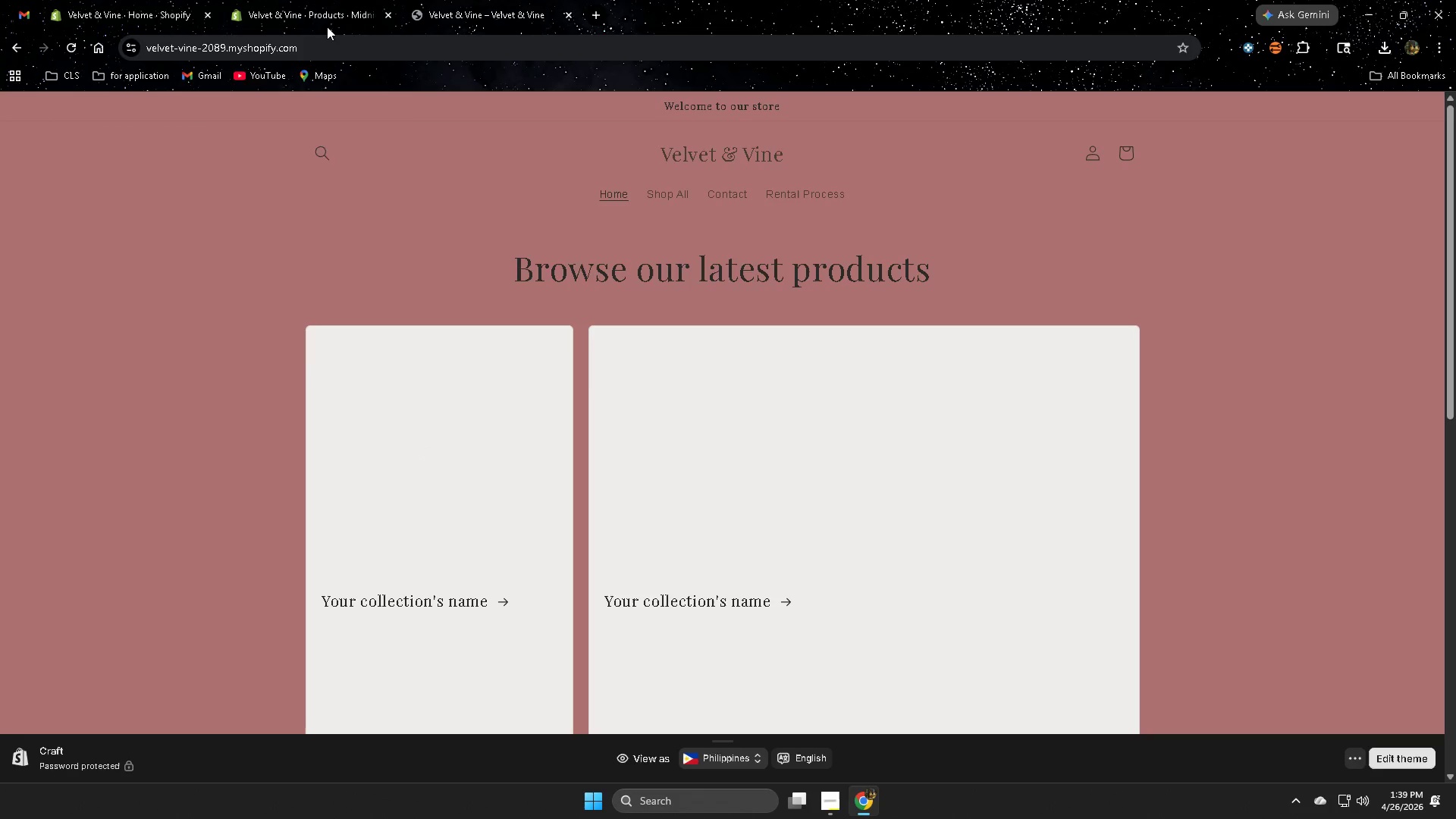 
left_click([316, 5])
 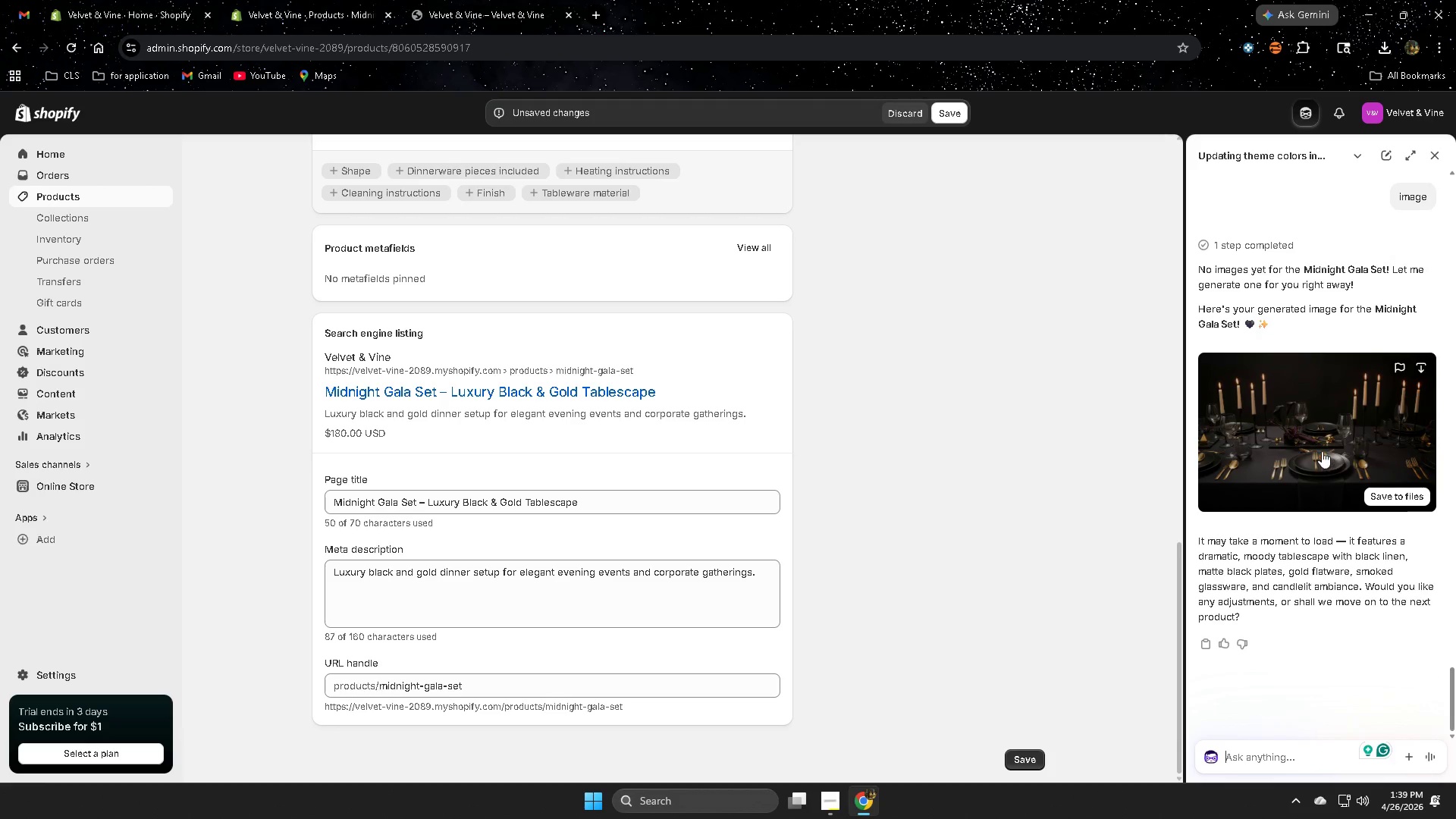 
scroll: coordinate [798, 388], scroll_direction: up, amount: 14.0
 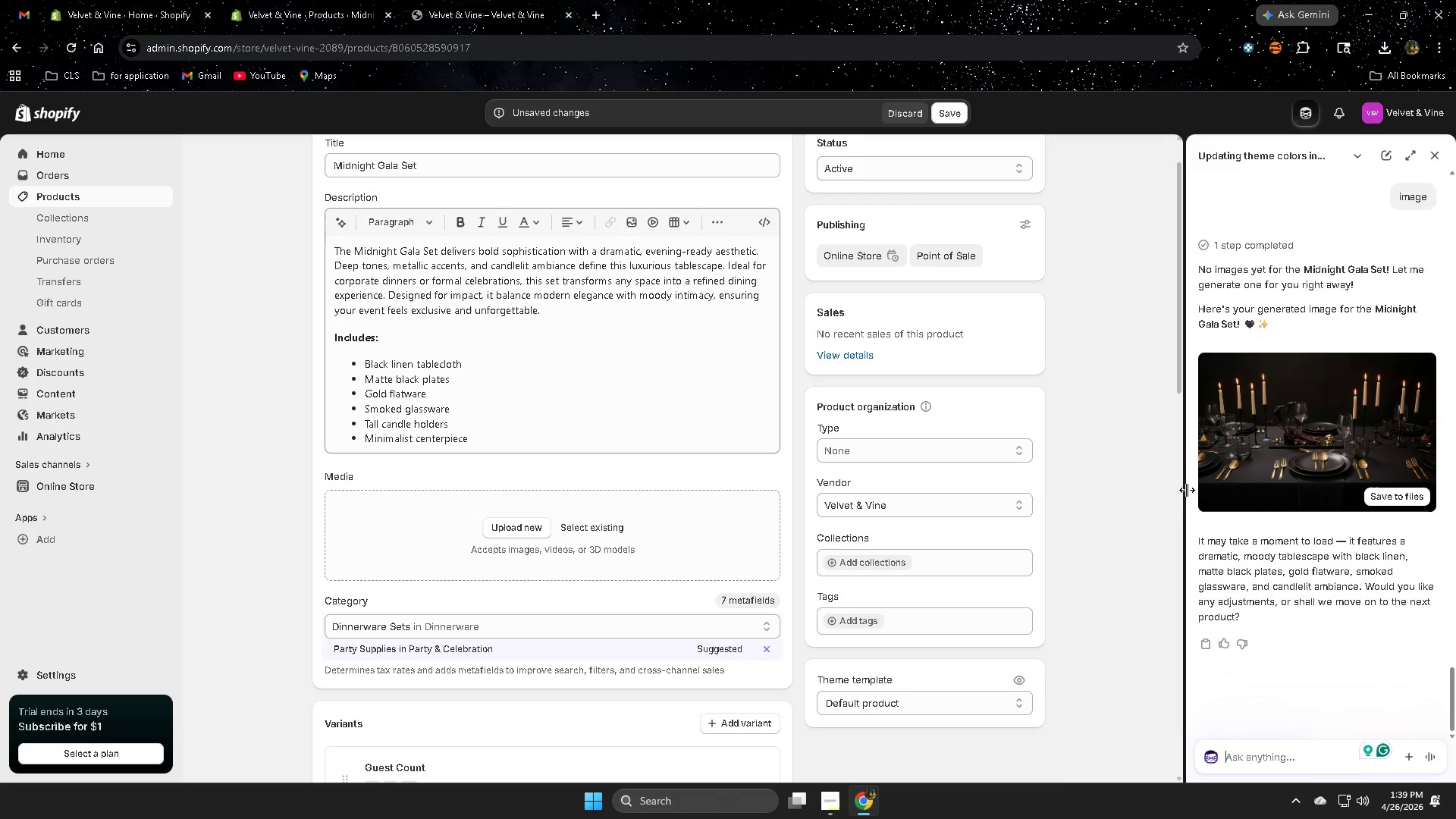 
left_click([1315, 454])
 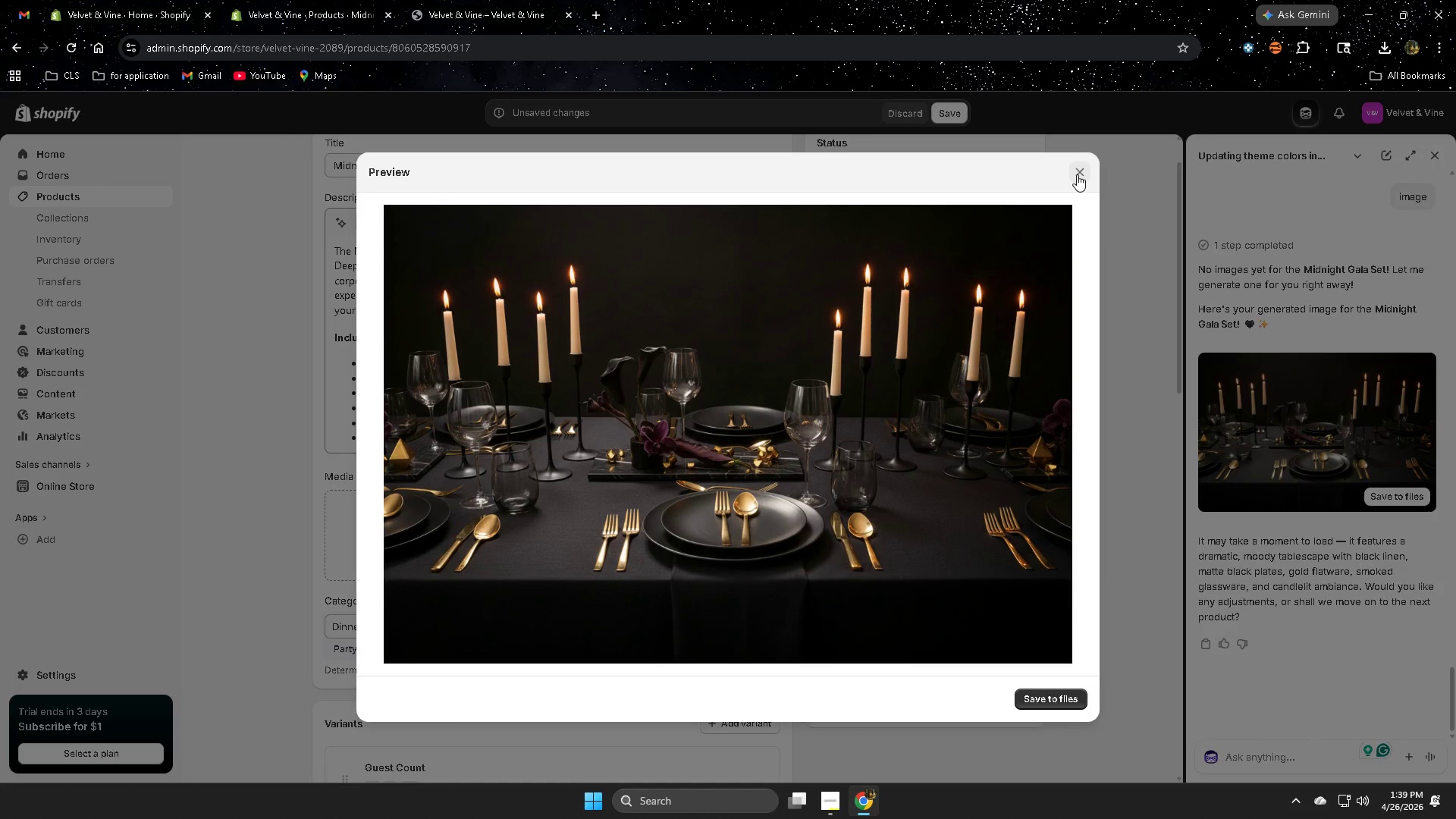 
wait(6.45)
 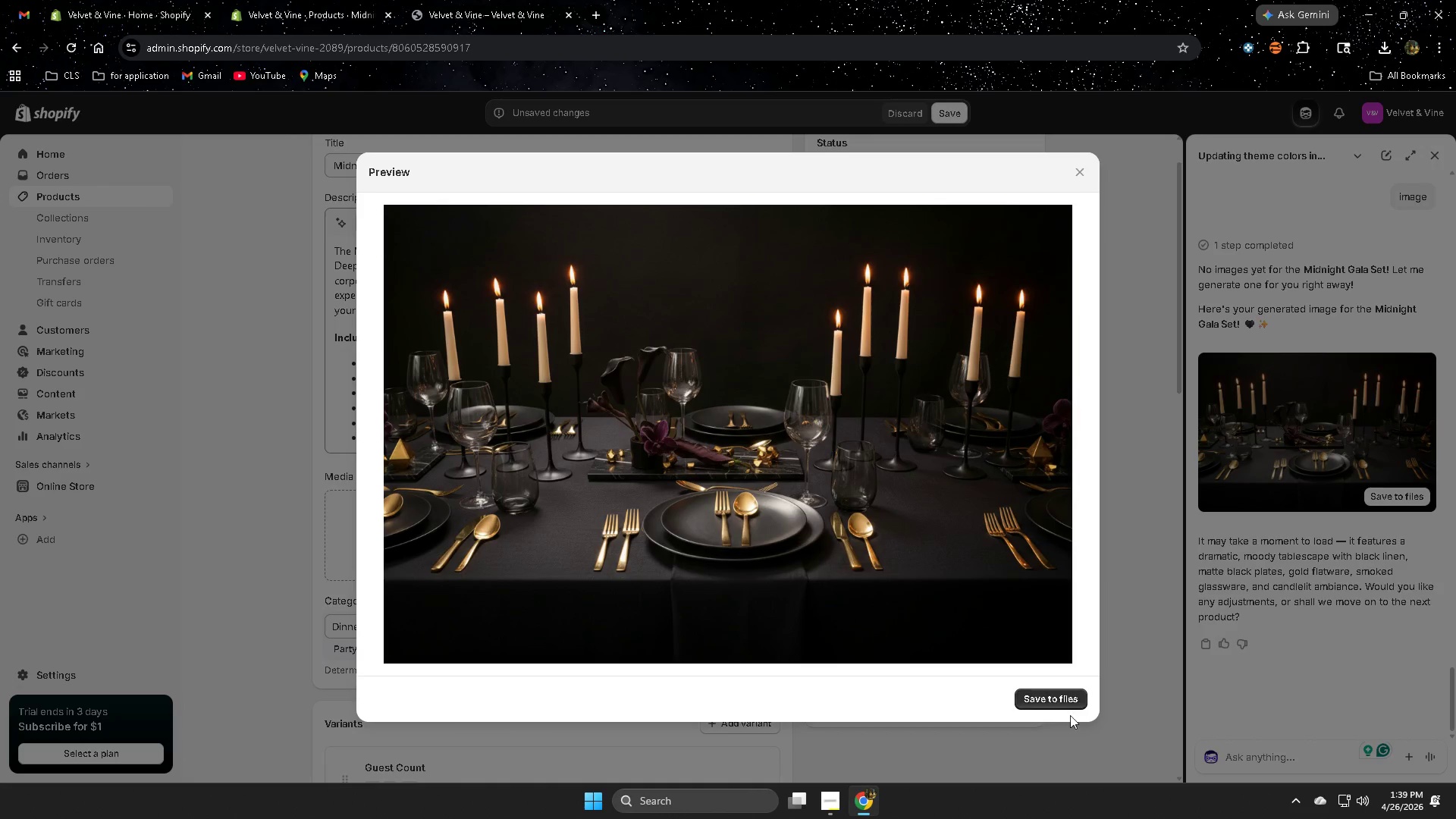 
left_click([1077, 174])
 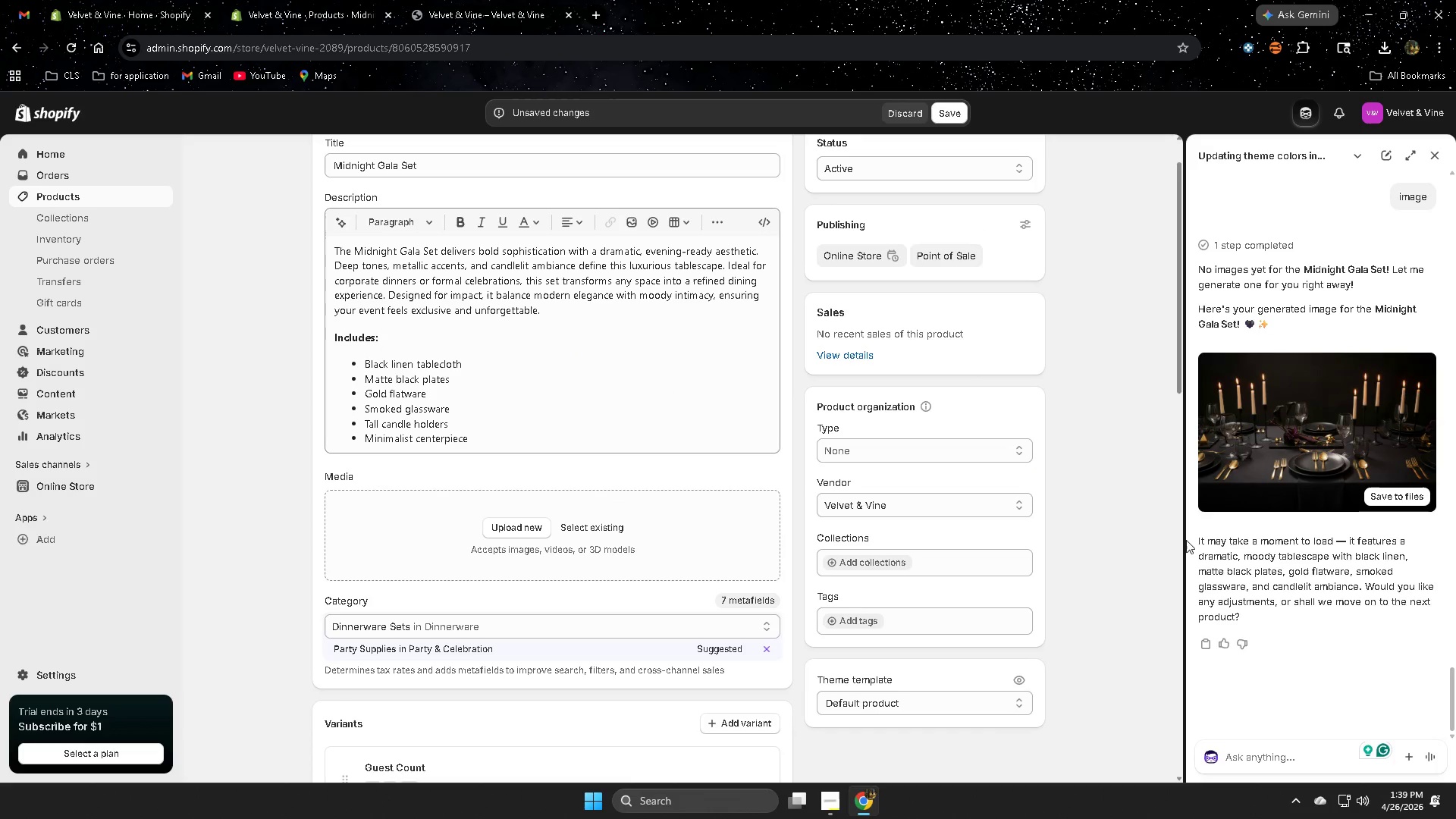 
wait(5.5)
 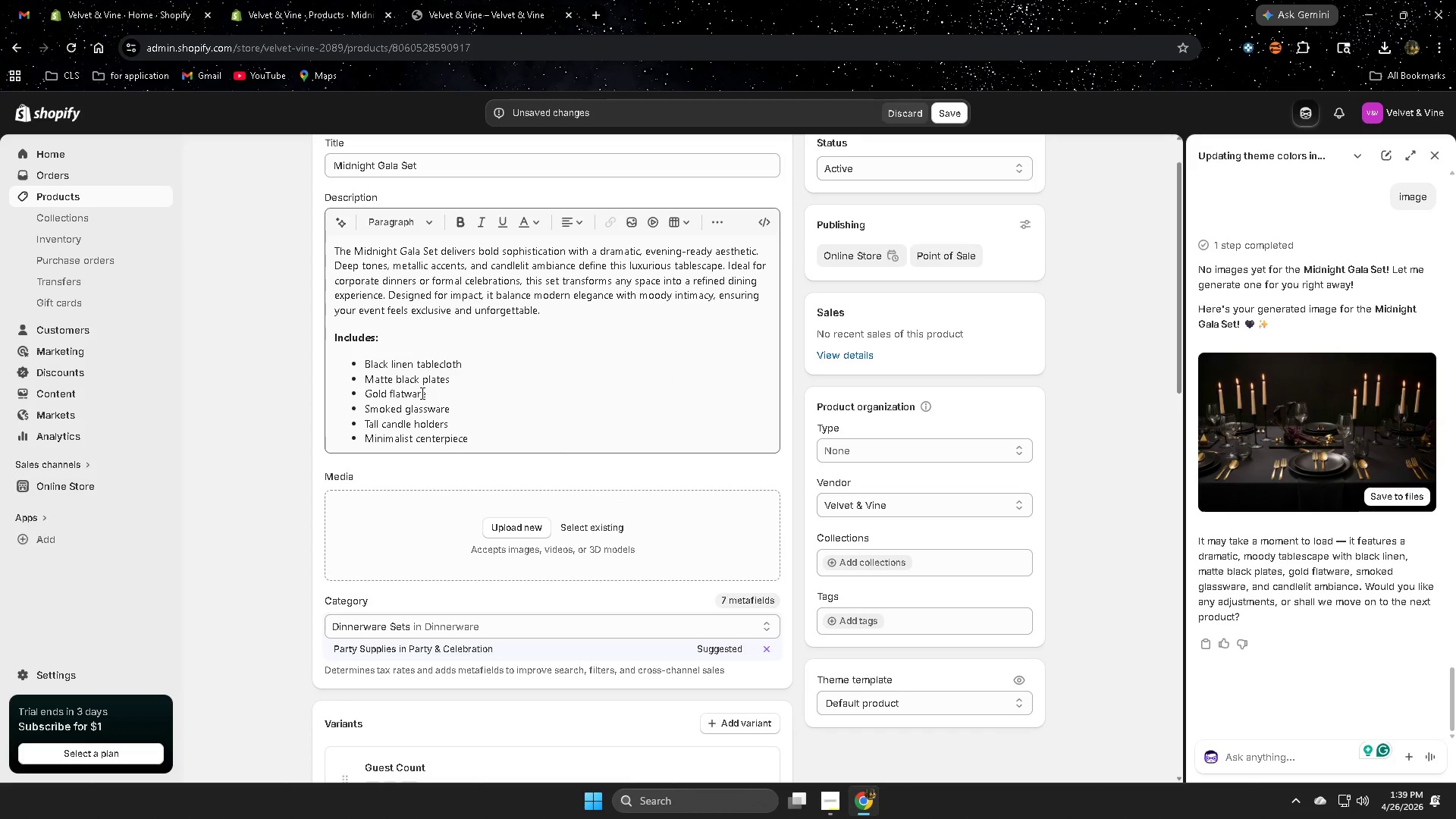 
left_click([1247, 450])
 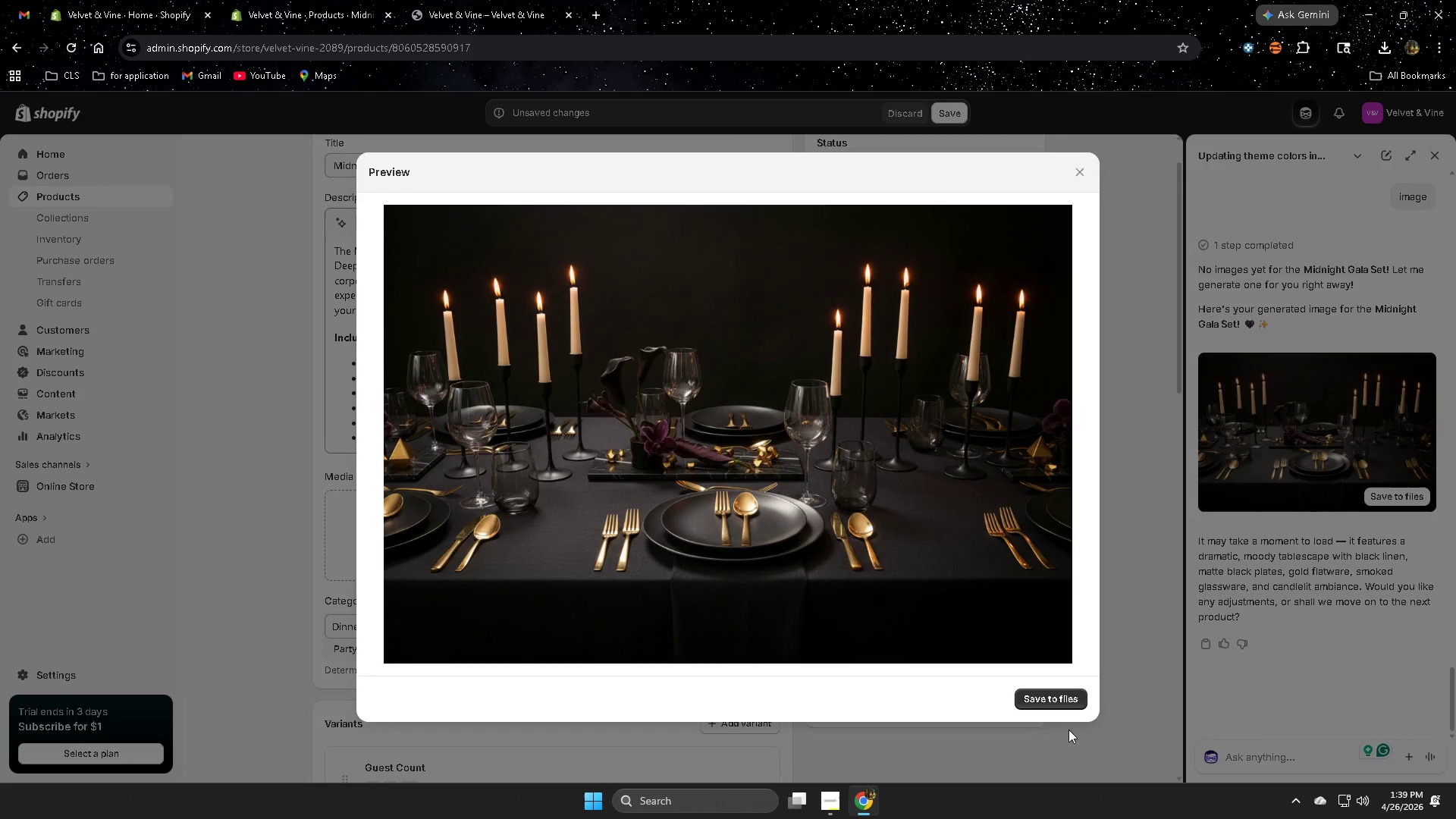 
left_click([1059, 699])
 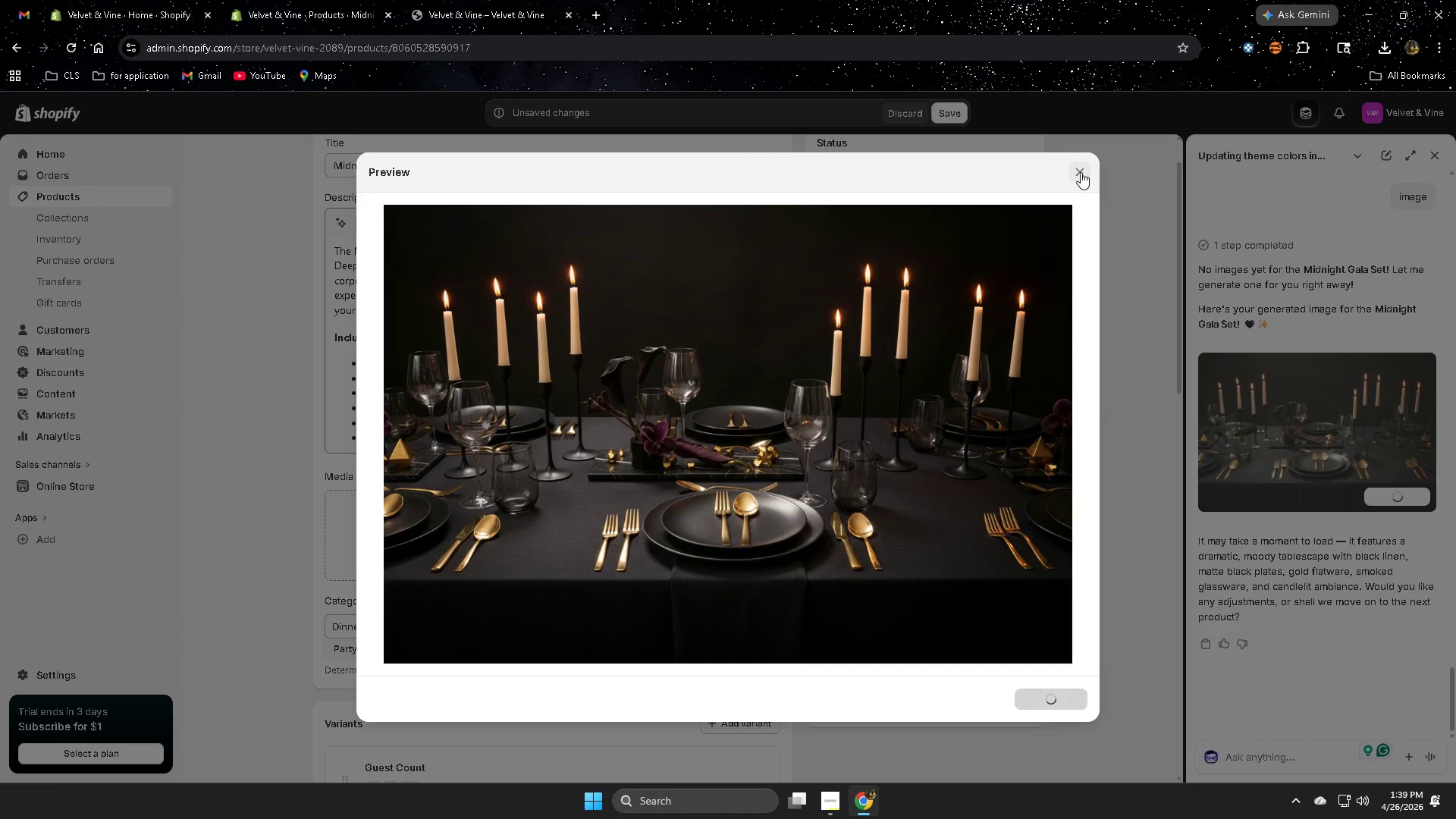 
left_click([1081, 172])
 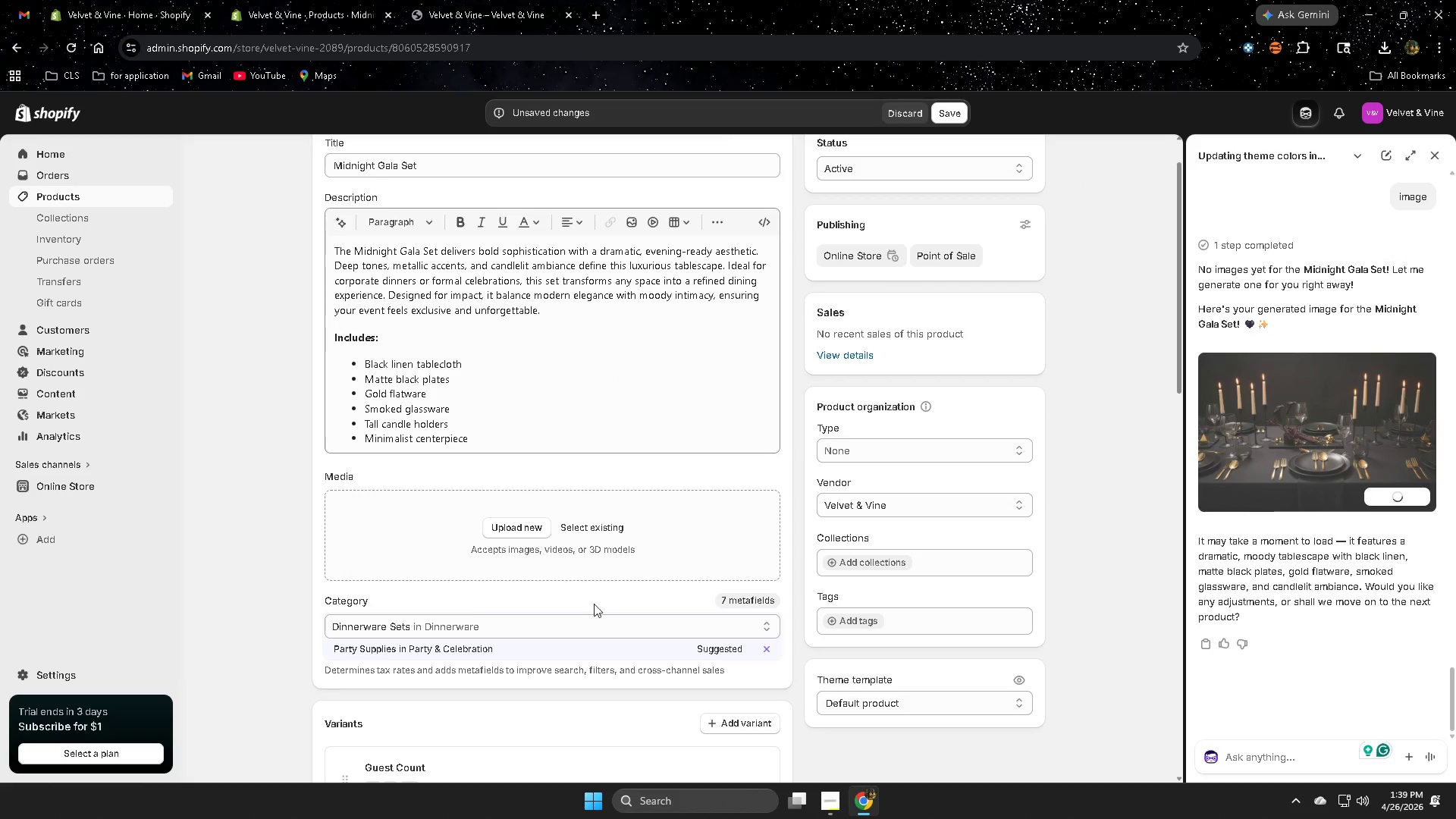 
scroll: coordinate [431, 588], scroll_direction: down, amount: 2.0
 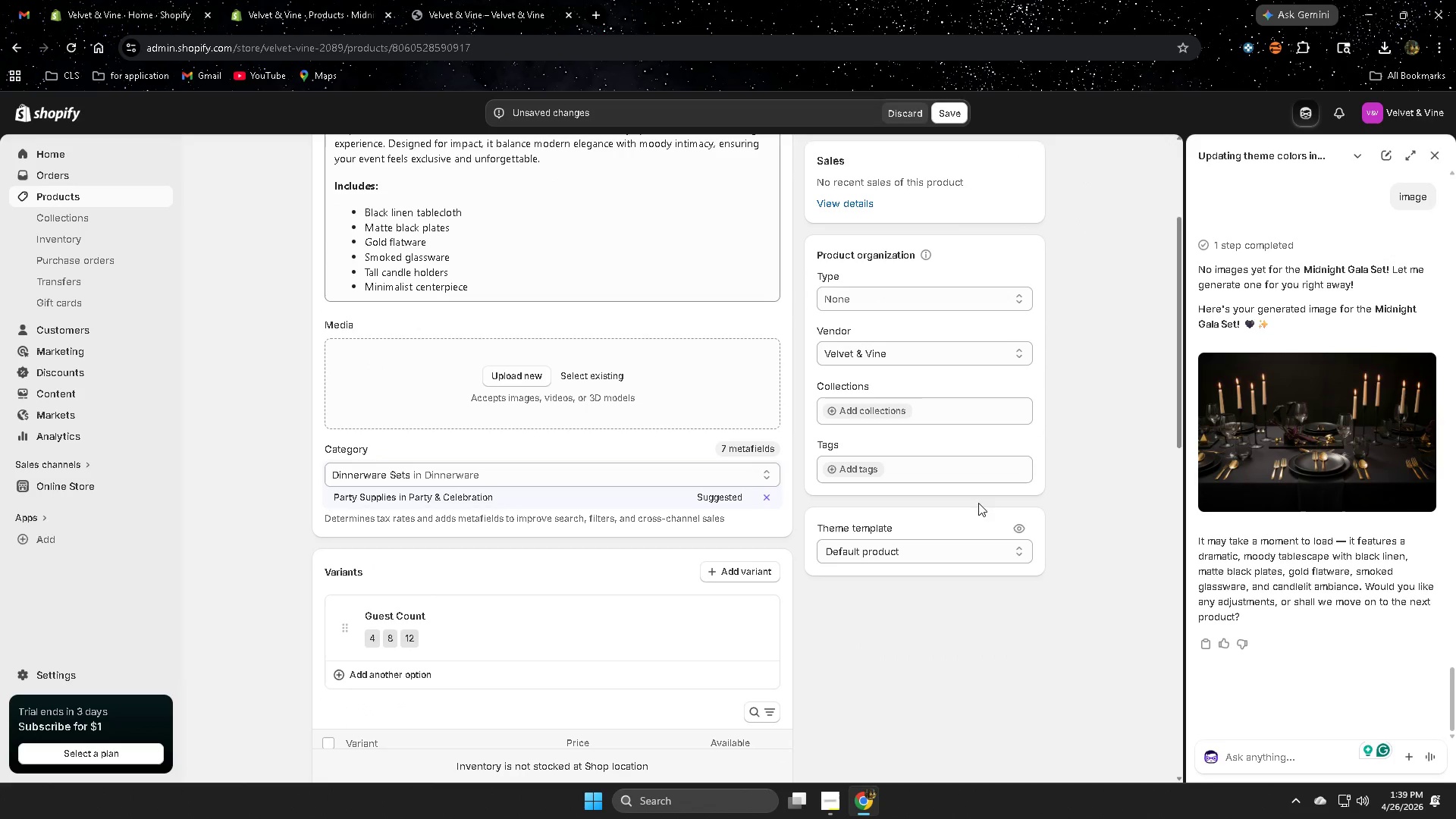 
left_click([1287, 448])
 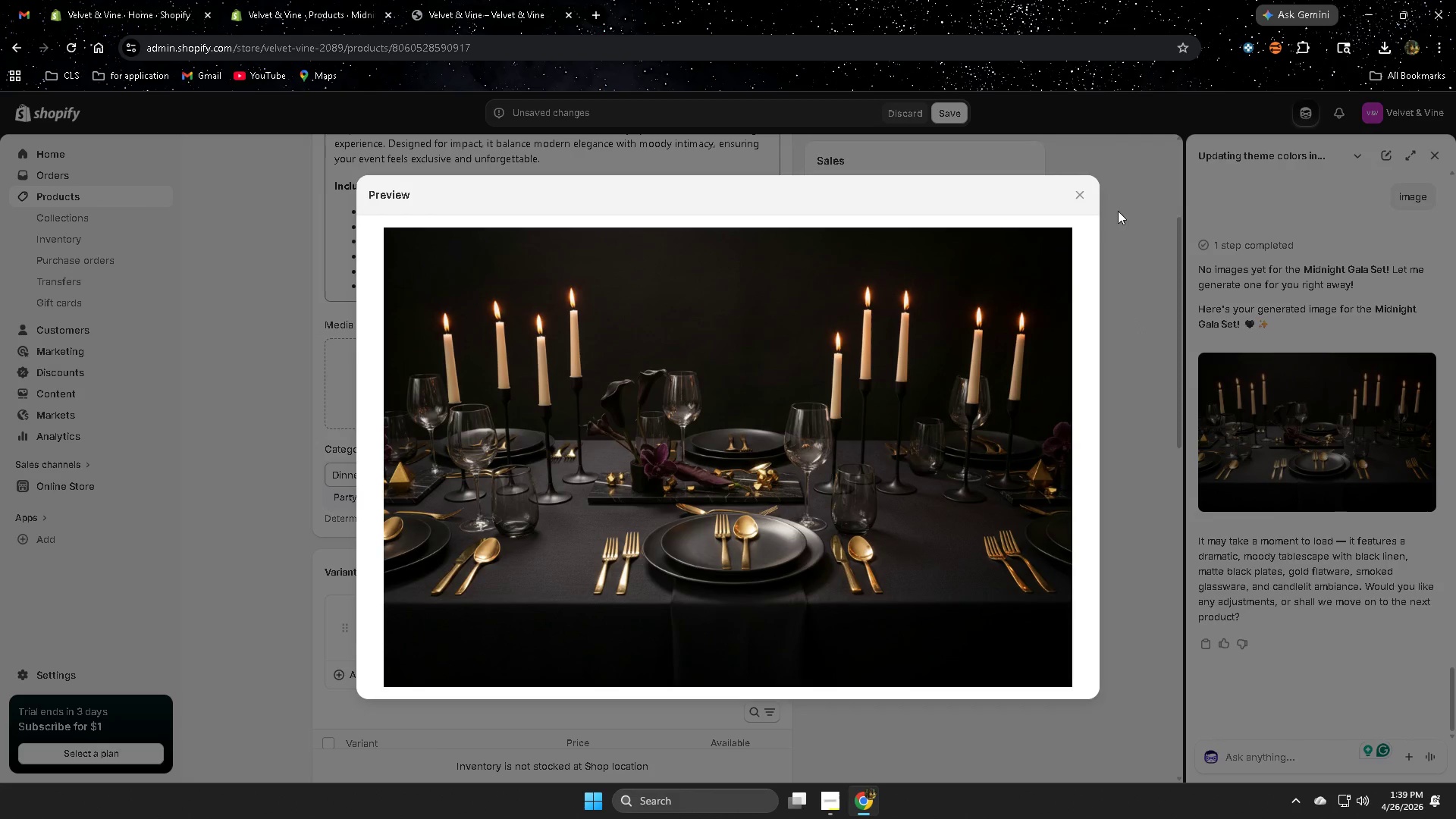 
left_click([1083, 196])
 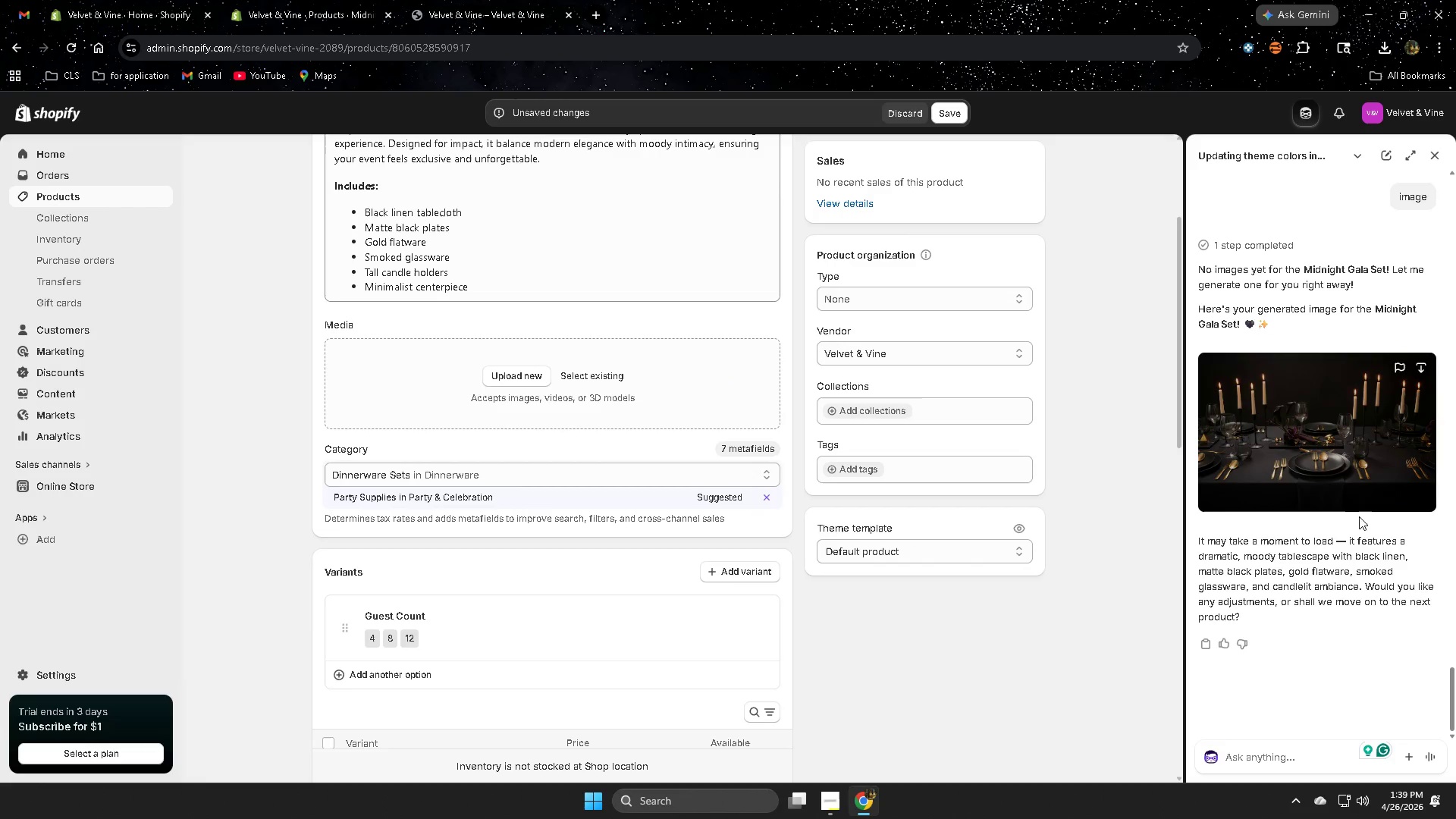 
scroll: coordinate [566, 639], scroll_direction: down, amount: 19.0
 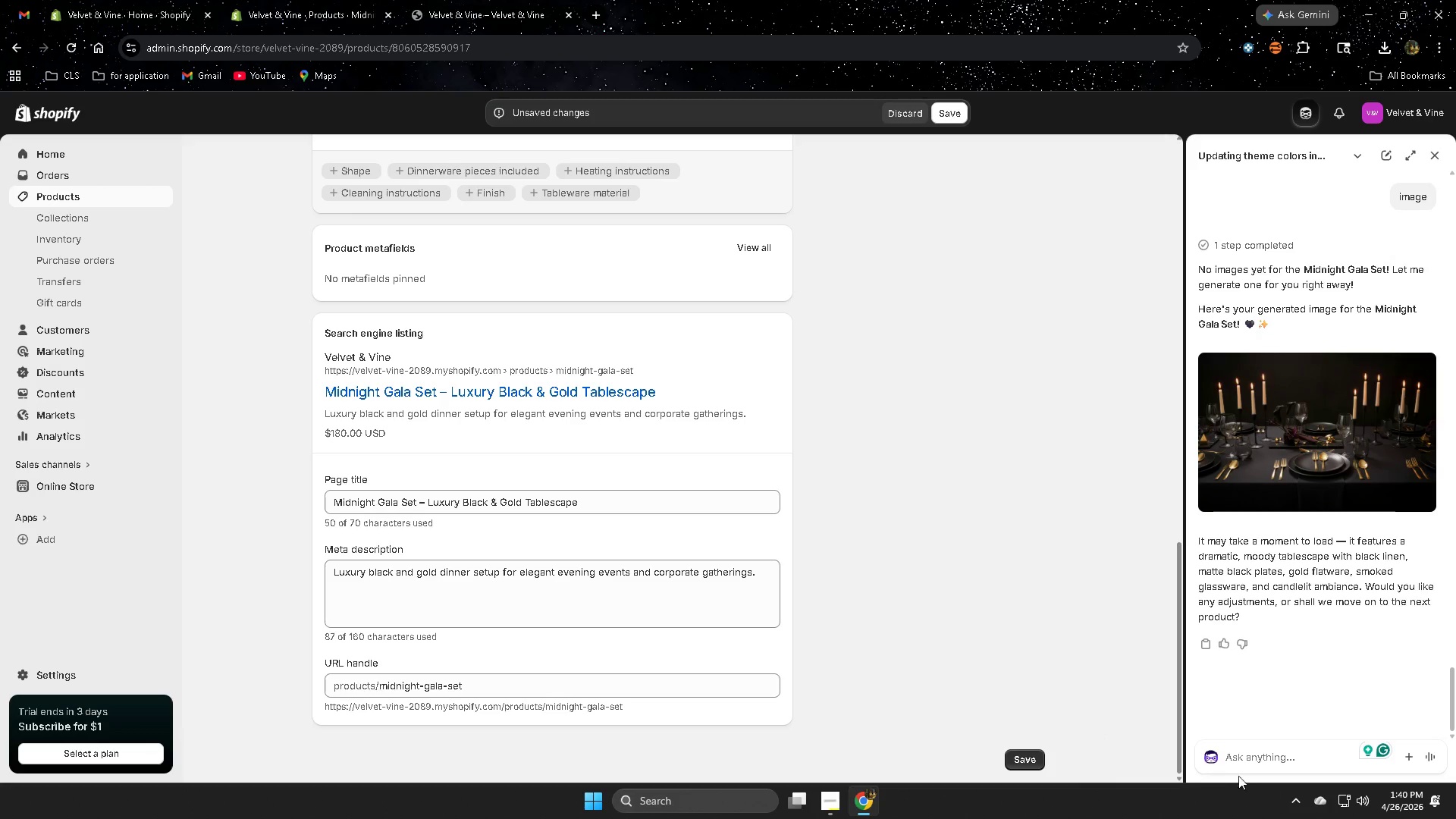 
left_click([1238, 764])
 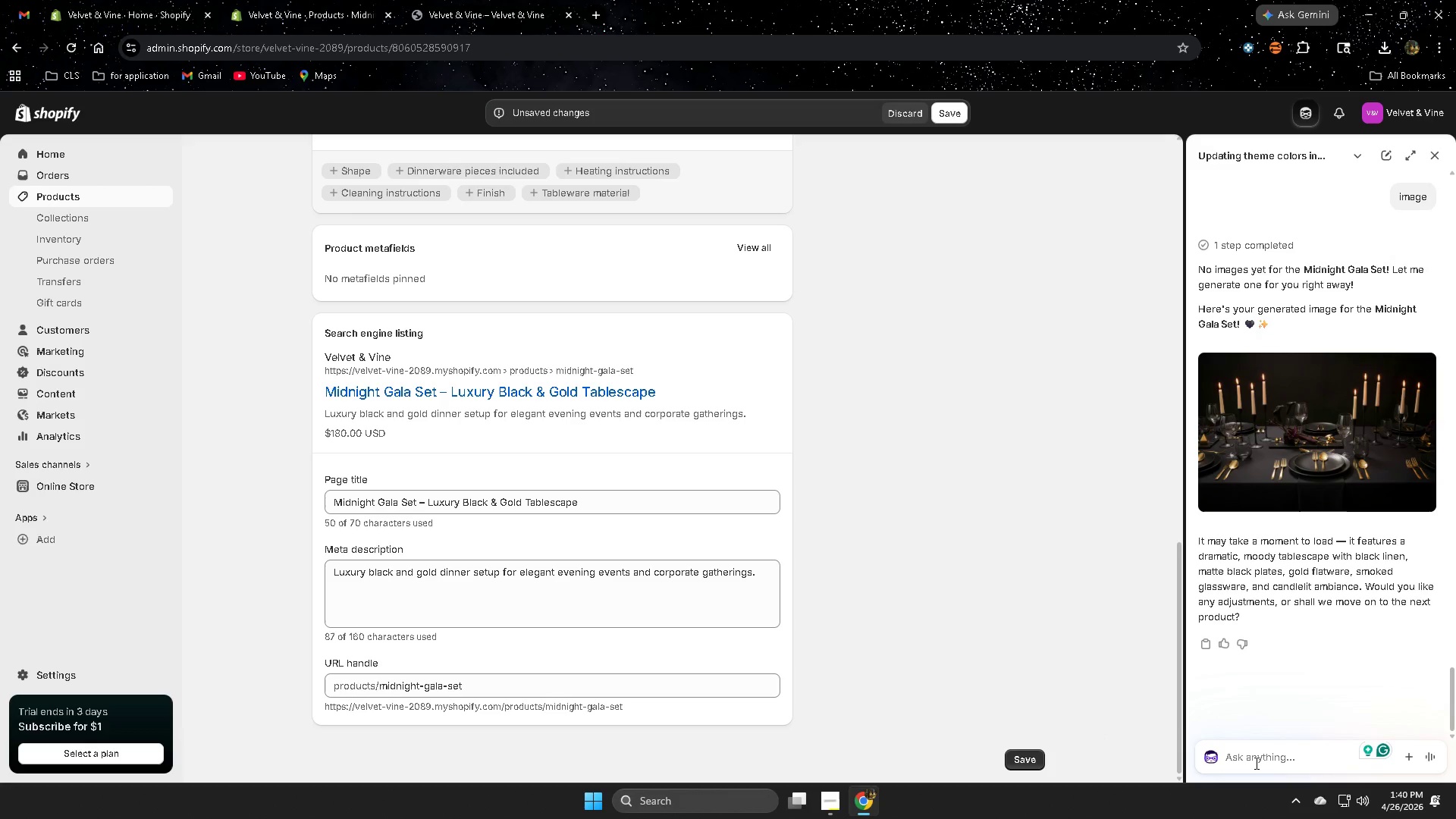 
type(can)
key(Backspace)
key(Backspace)
key(Backspace)
type(can oy )
key(Backspace)
key(Backspace)
type(u)
key(Backspace)
key(Backspace)
type(yu )
key(Backspace)
key(Backspace)
key(Backspace)
type(iy)
key(Backspace)
key(Backspace)
key(Backspace)
type(y)
key(Backspace)
type( yo)
key(Backspace)
key(Backspace)
type(you my meta descro)
key(Backspace)
type(iption make)
key(Backspace)
type(e it 155)
key(Backspace)
key(Backspace)
key(Backspace)
type(under 14)
key(Backspace)
type(55 character)
 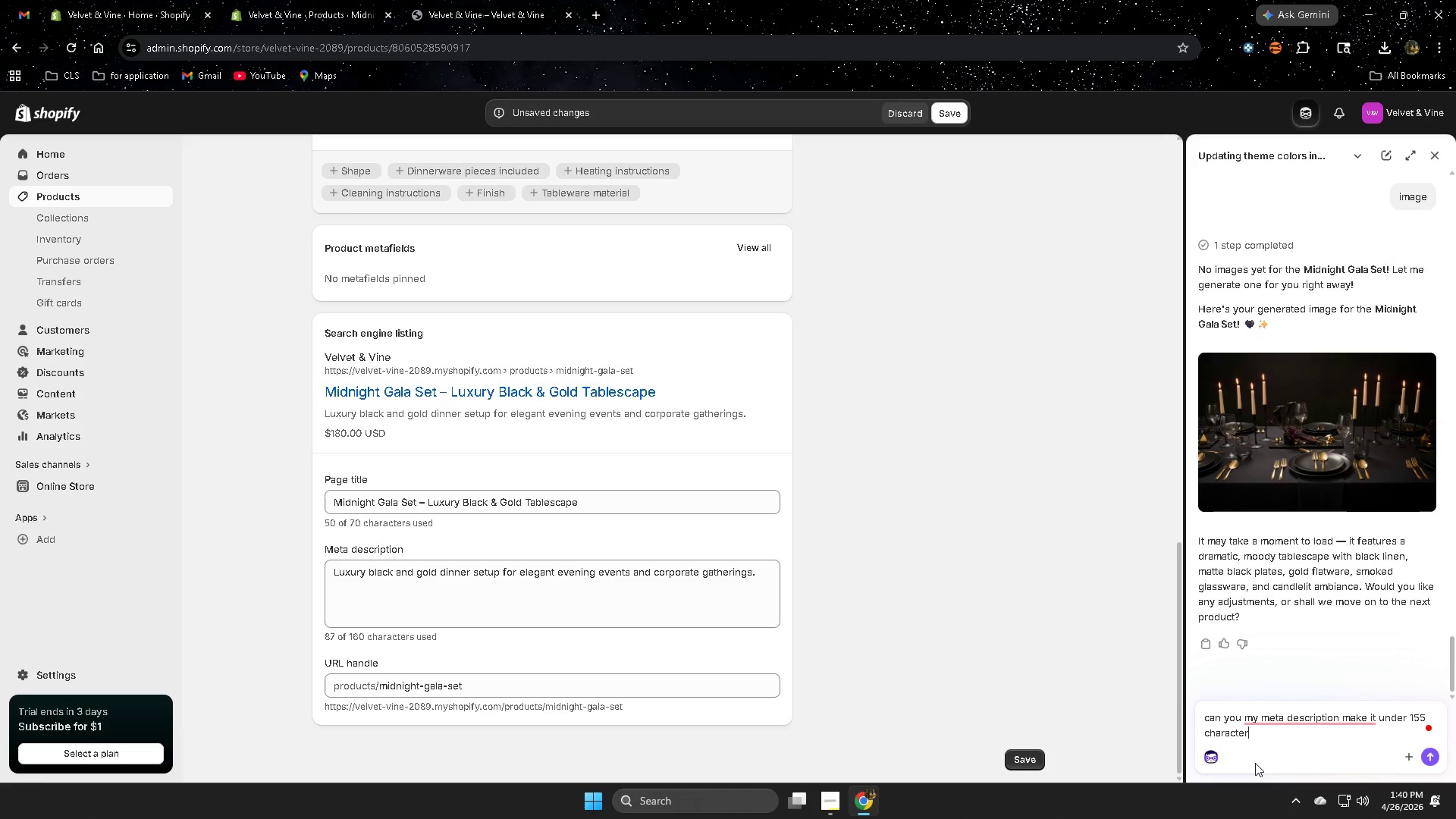 
key(Enter)
 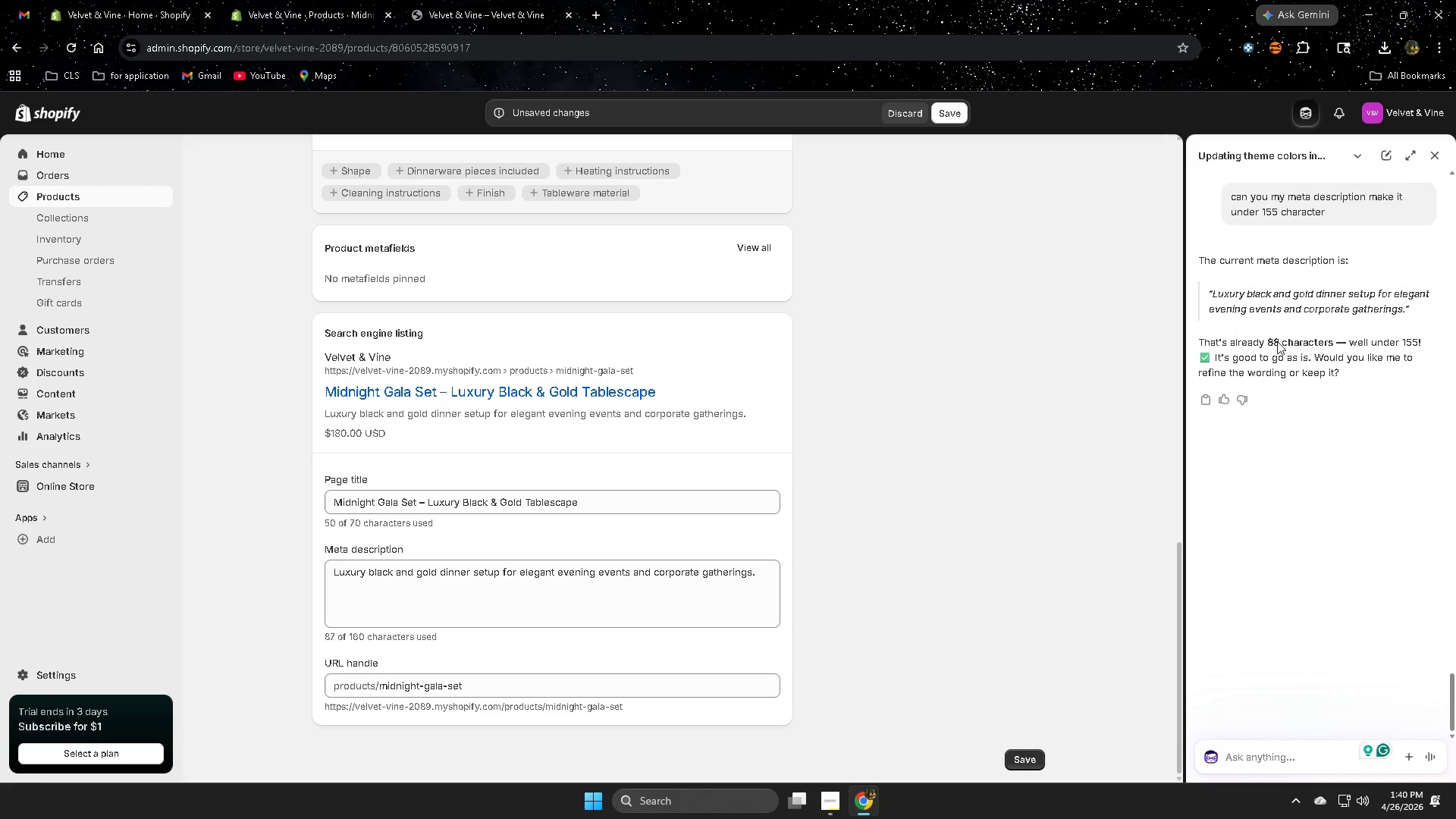 
wait(9.95)
 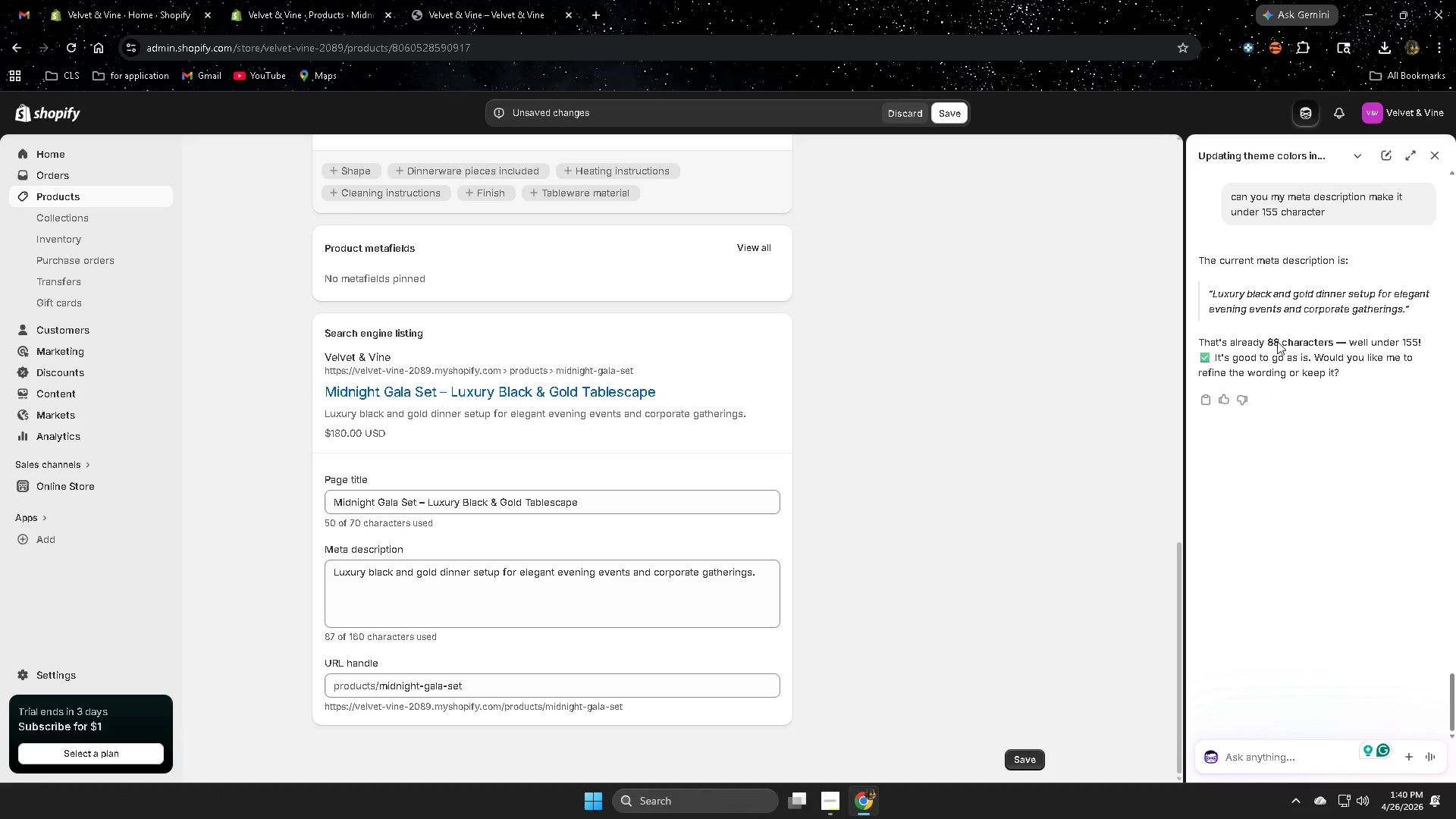 
left_click([1254, 755])
 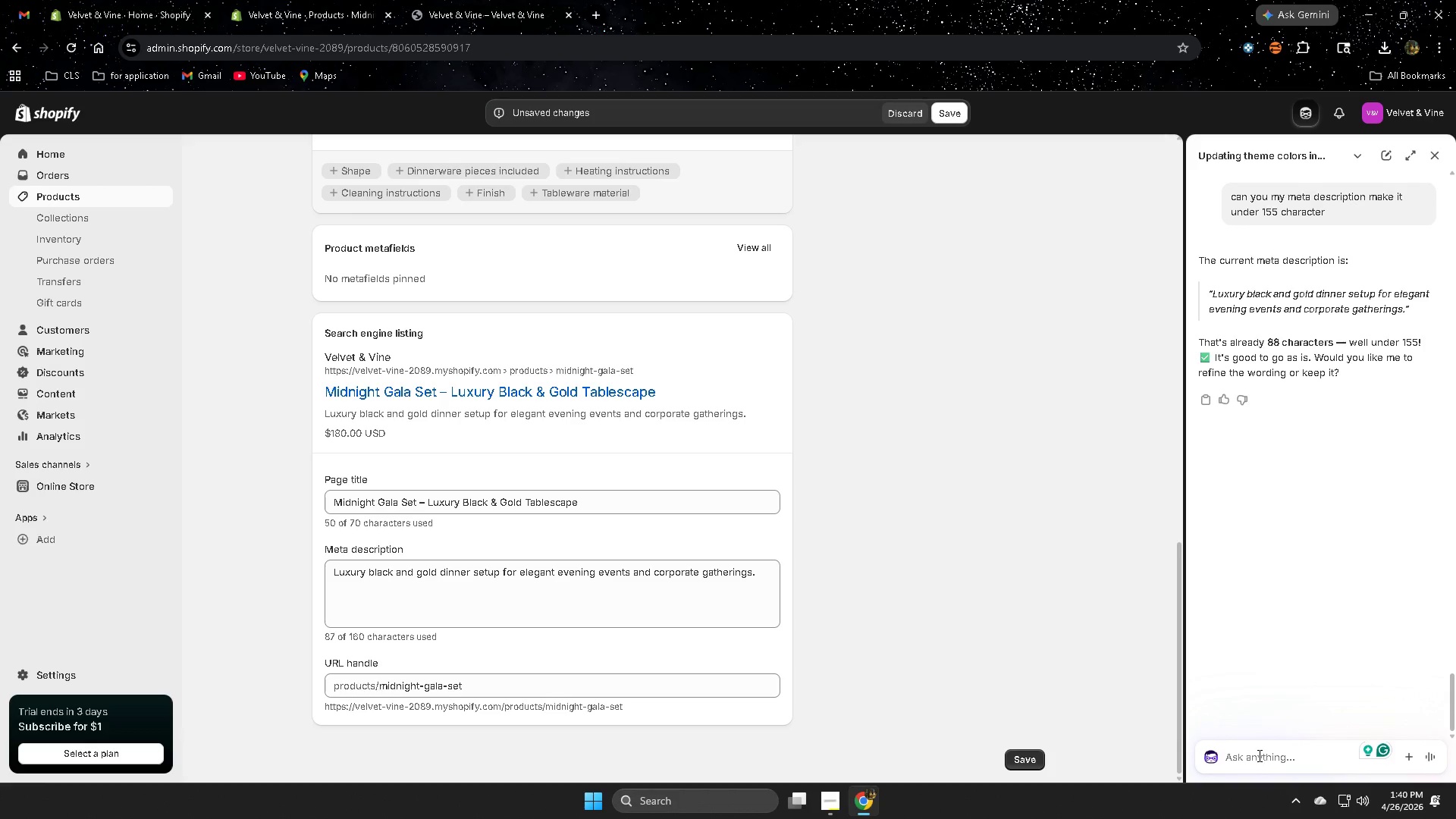 
type(make uis)
key(Backspace)
key(Backspace)
key(Backspace)
type(it 120 word)
 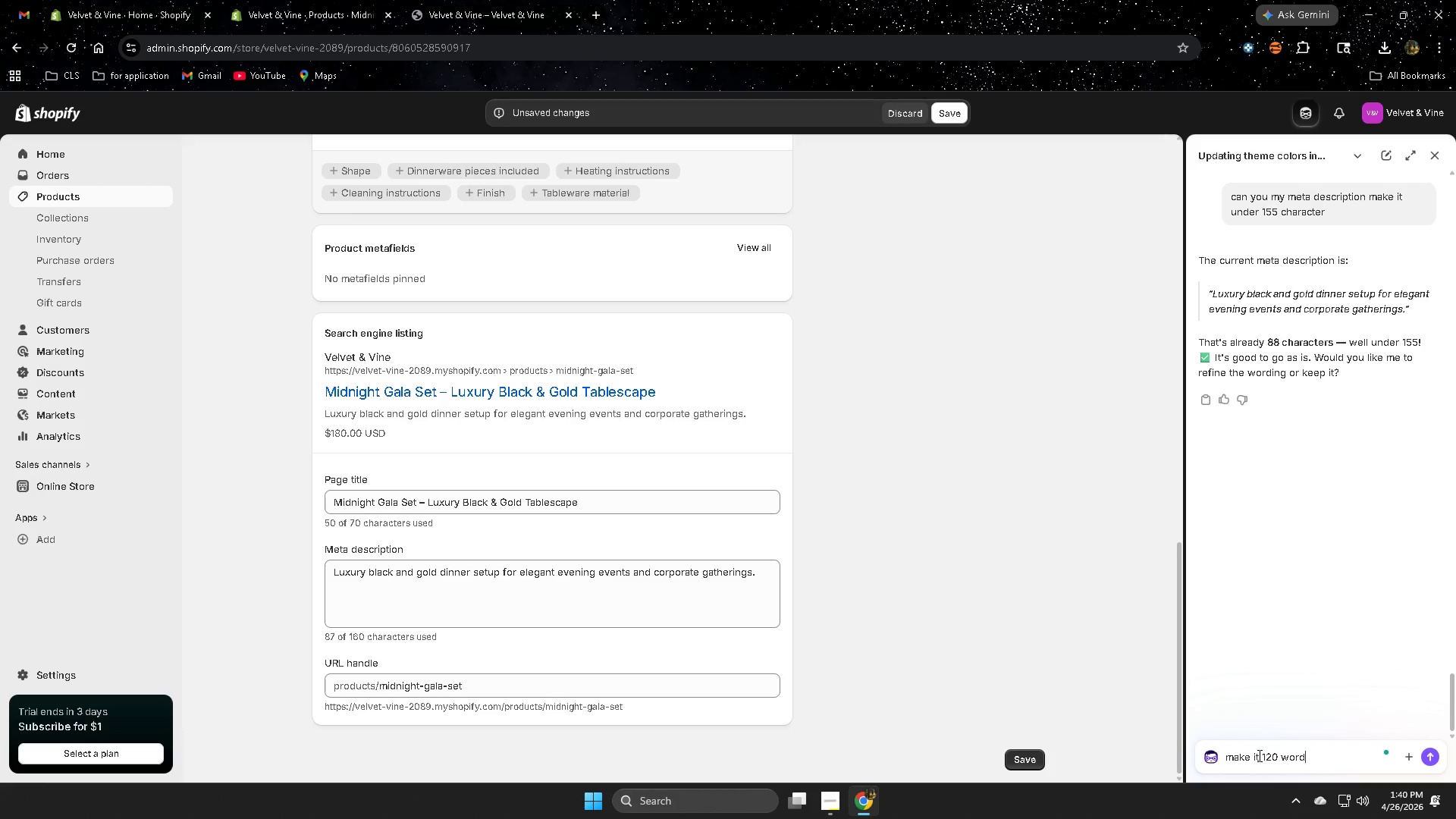 
key(Enter)
 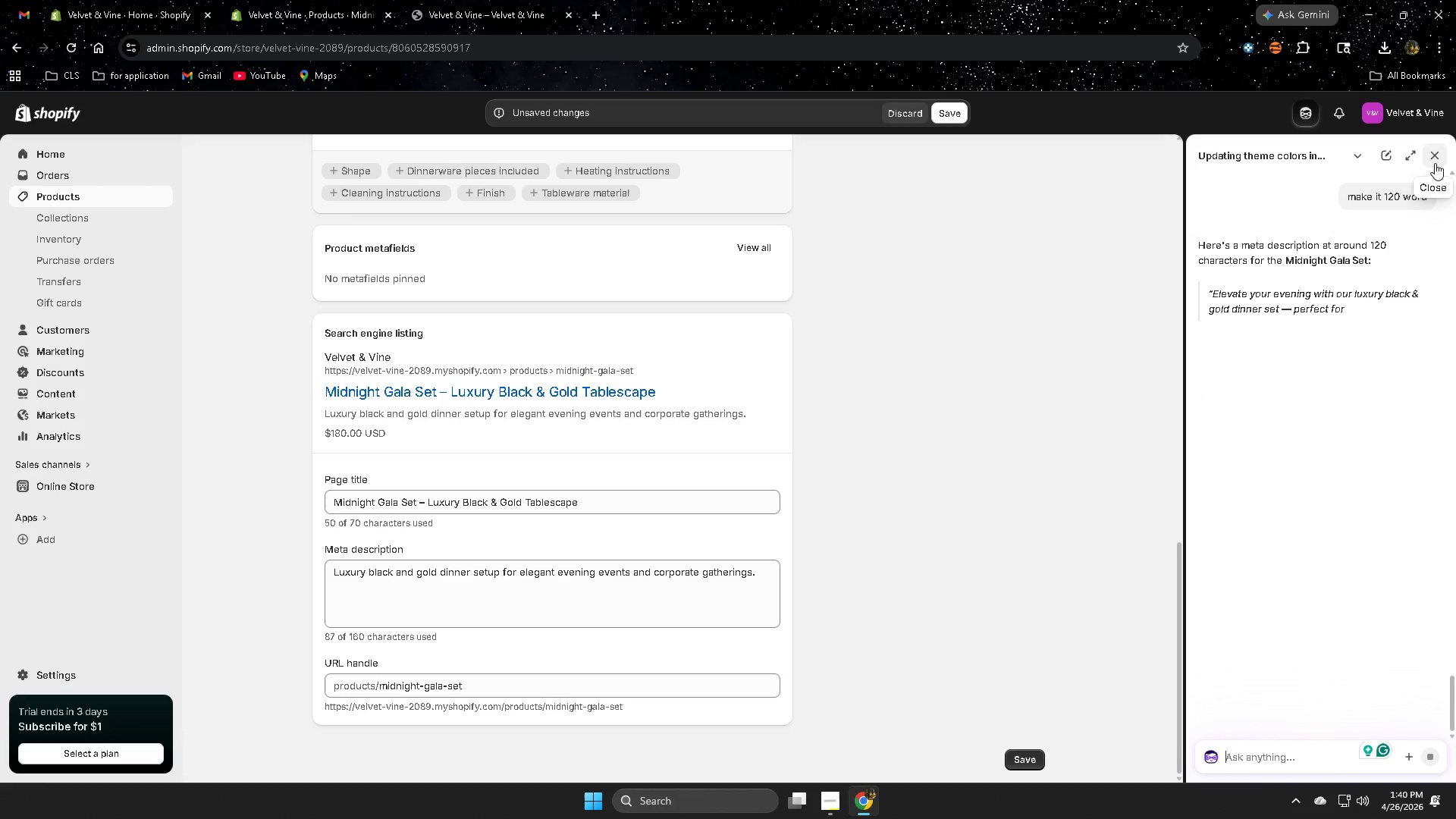 
left_click([1221, 291])
 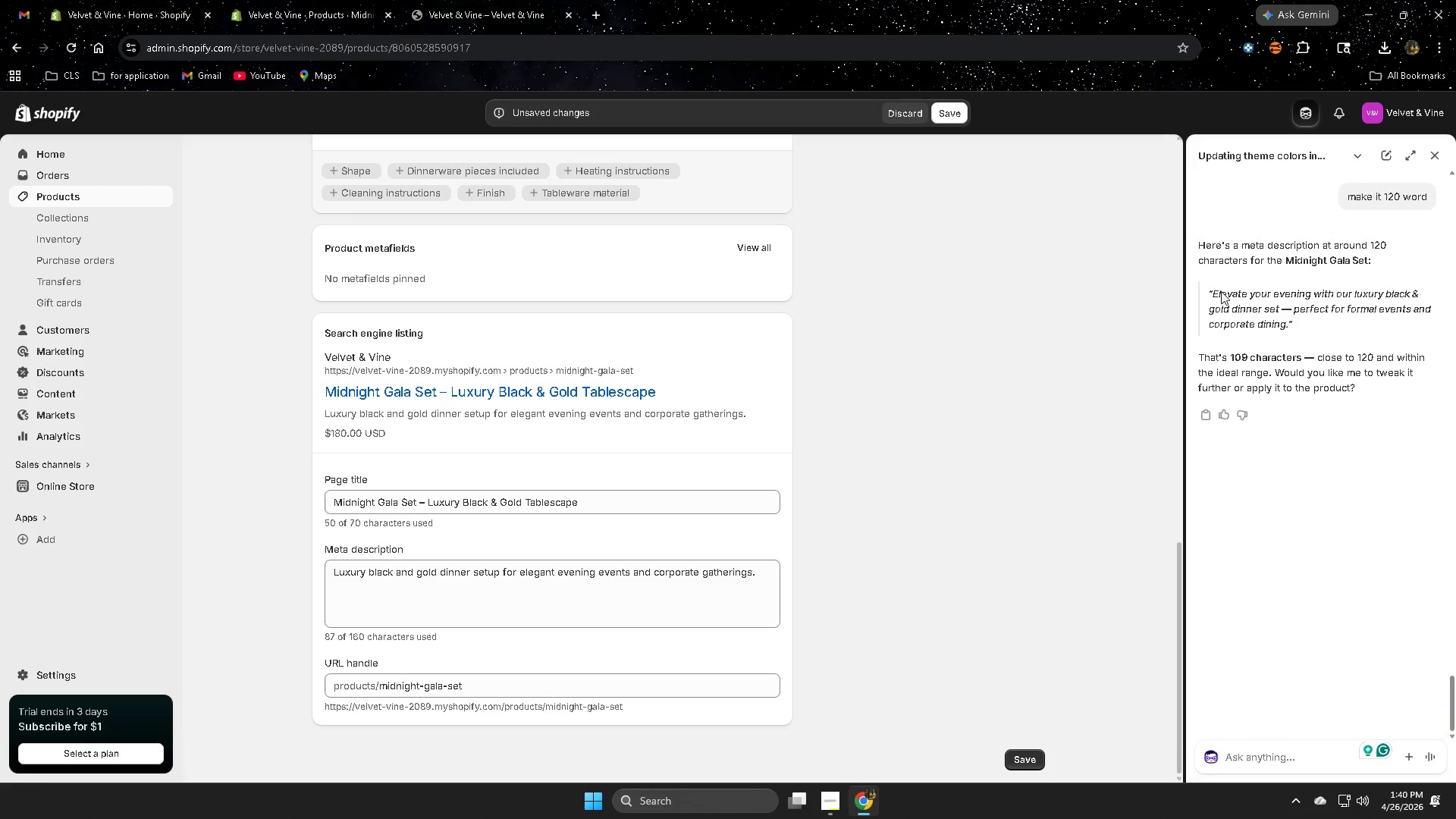 
left_click_drag(start_coordinate=[1221, 291], to_coordinate=[1260, 317])
 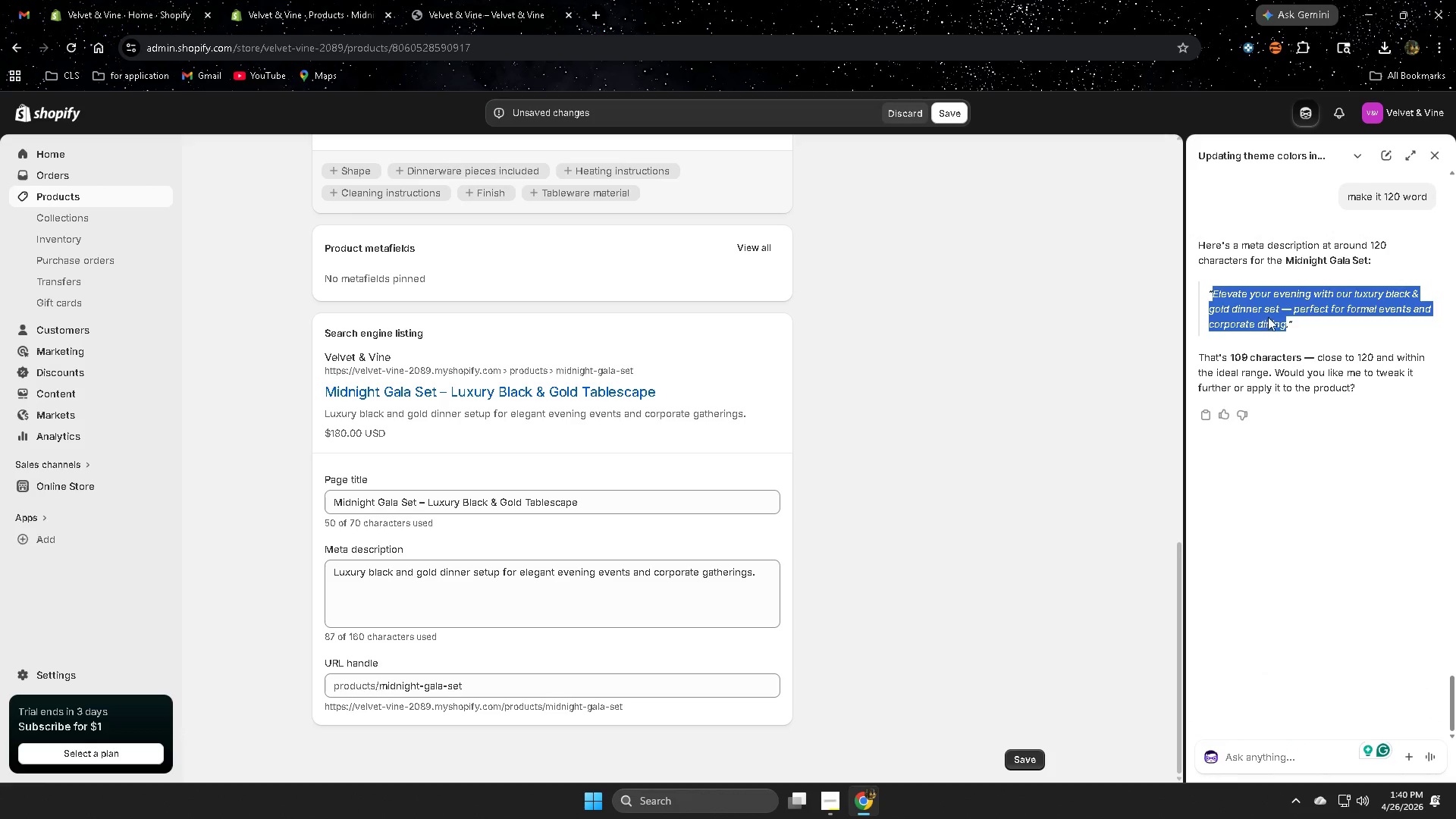 
key(Control+ControlLeft)
 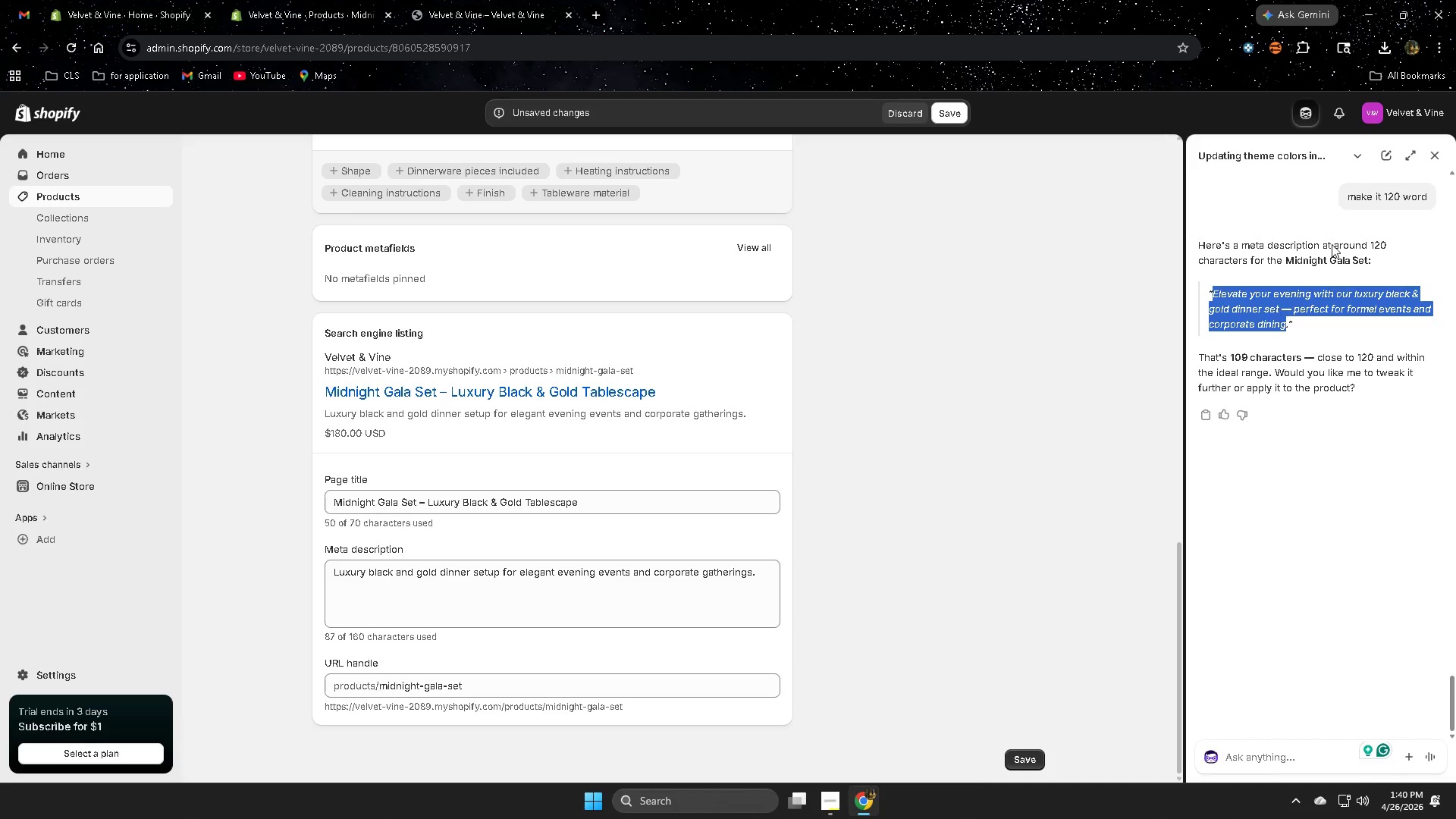 
key(Control+C)
 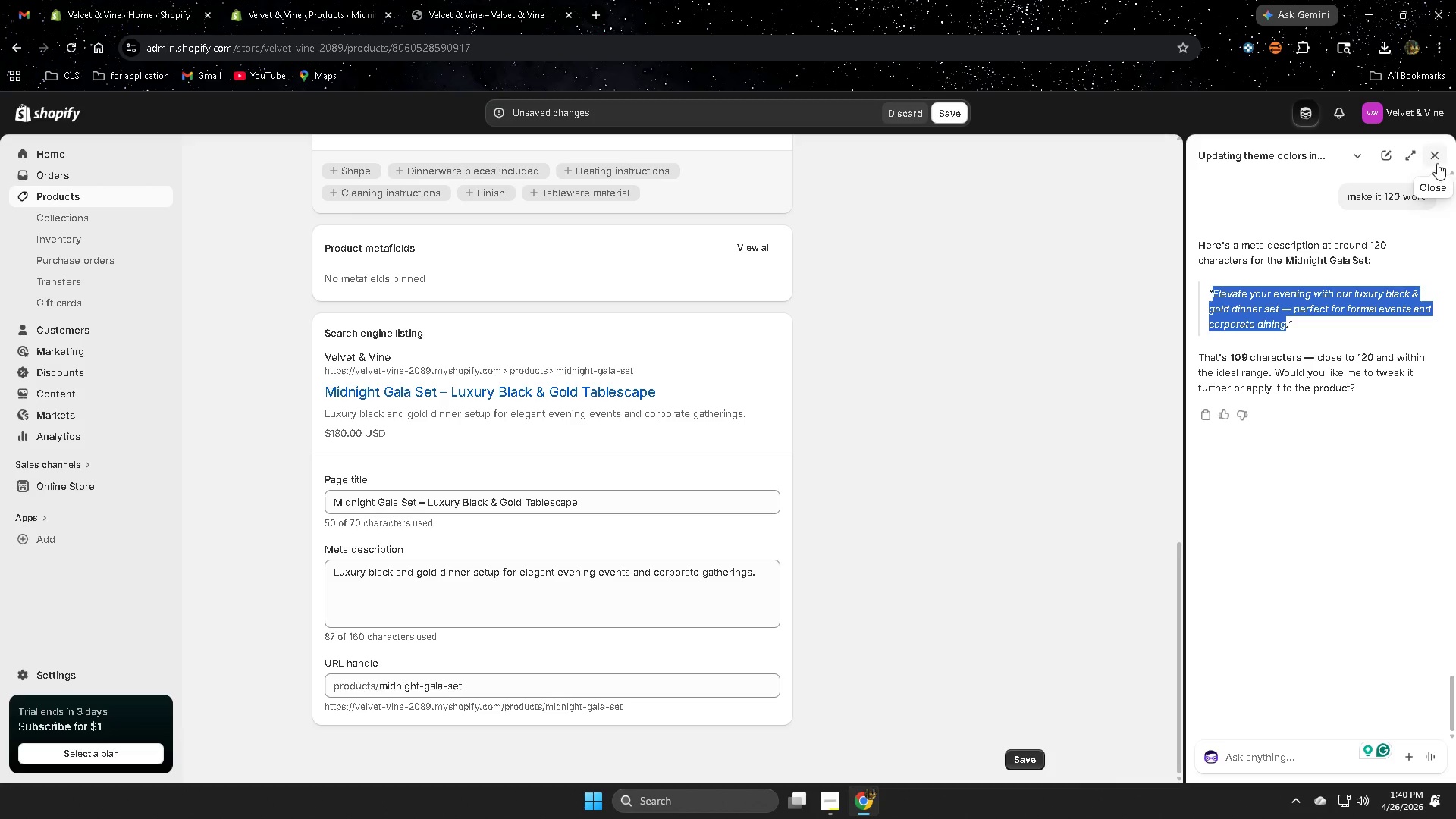 
left_click([1436, 157])
 